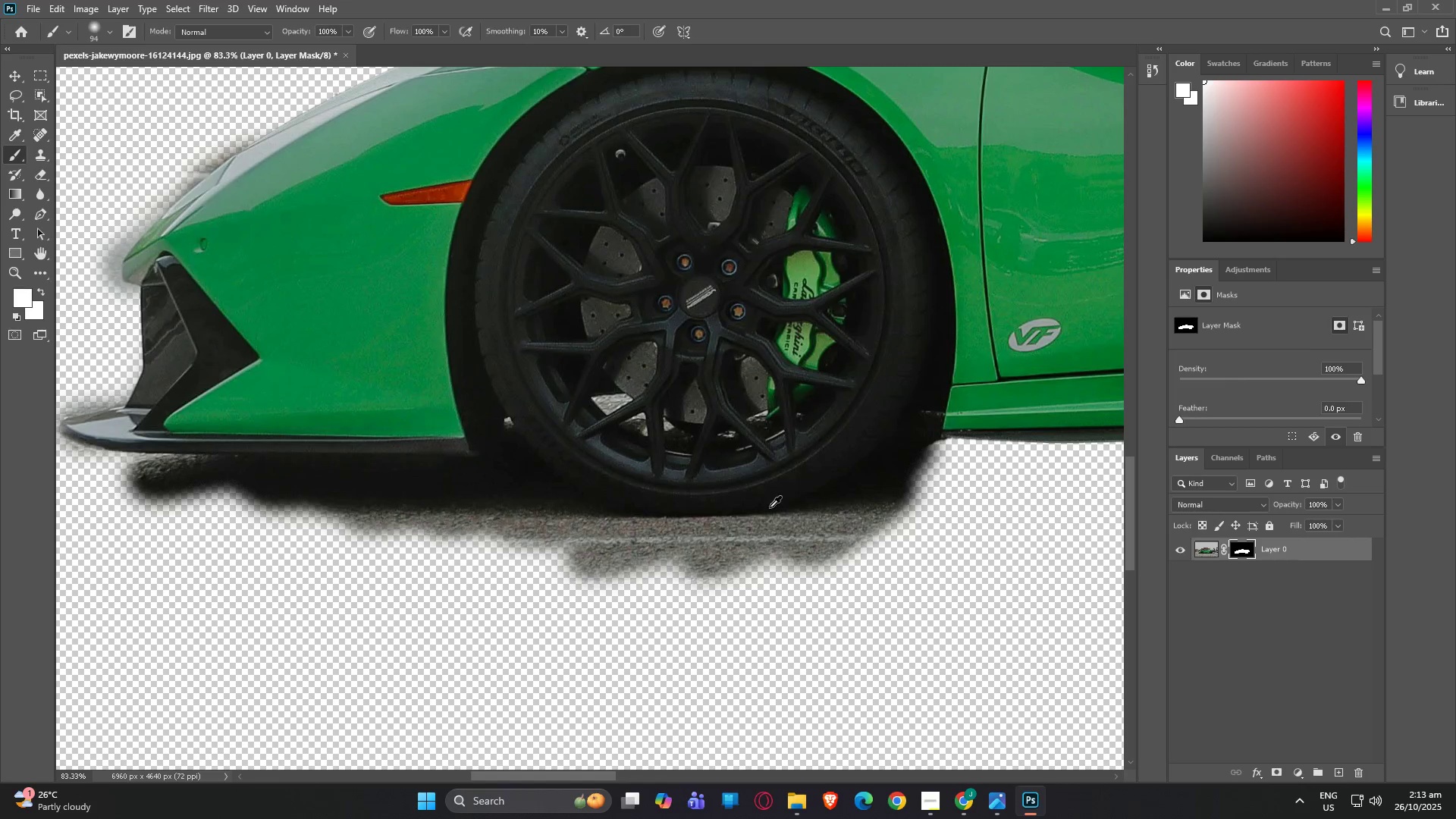 
key(Alt+AltLeft)
 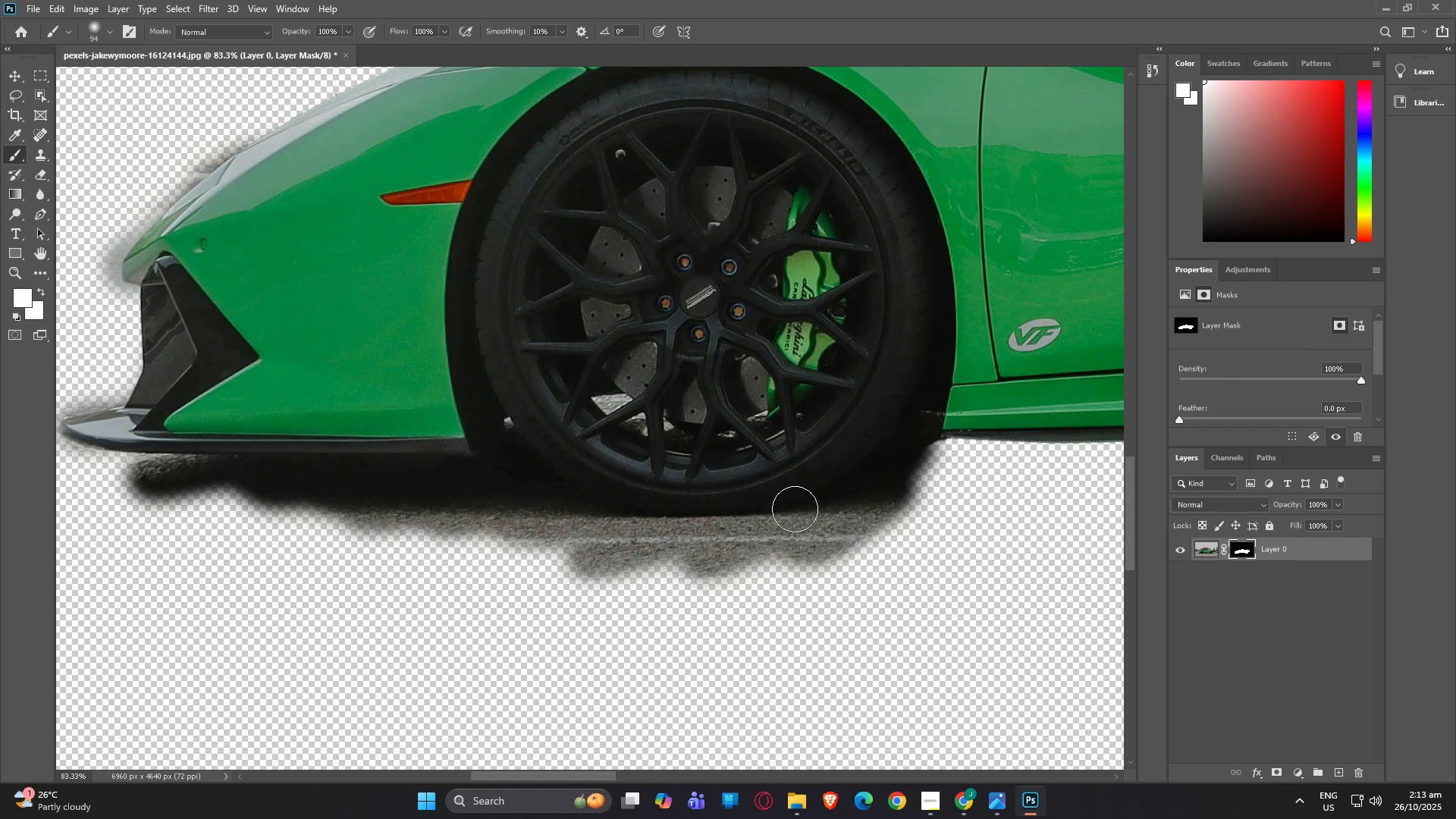 
key(Alt+AltLeft)
 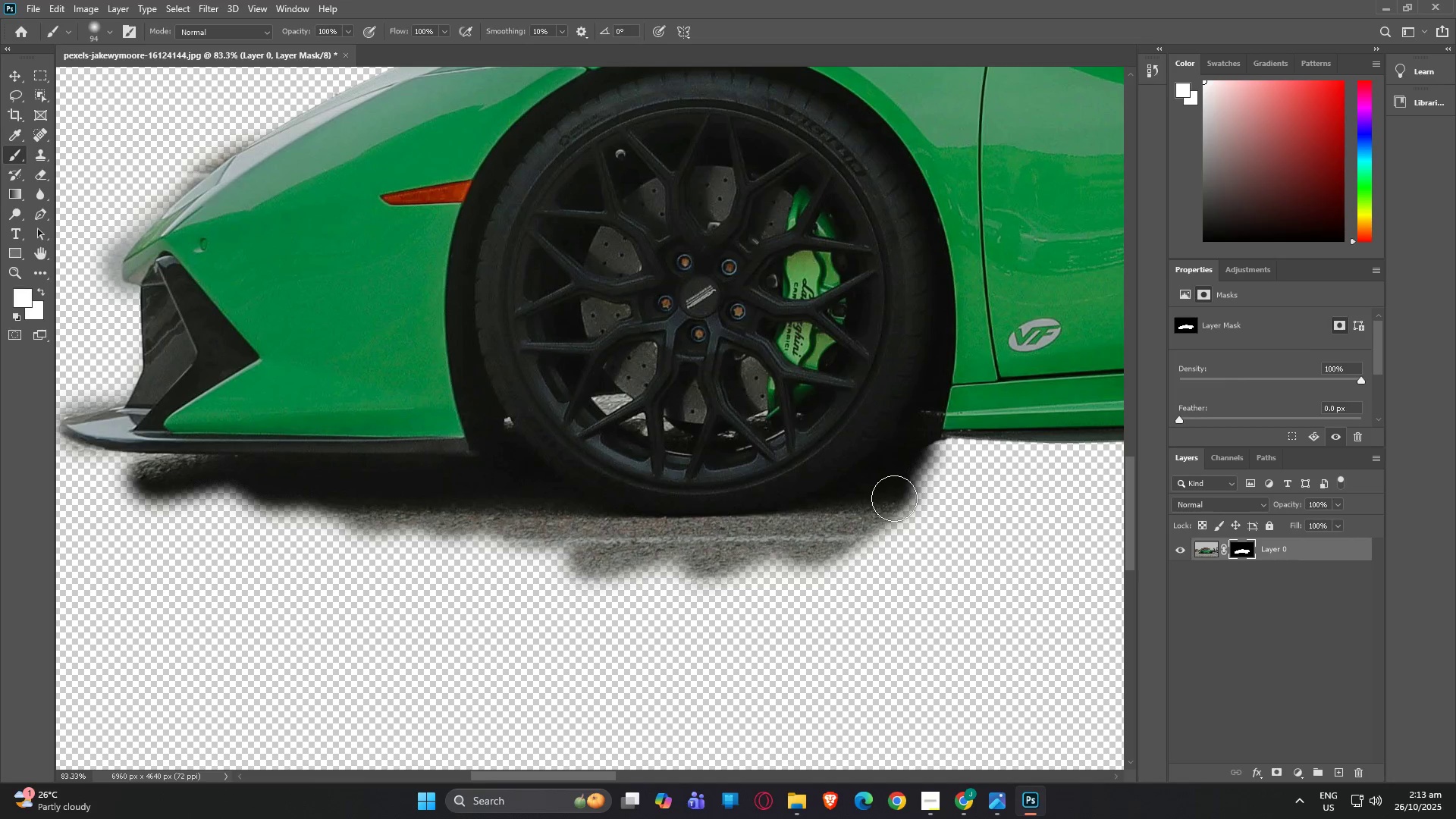 
scroll: coordinate [896, 498], scroll_direction: up, amount: 2.0
 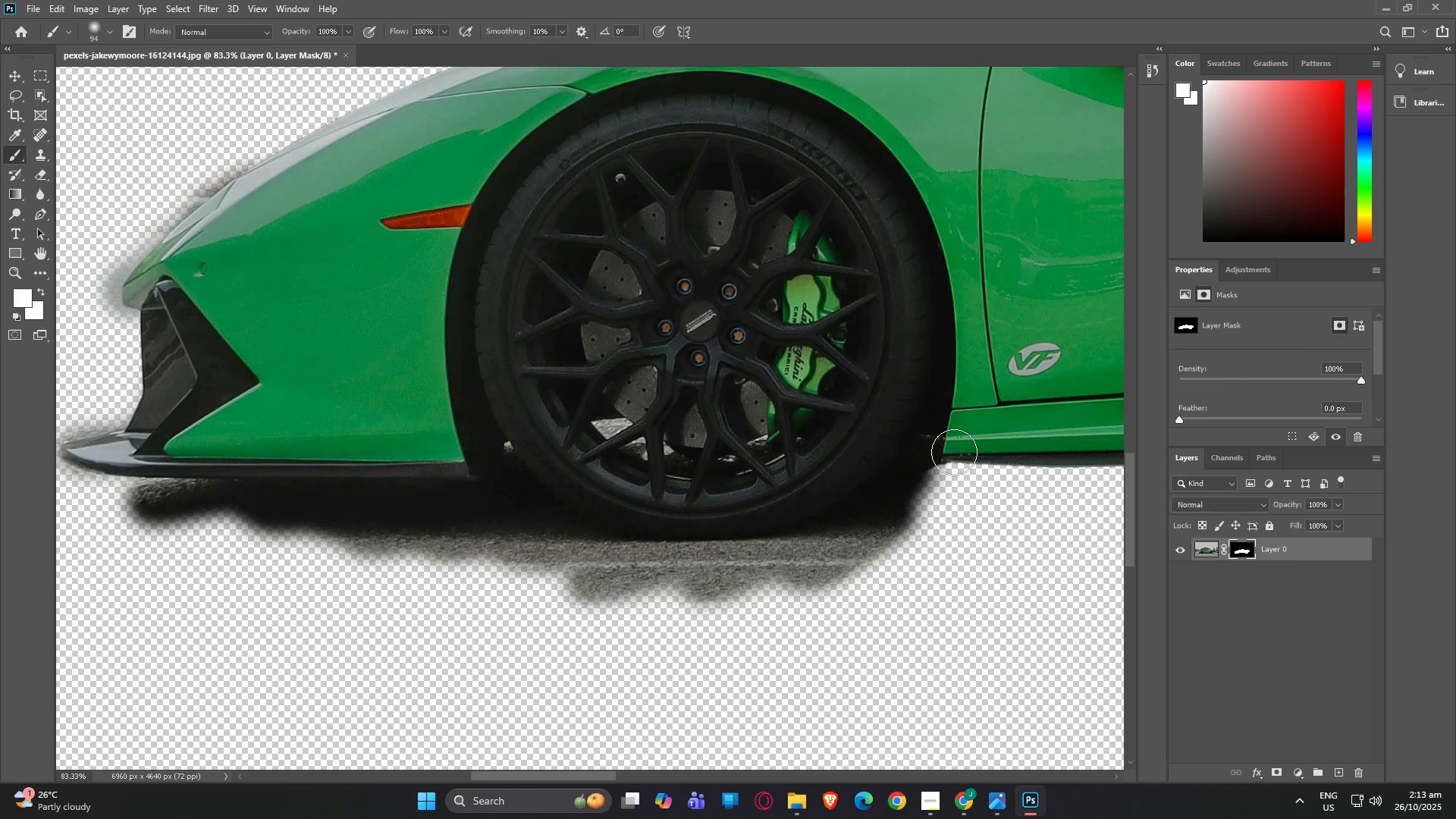 
key(P)
 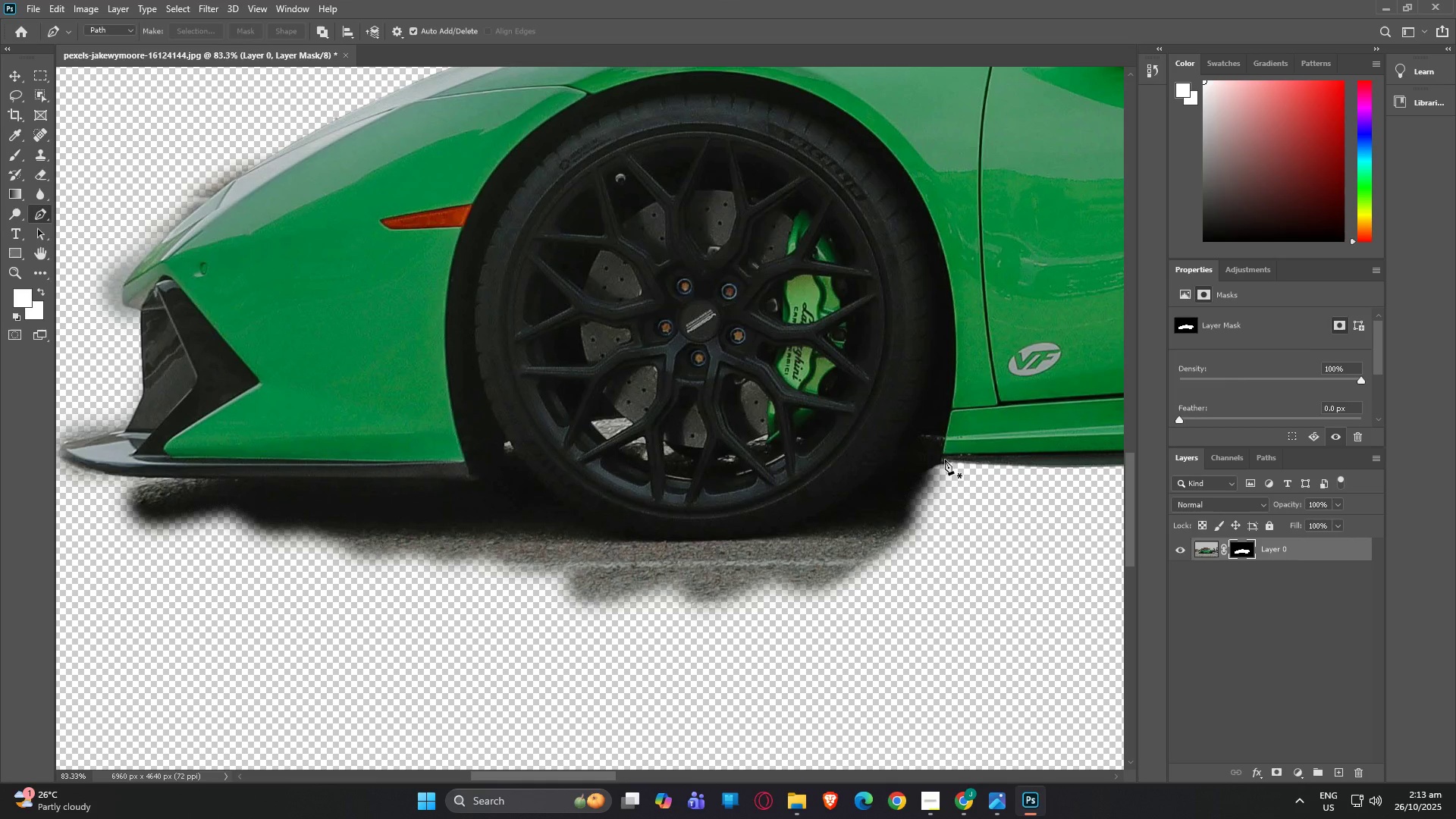 
left_click([945, 461])
 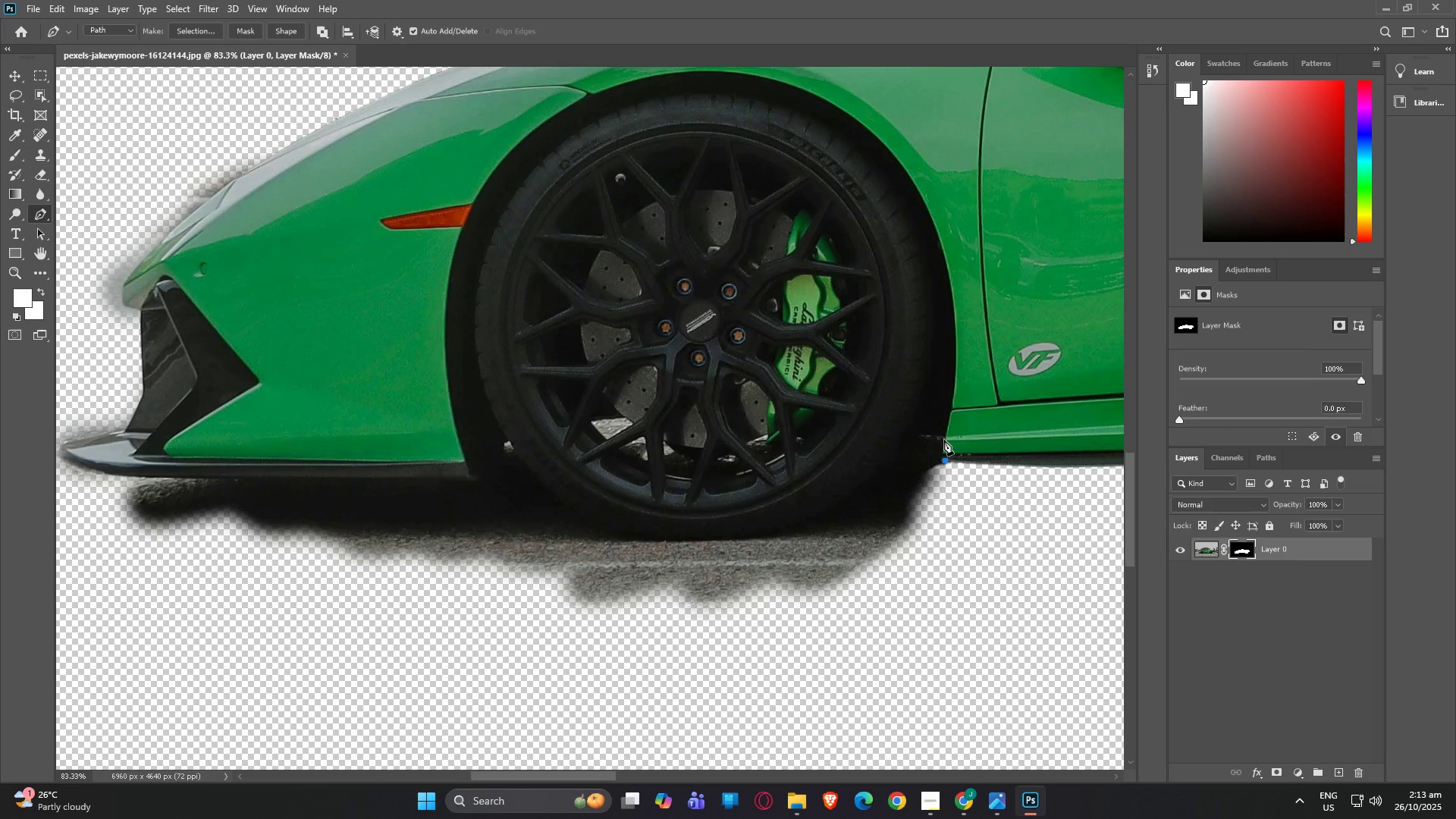 
left_click([944, 439])
 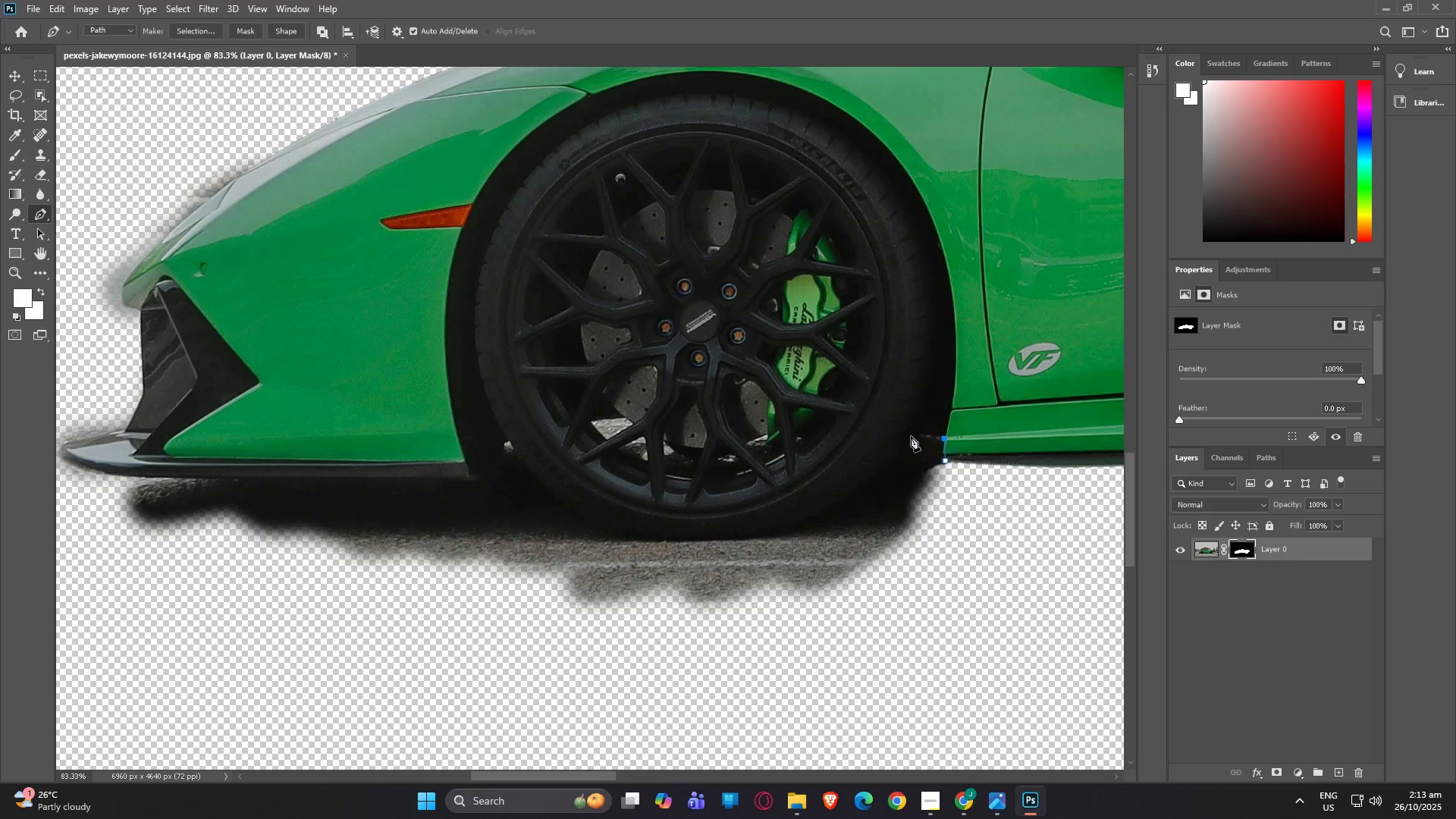 
left_click([911, 436])
 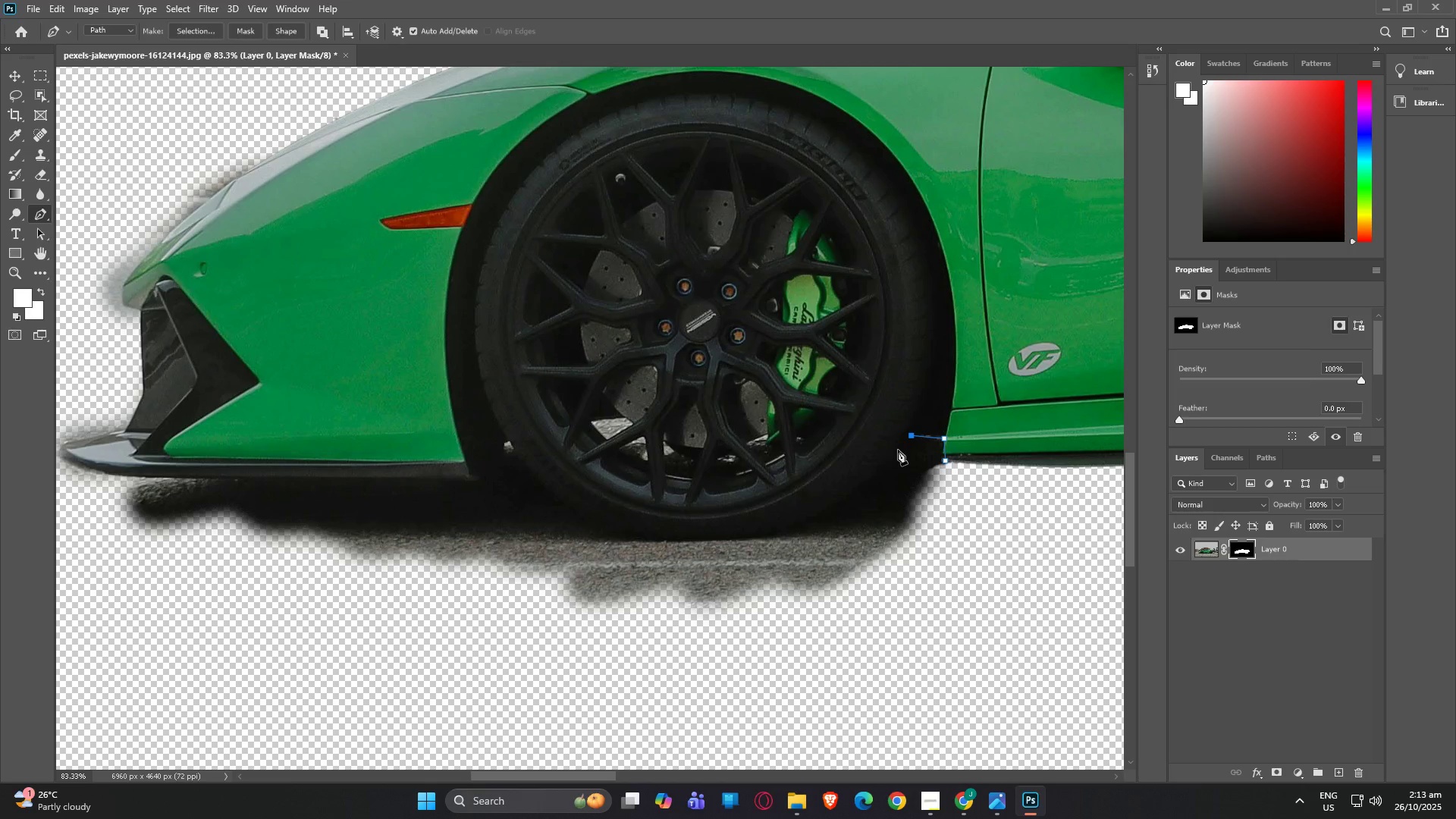 
left_click([898, 450])
 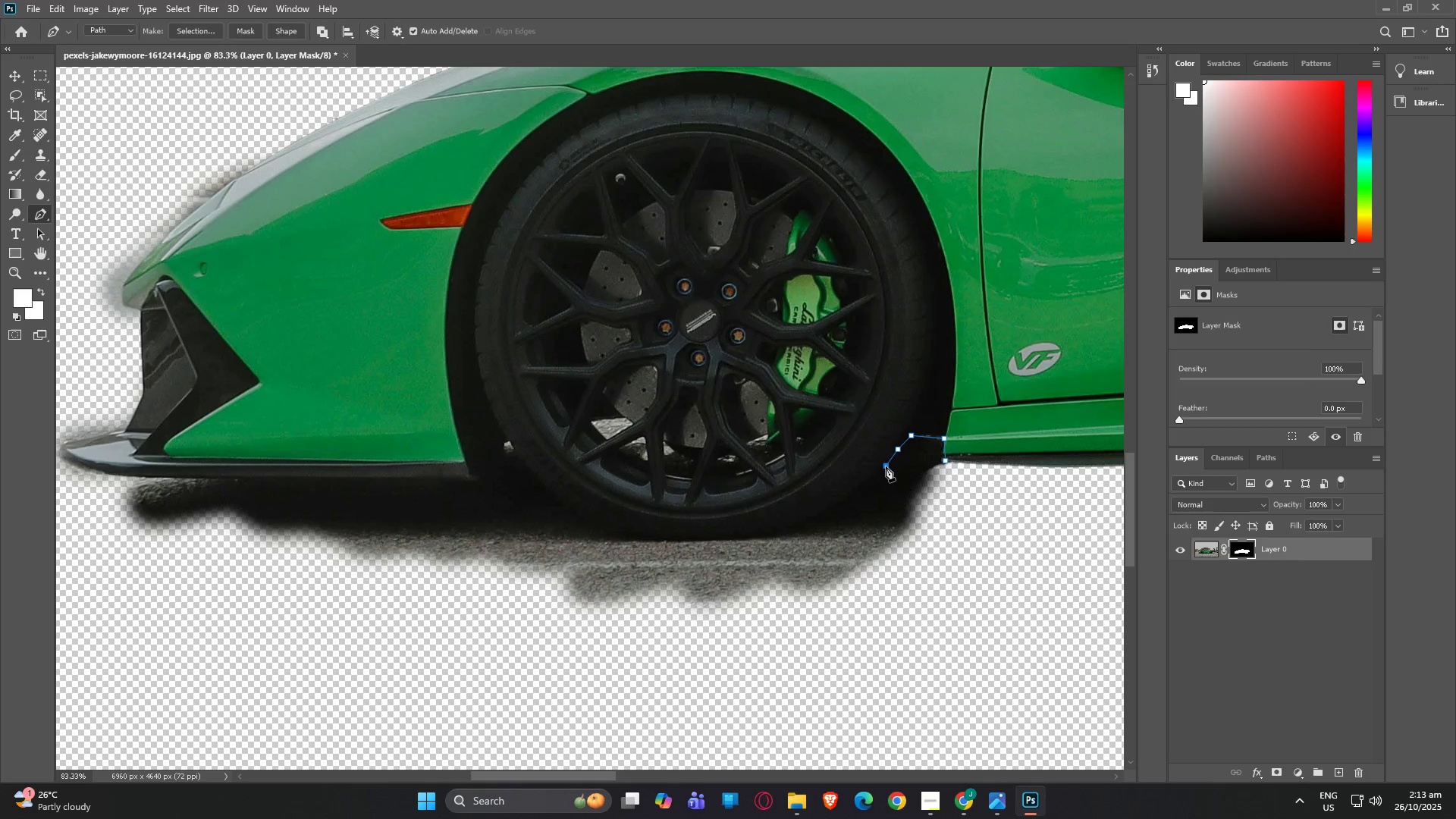 
left_click([886, 466])
 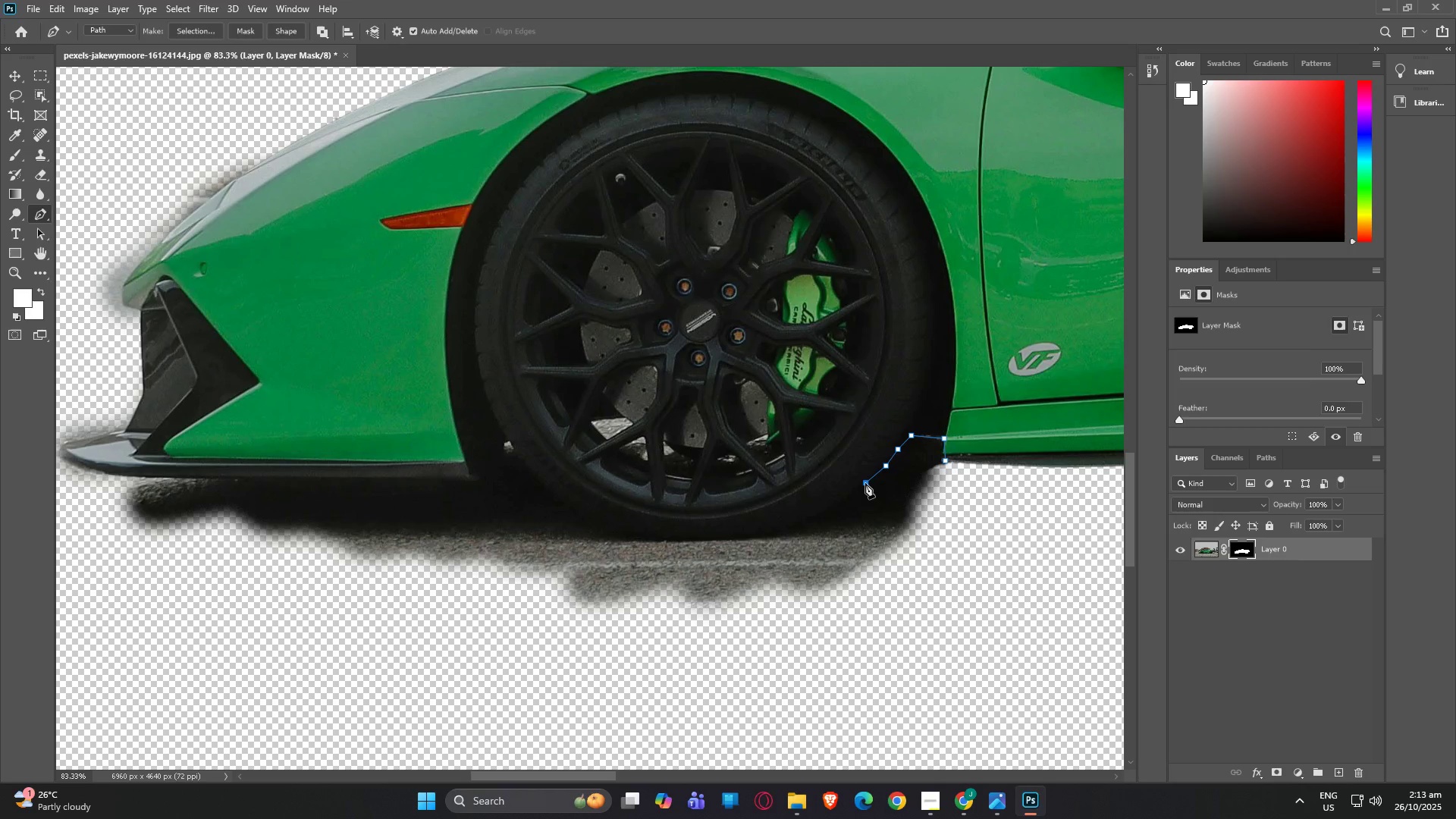 
left_click([865, 483])
 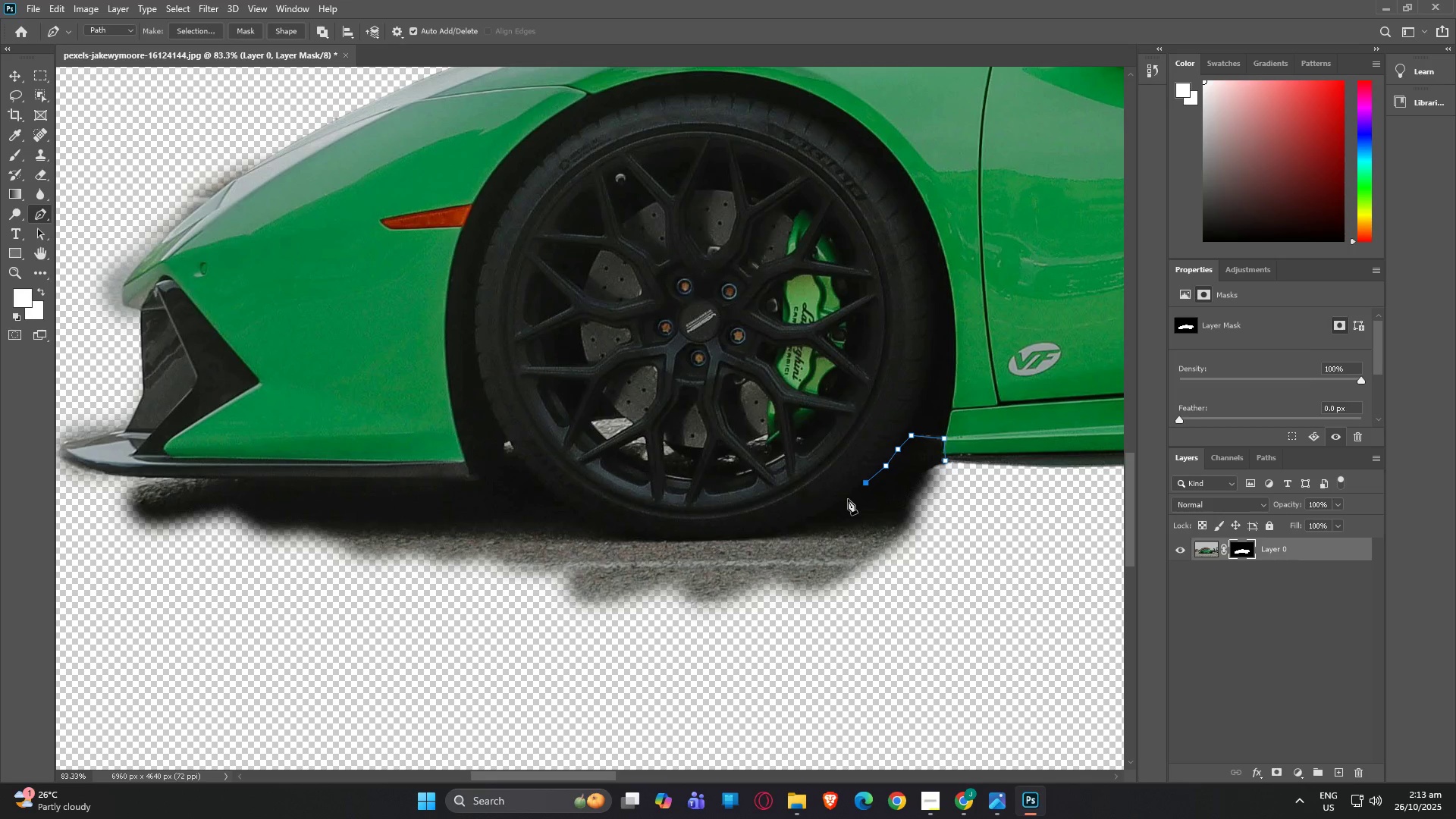 
left_click([848, 499])
 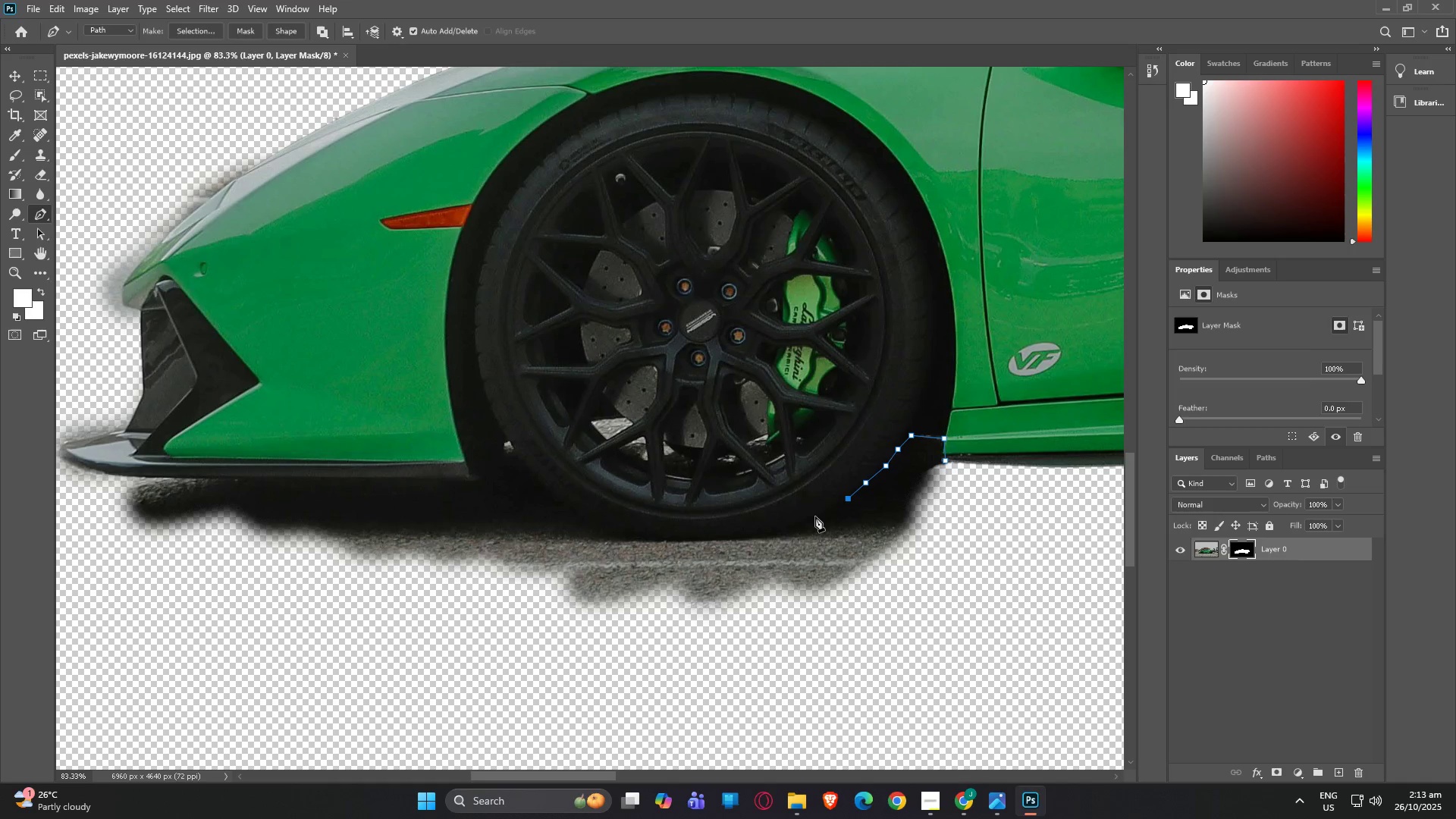 
left_click([815, 516])
 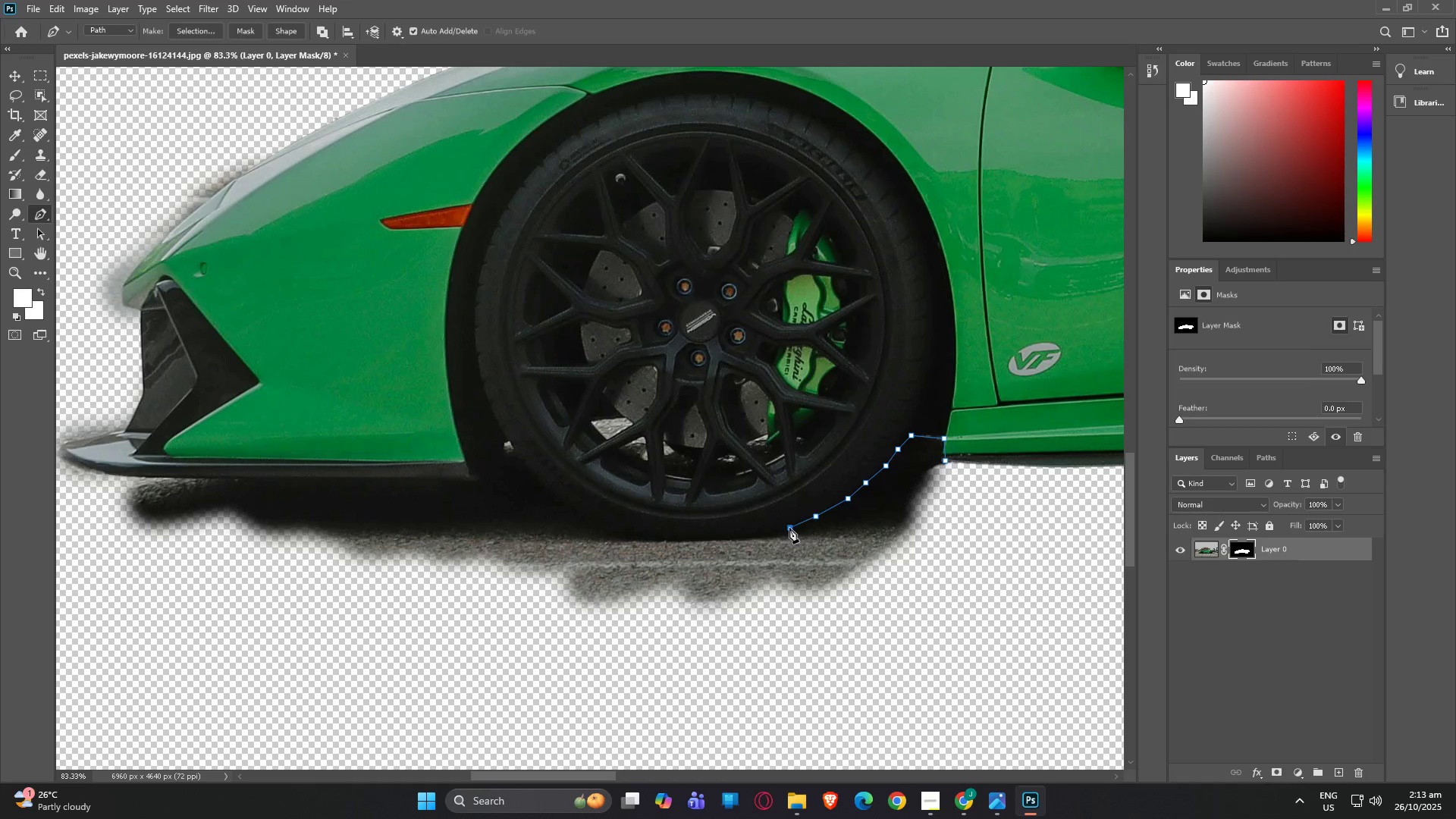 
left_click([789, 528])
 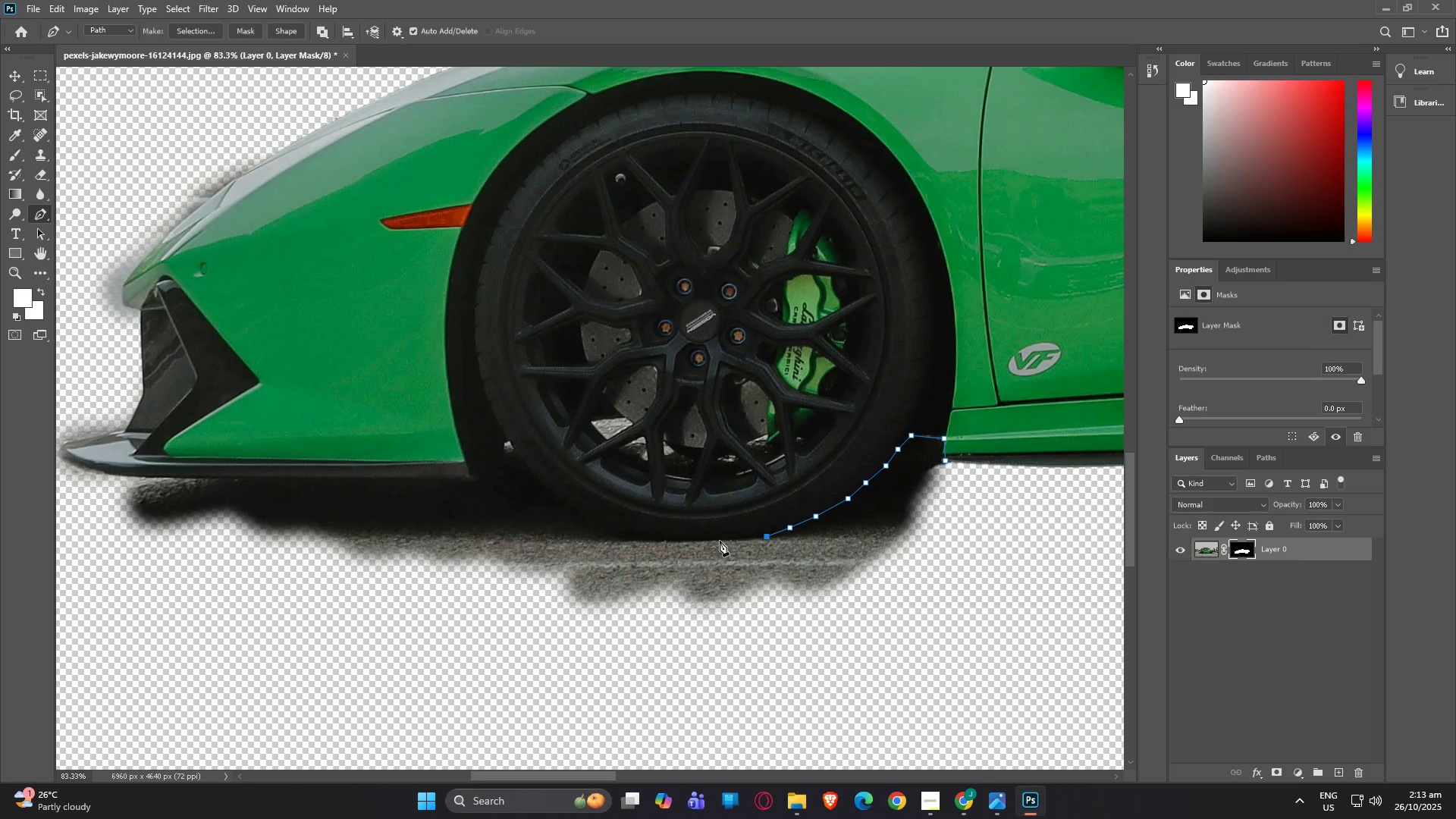 
left_click([715, 538])
 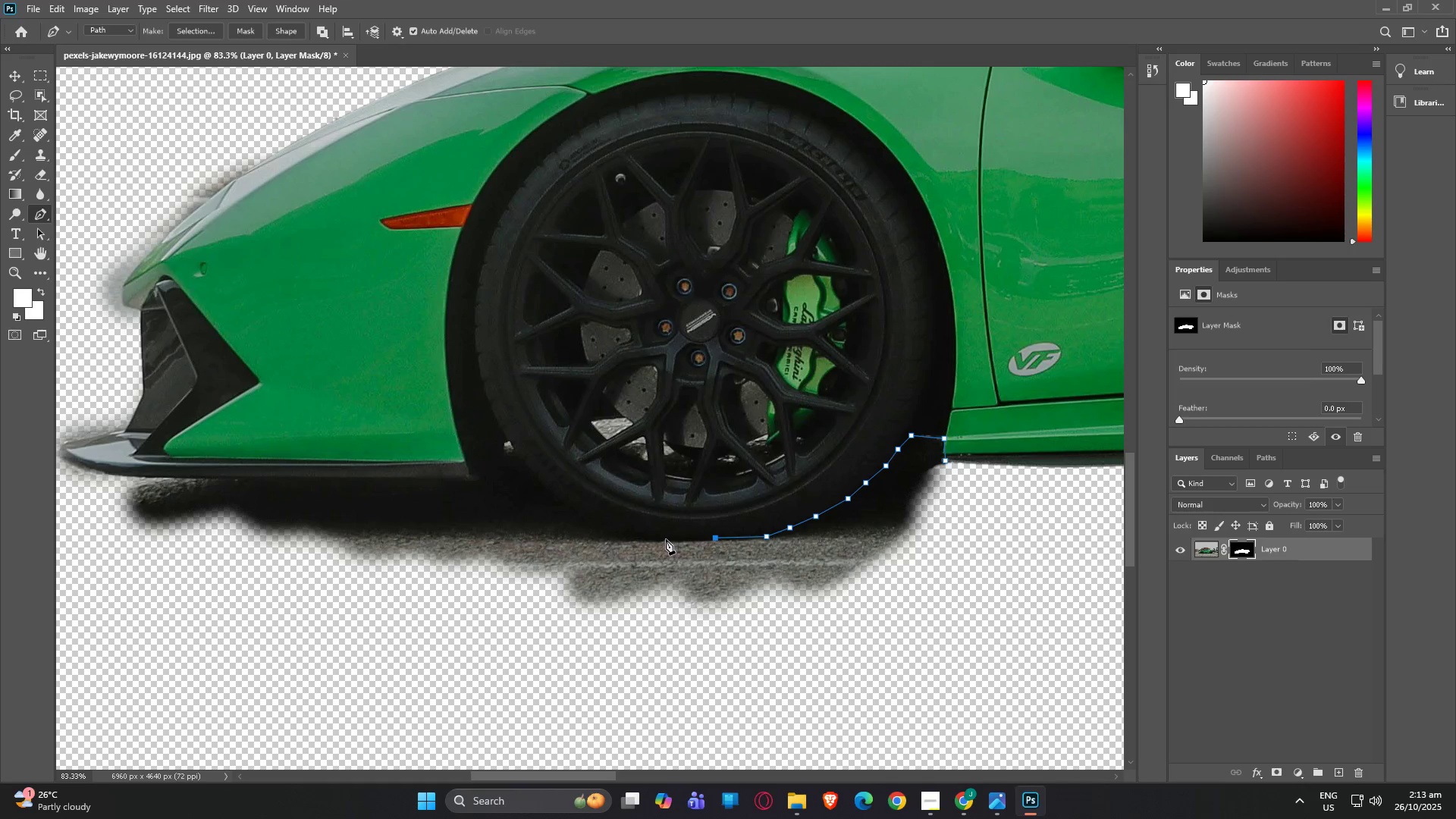 
left_click([665, 539])
 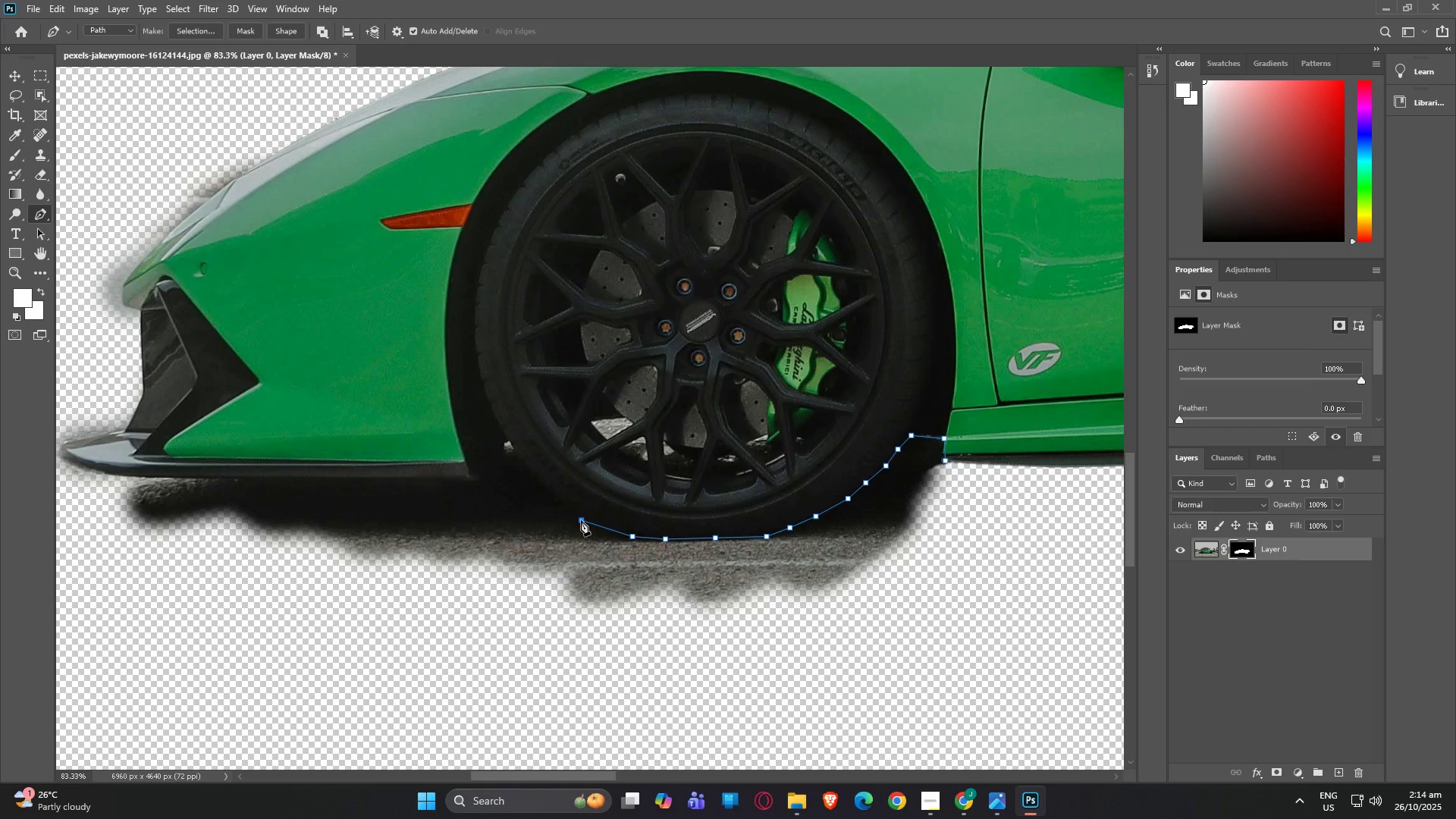 
left_click([552, 491])
 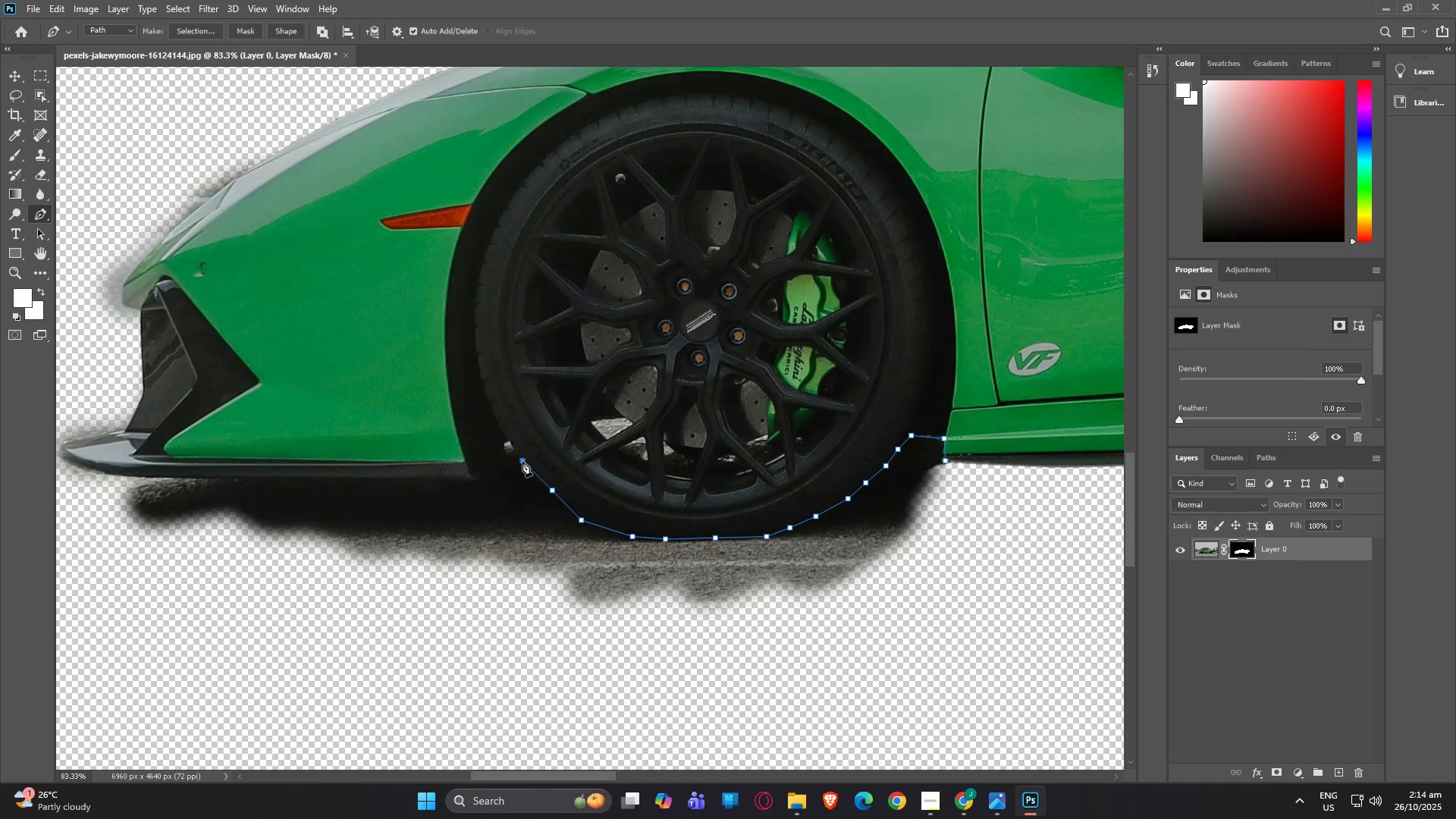 
left_click([522, 461])
 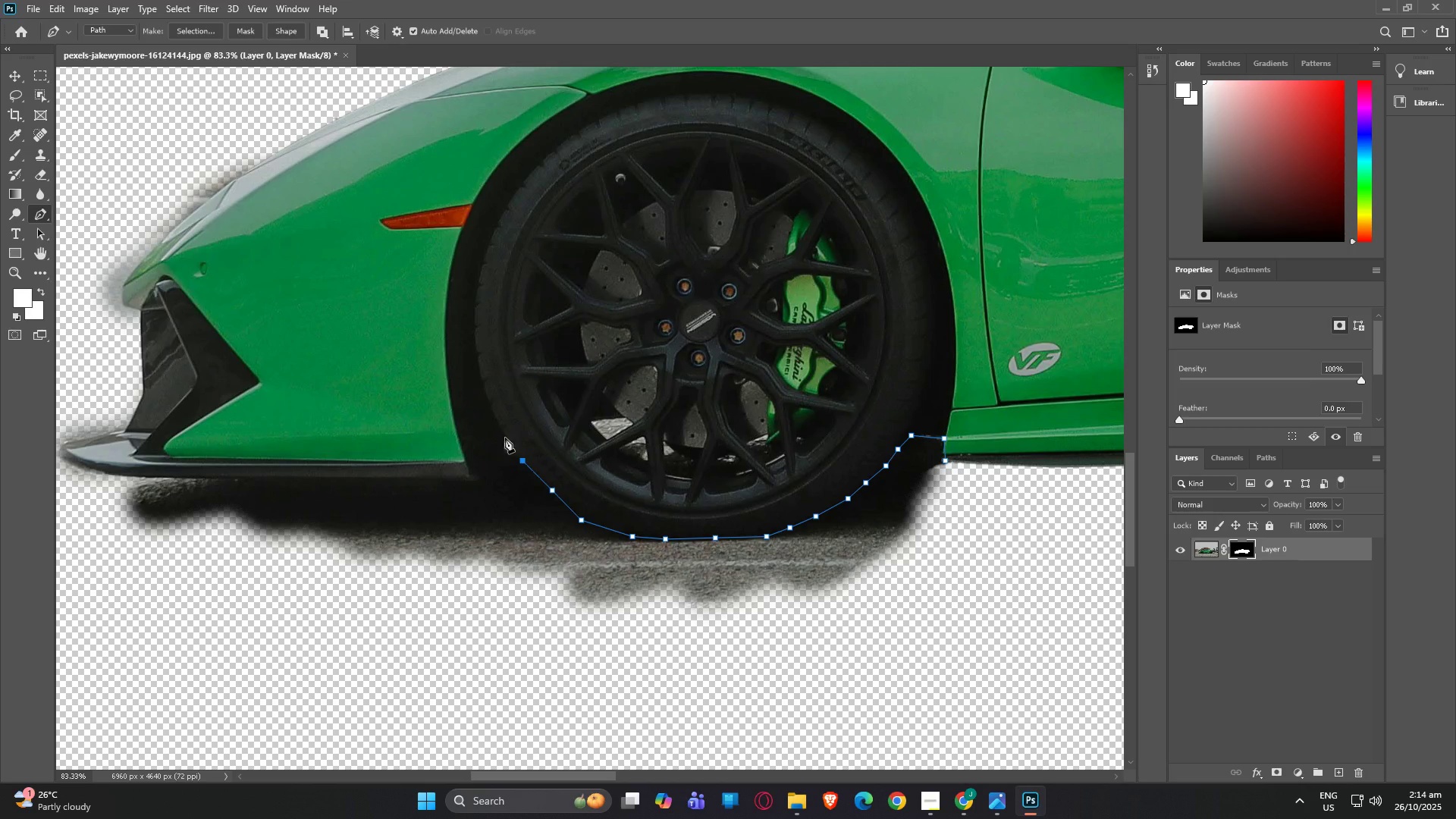 
left_click([505, 438])
 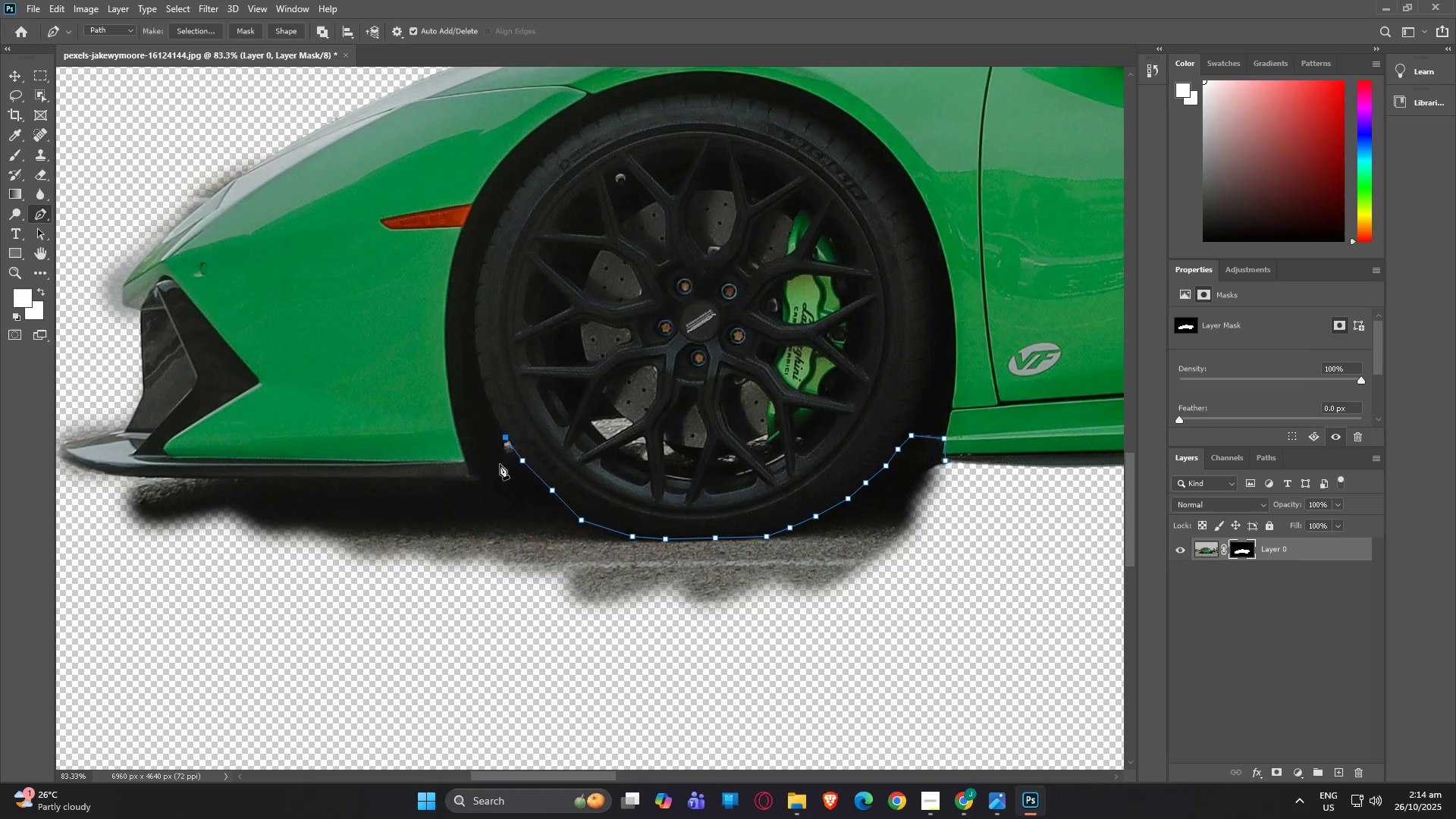 
left_click([501, 464])
 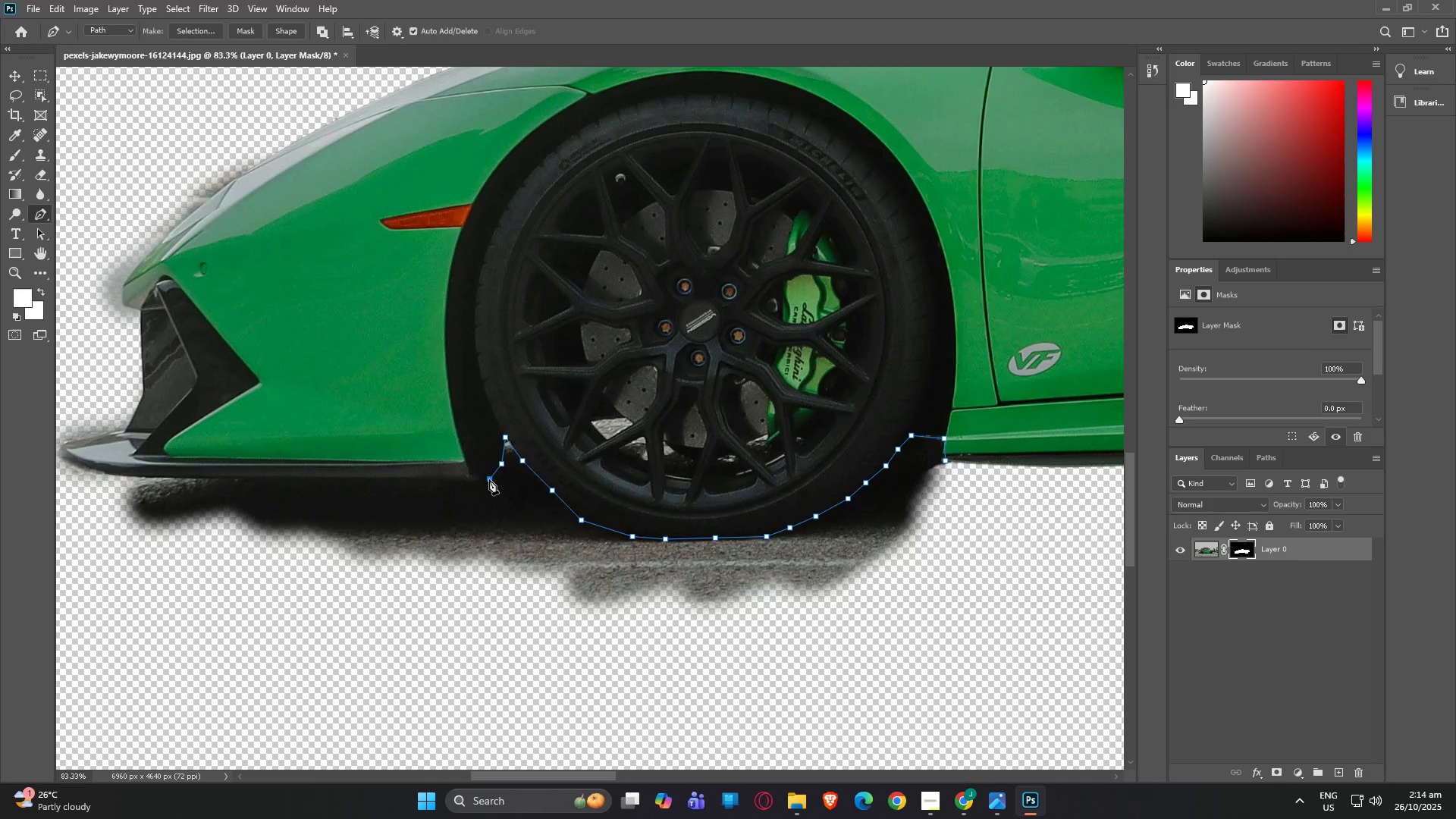 
left_click([489, 479])
 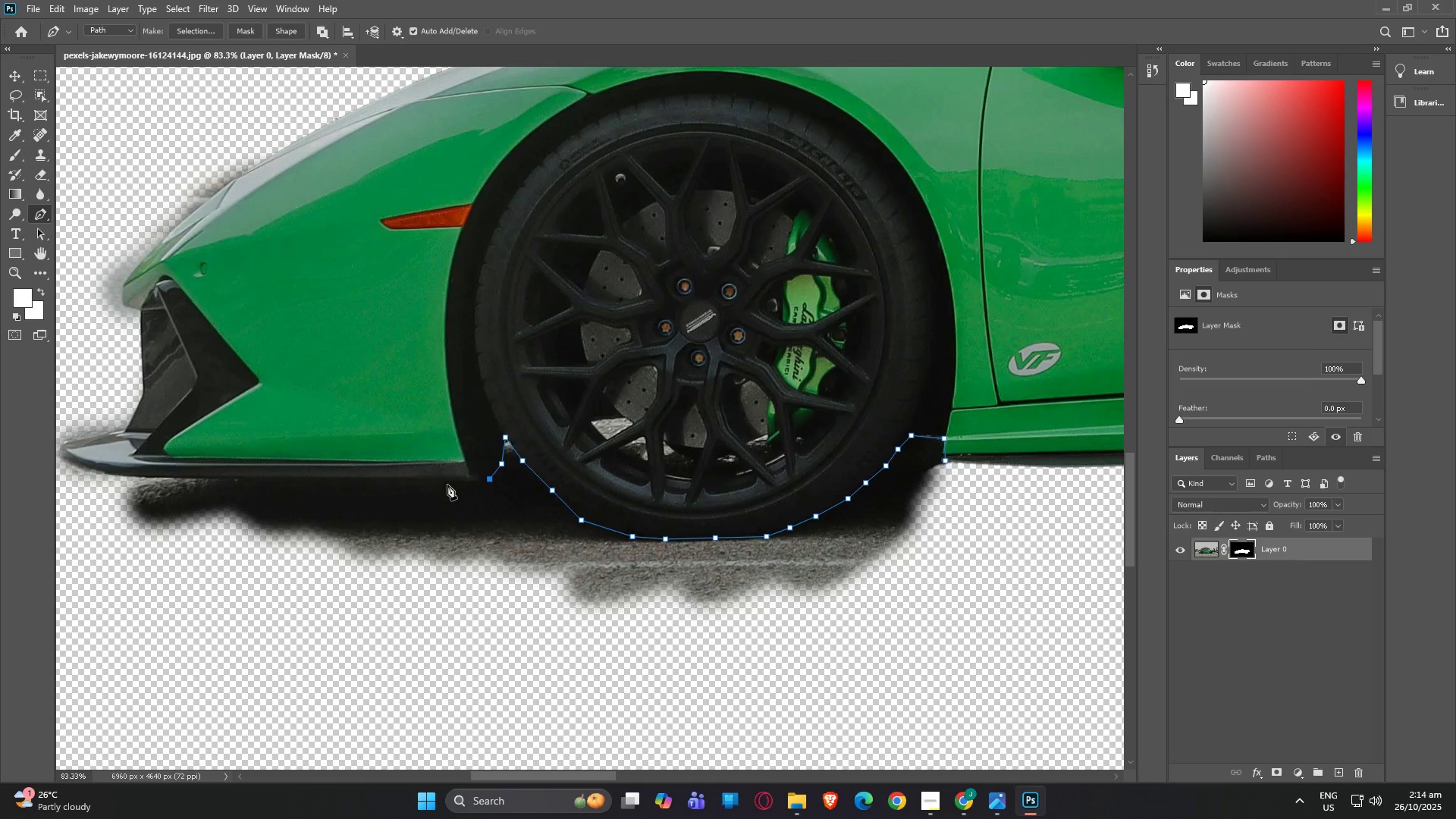 
left_click([447, 485])
 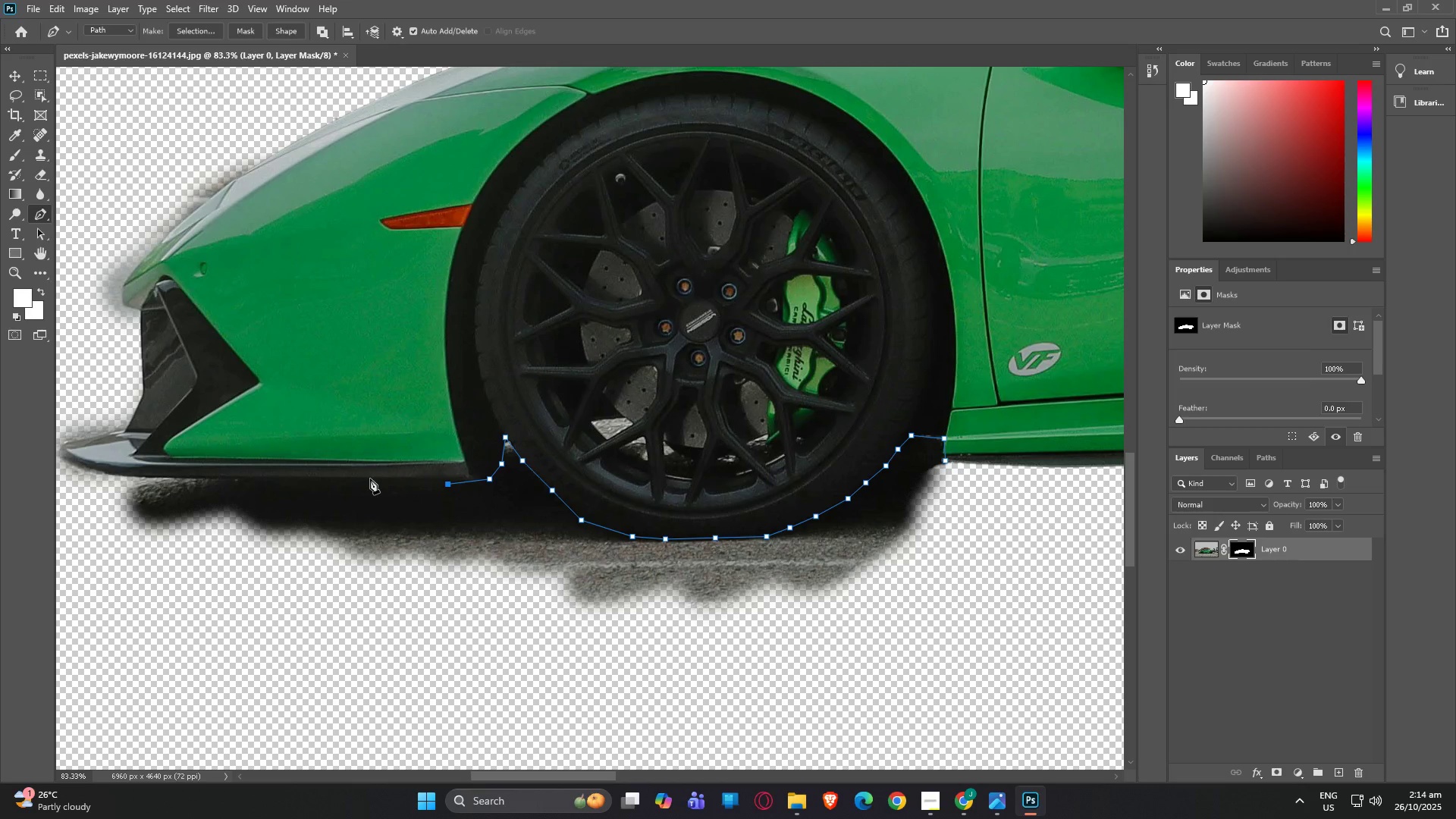 
wait(5.83)
 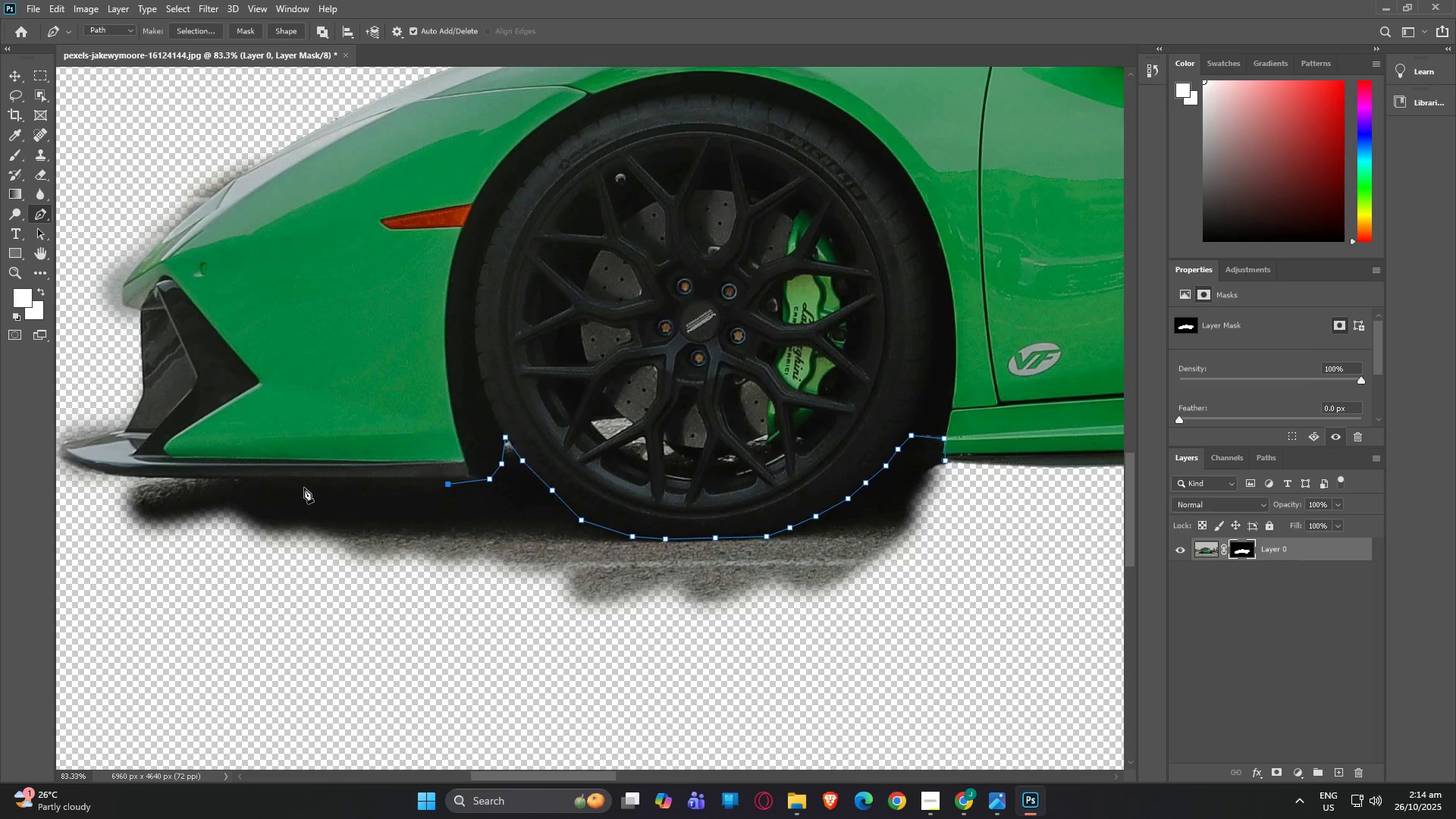 
left_click([353, 479])
 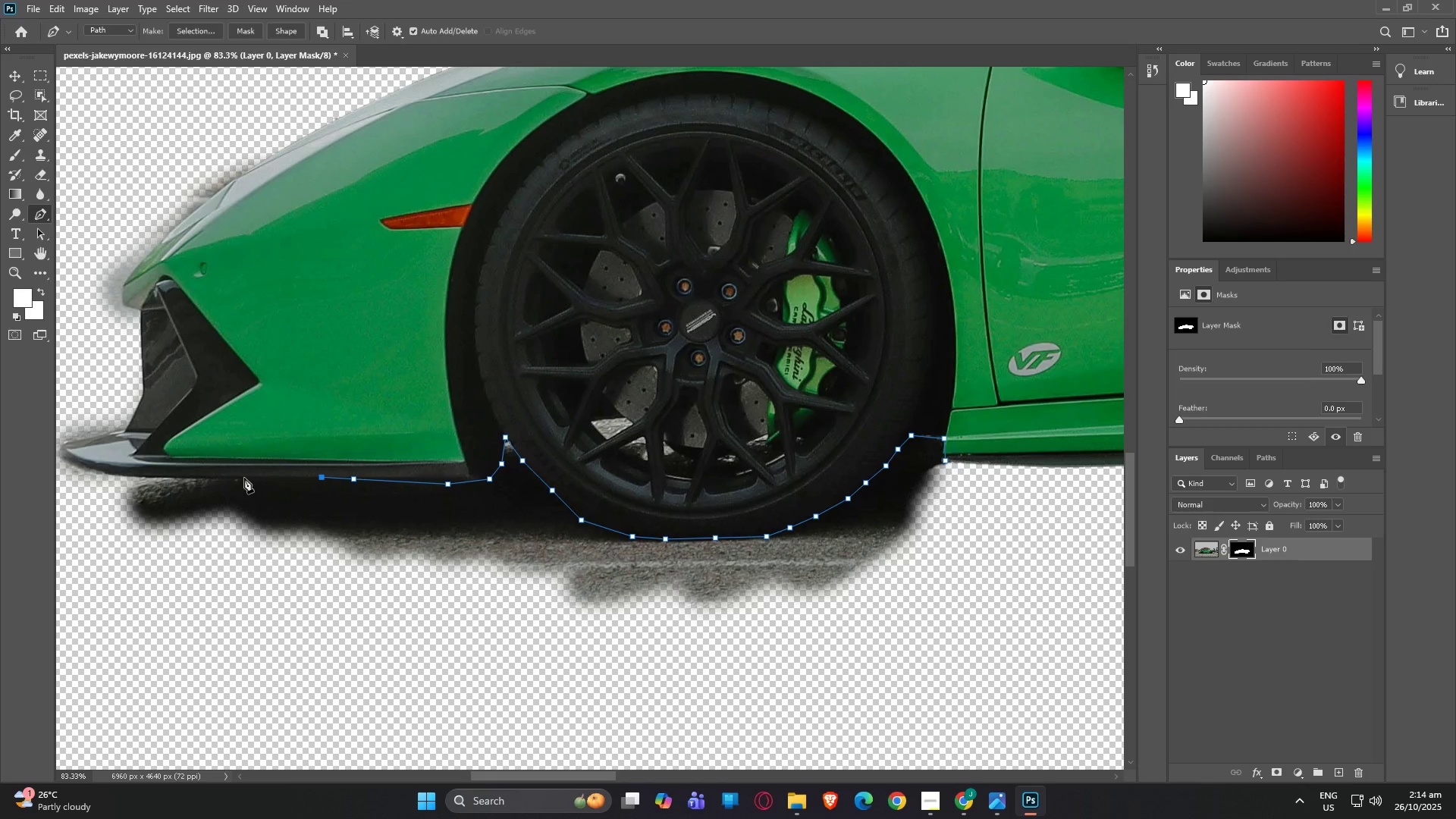 
left_click([244, 478])
 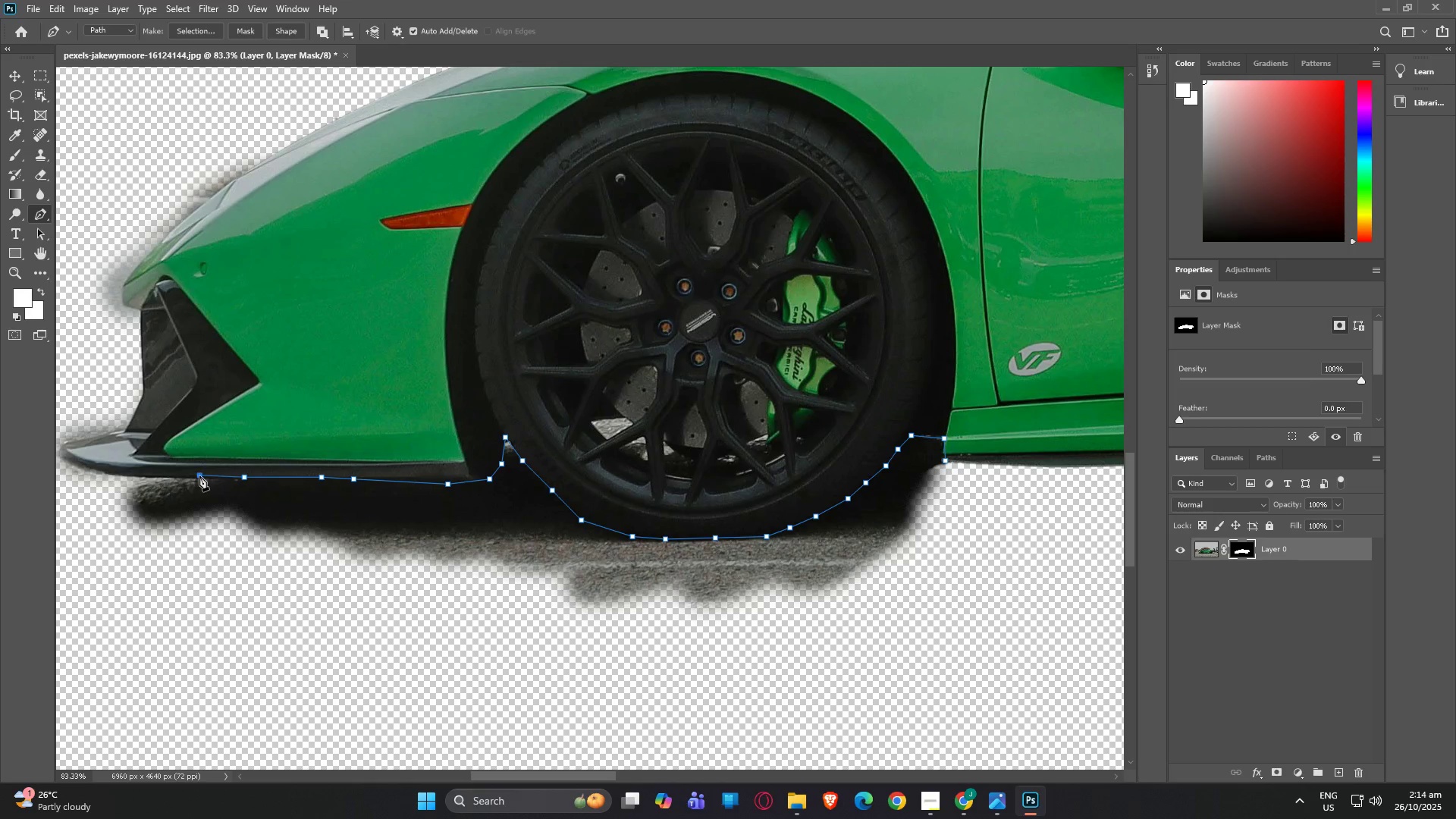 
left_click([199, 475])
 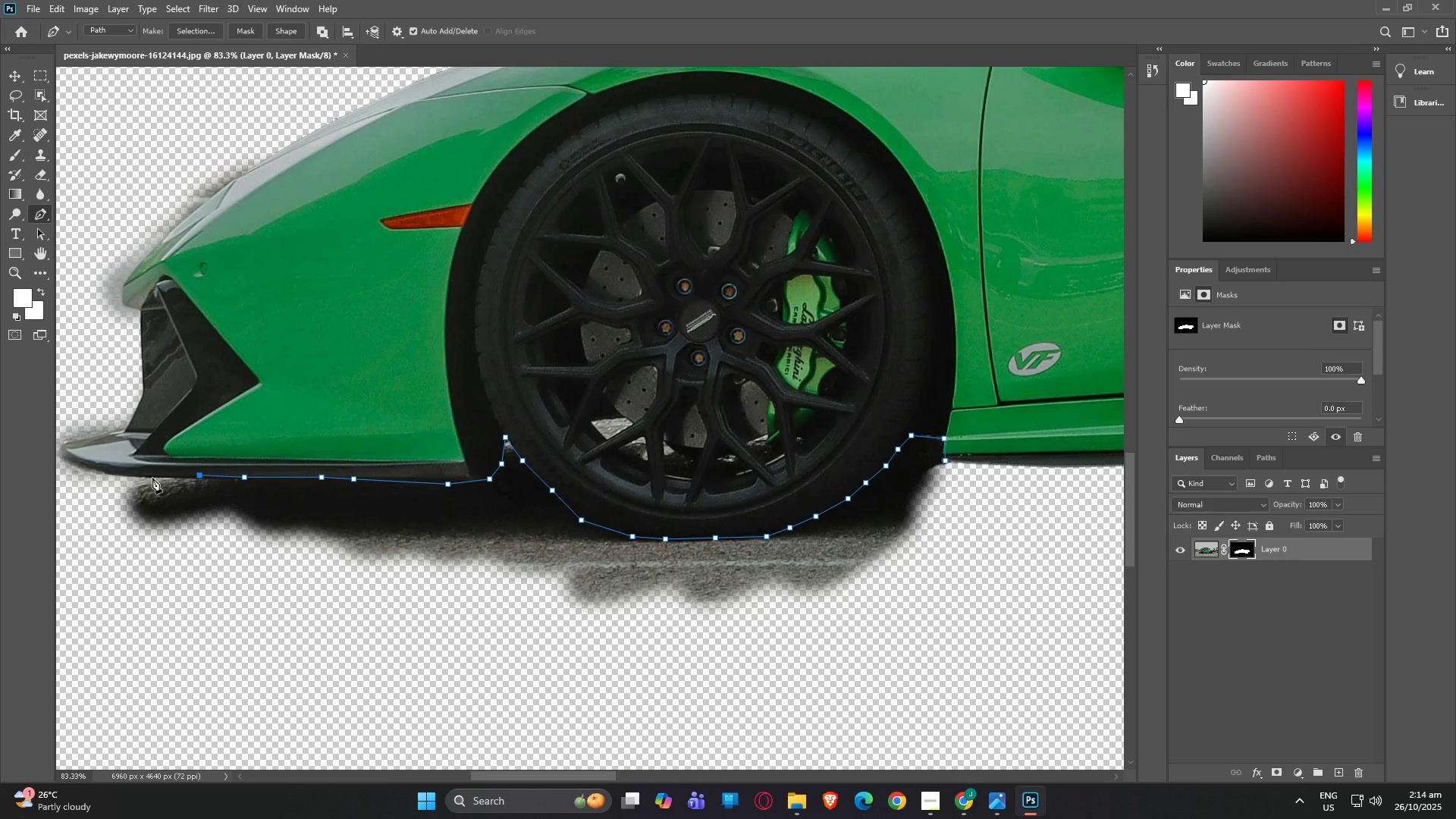 
left_click([152, 478])
 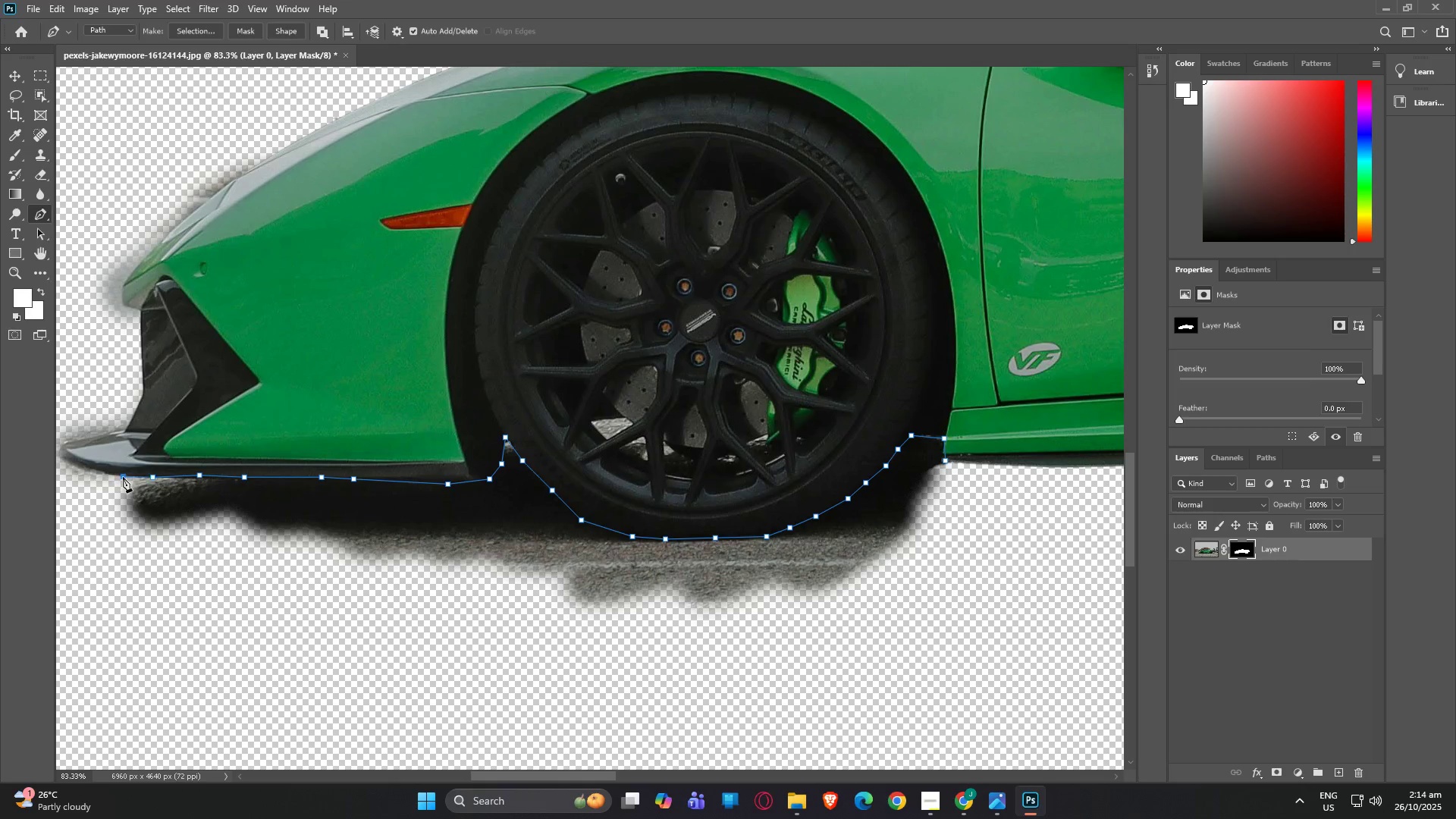 
left_click([123, 477])
 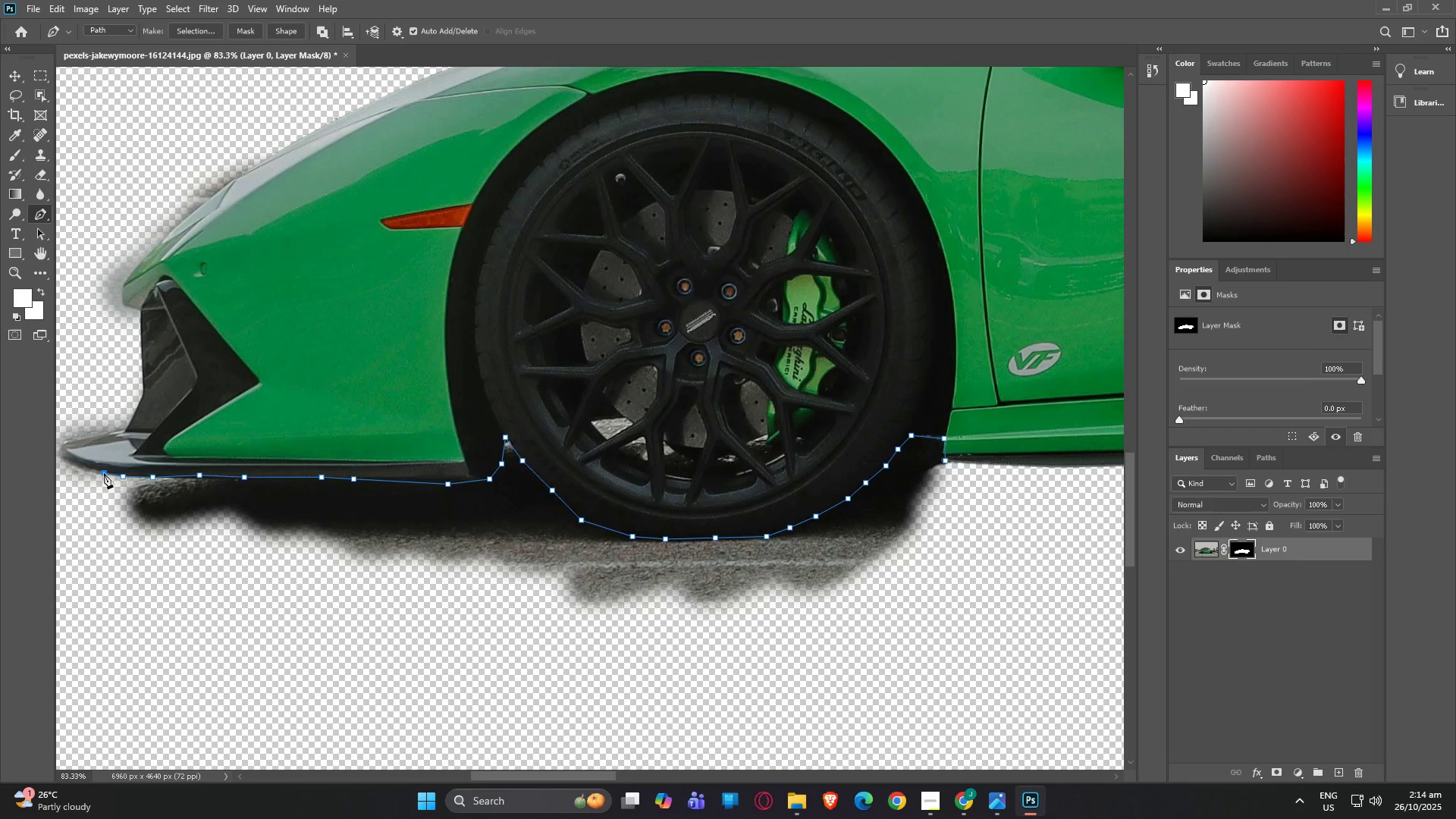 
left_click([104, 473])
 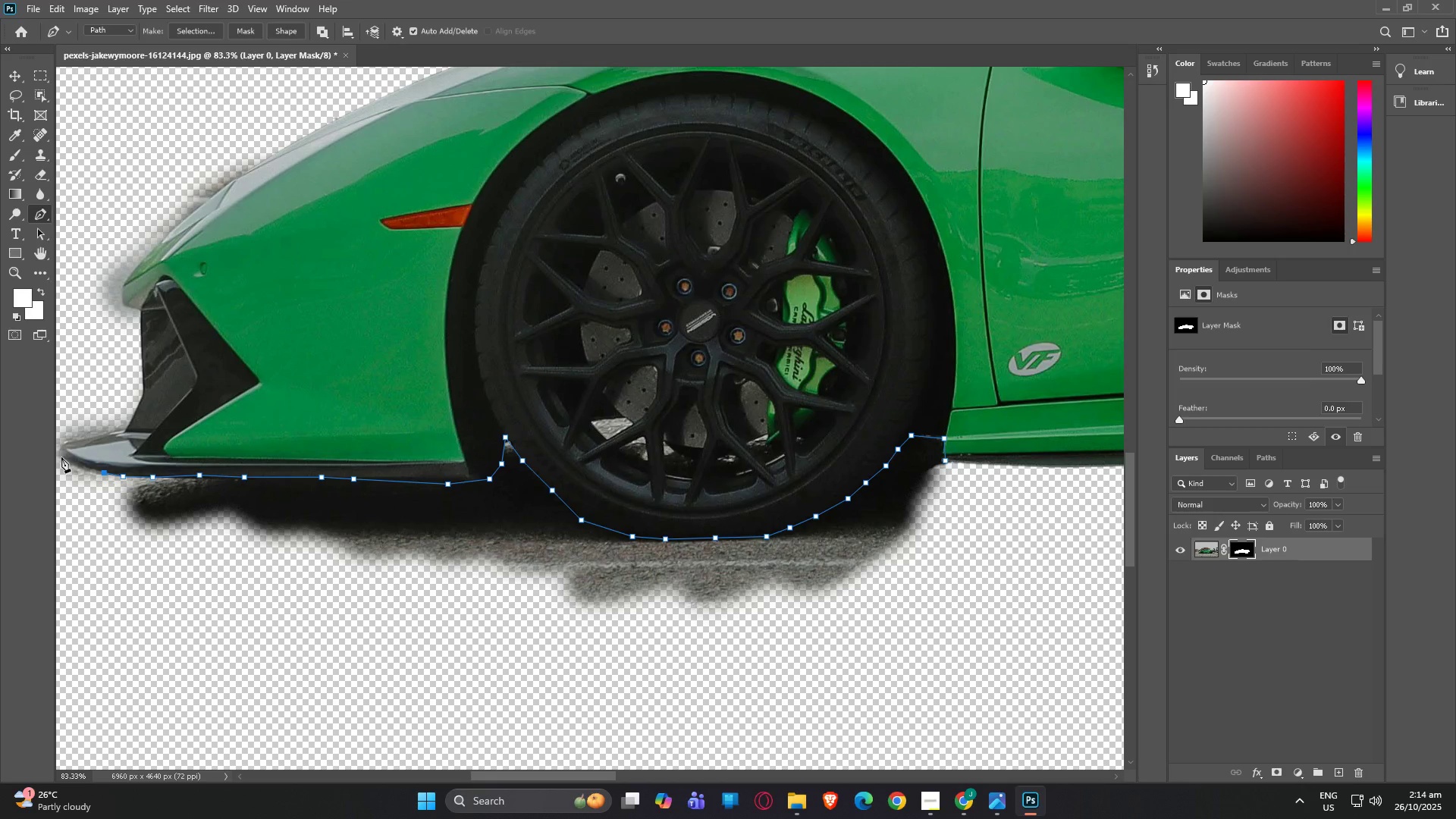 
left_click([61, 457])
 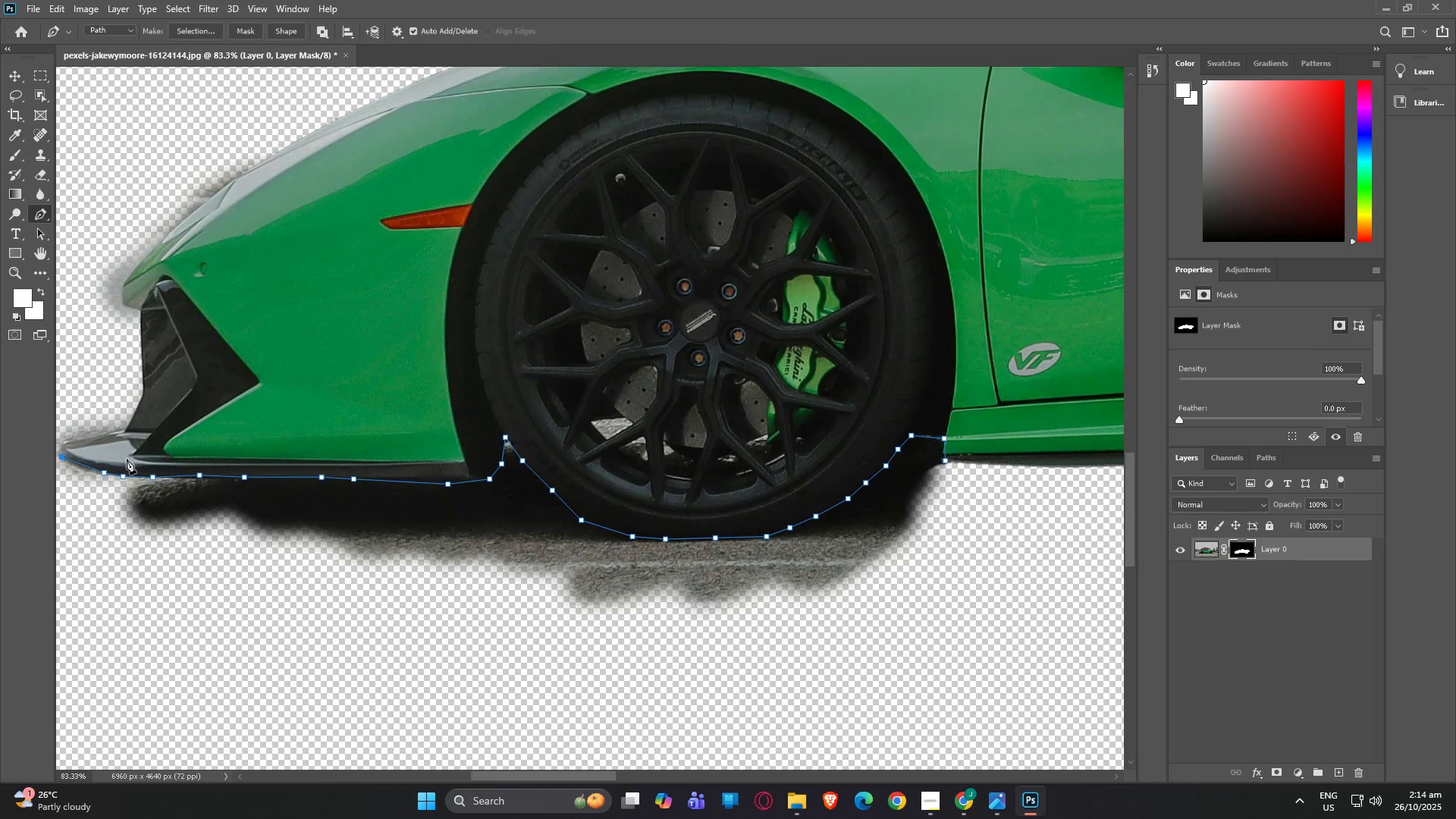 
type(hp)
 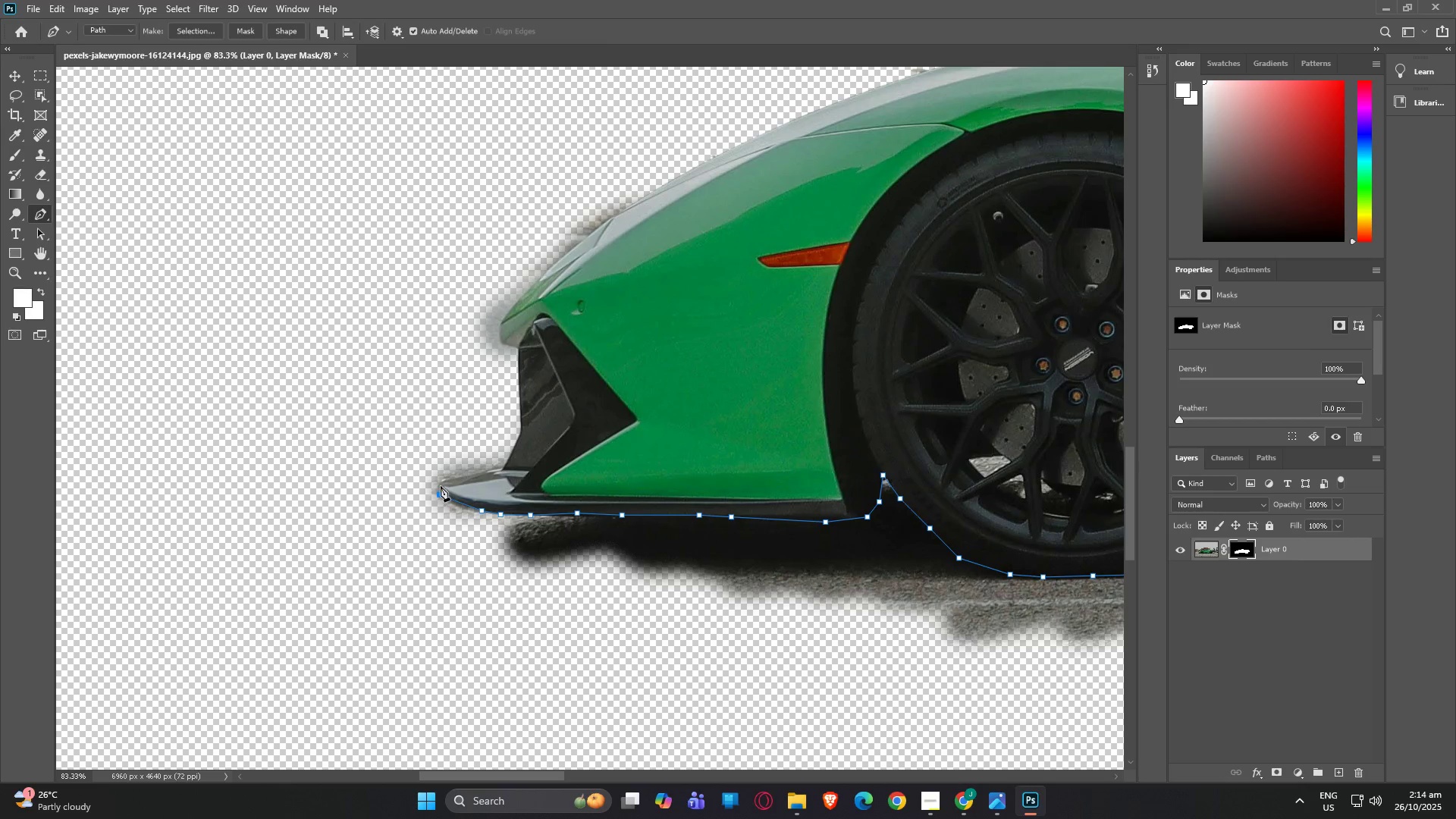 
left_click_drag(start_coordinate=[133, 460], to_coordinate=[413, 478])
 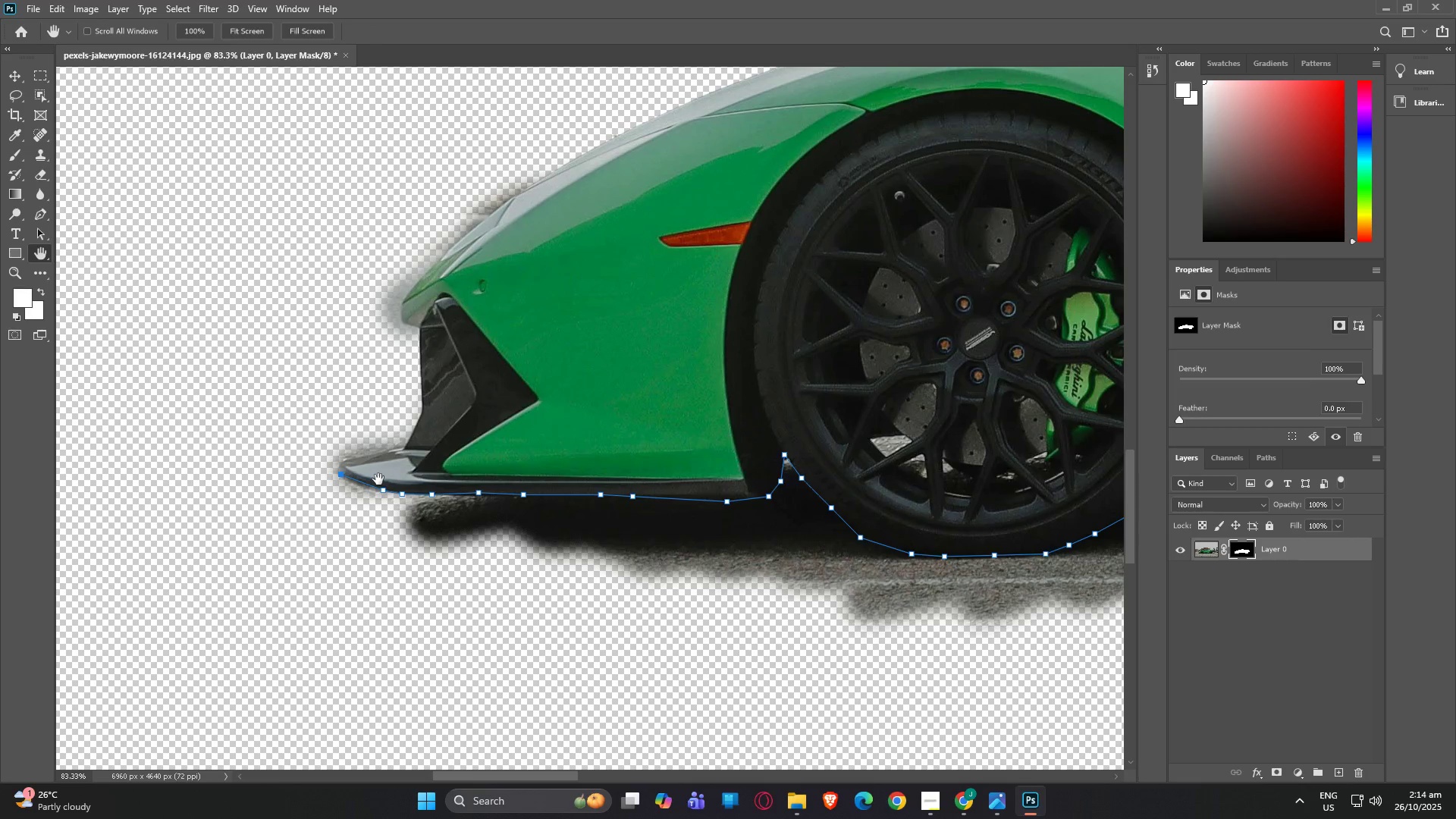 
left_click_drag(start_coordinate=[378, 479], to_coordinate=[450, 493])
 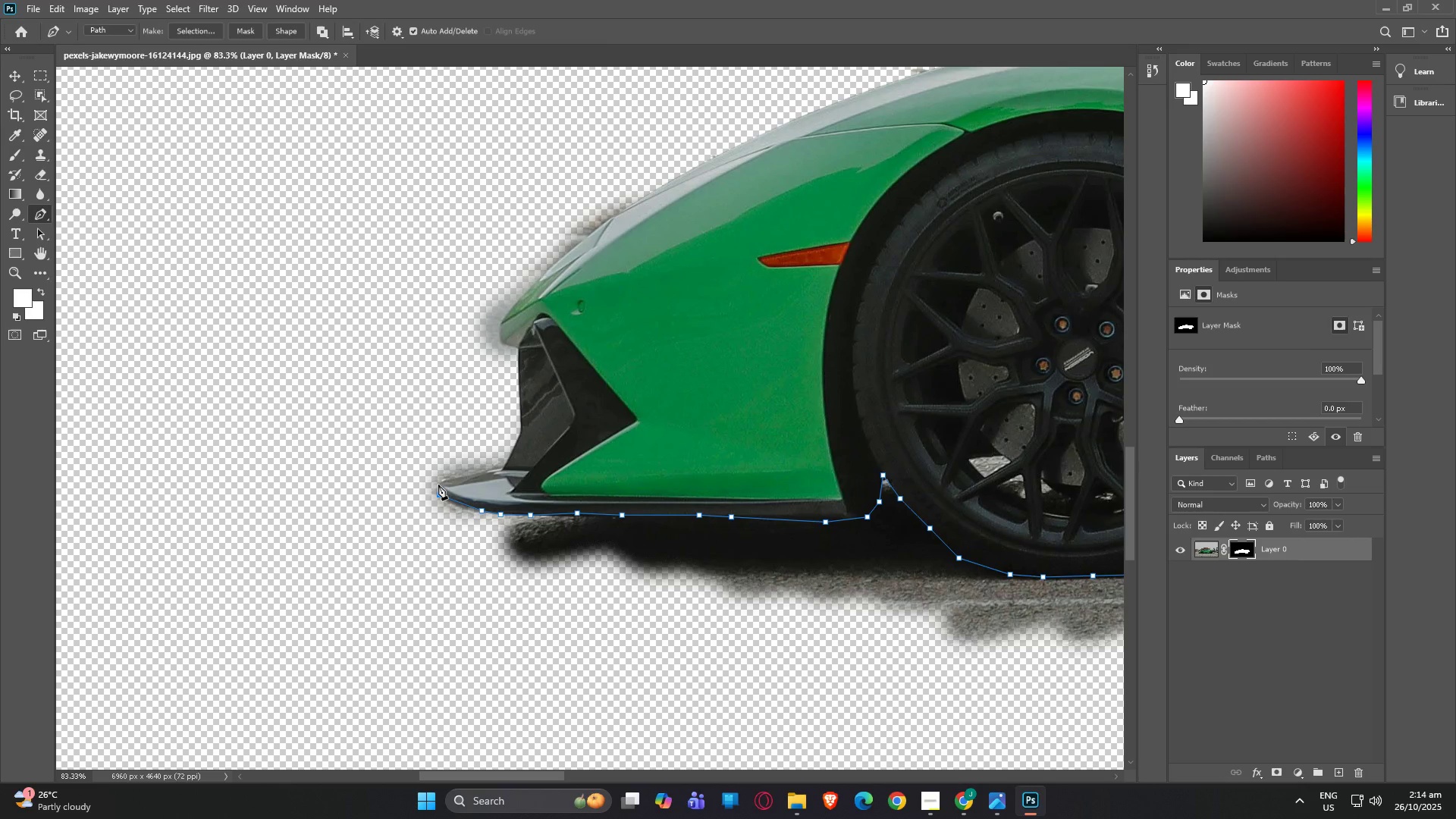 
left_click([438, 485])
 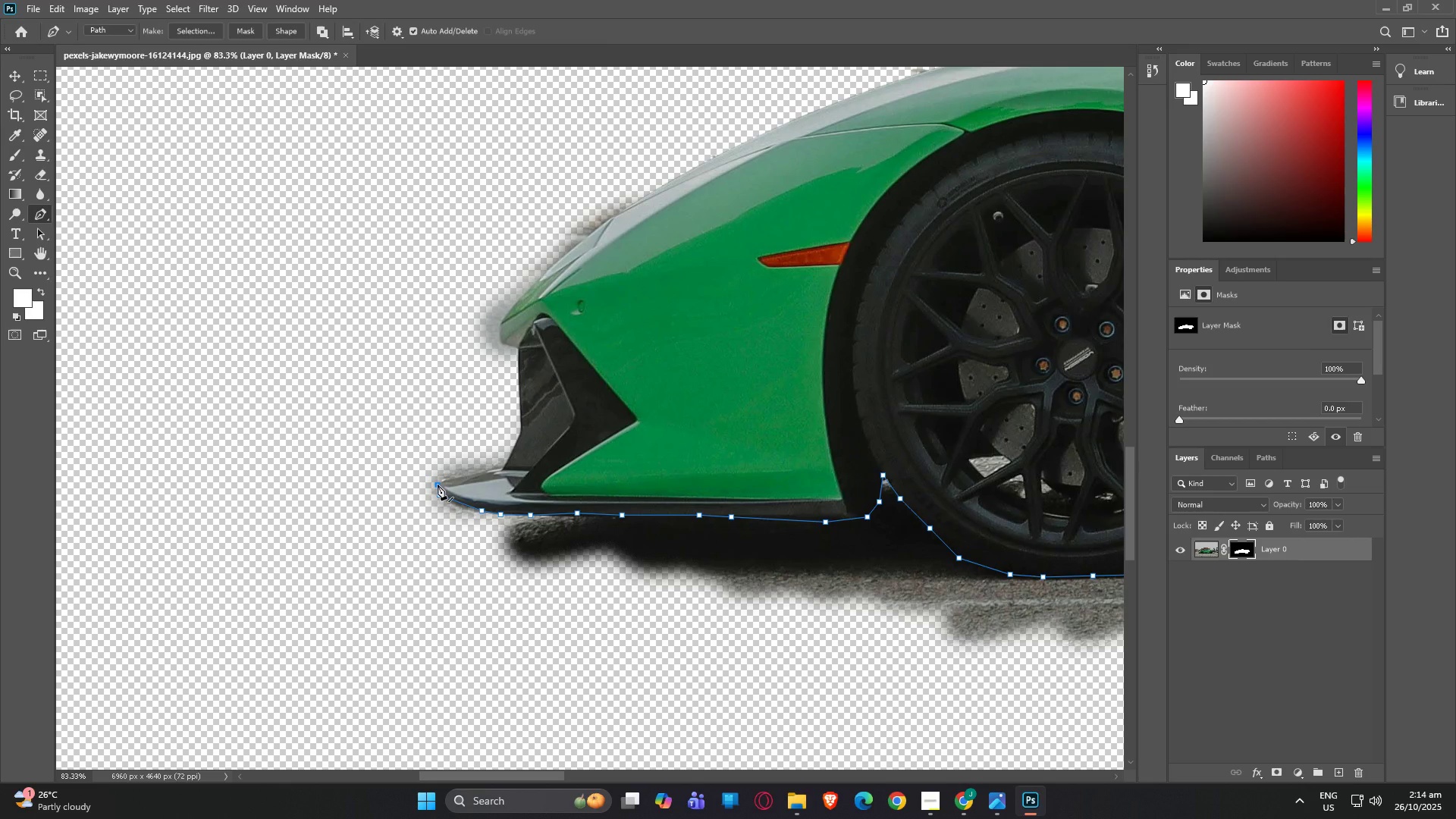 
wait(17.47)
 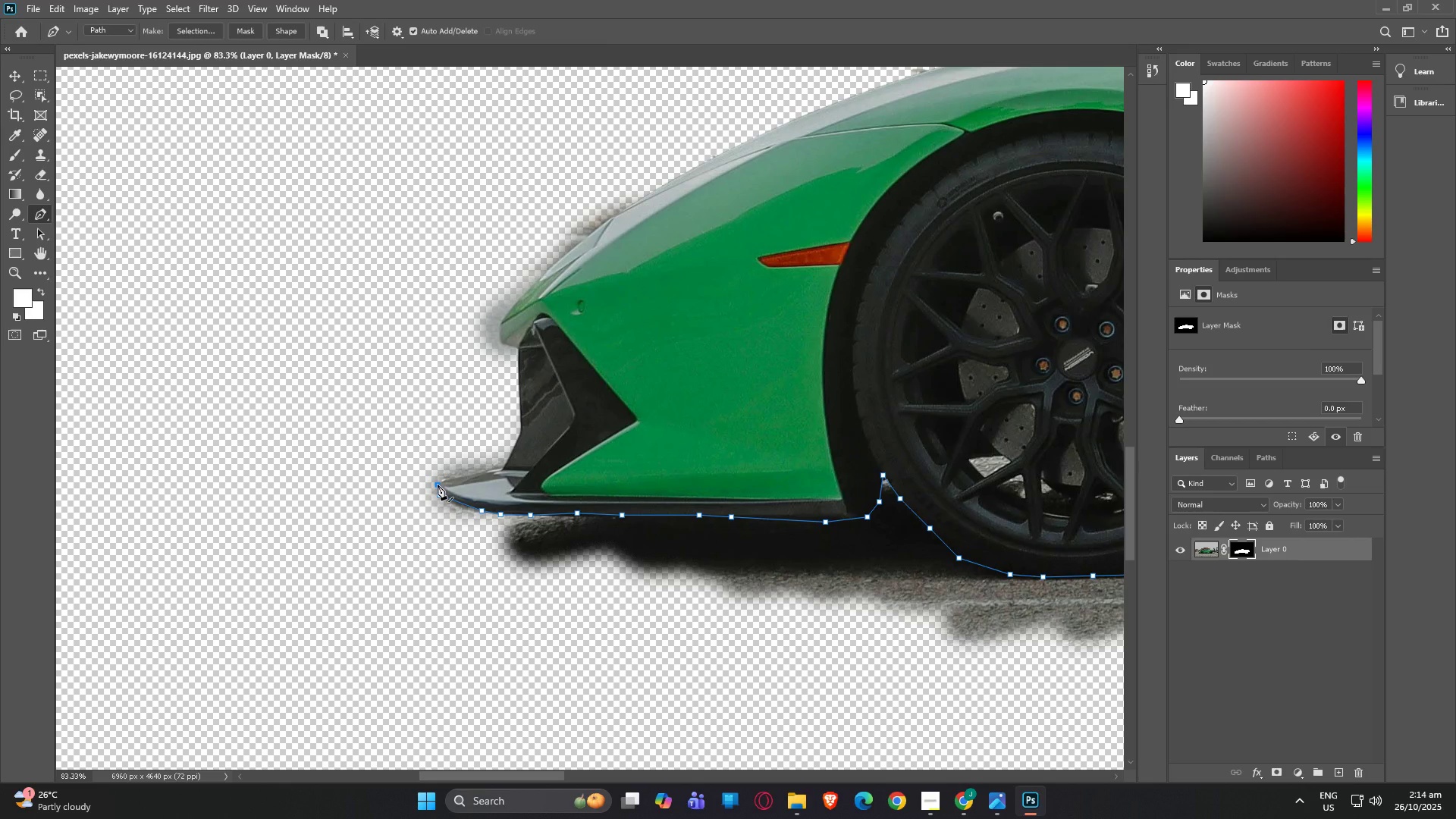 
left_click([445, 477])
 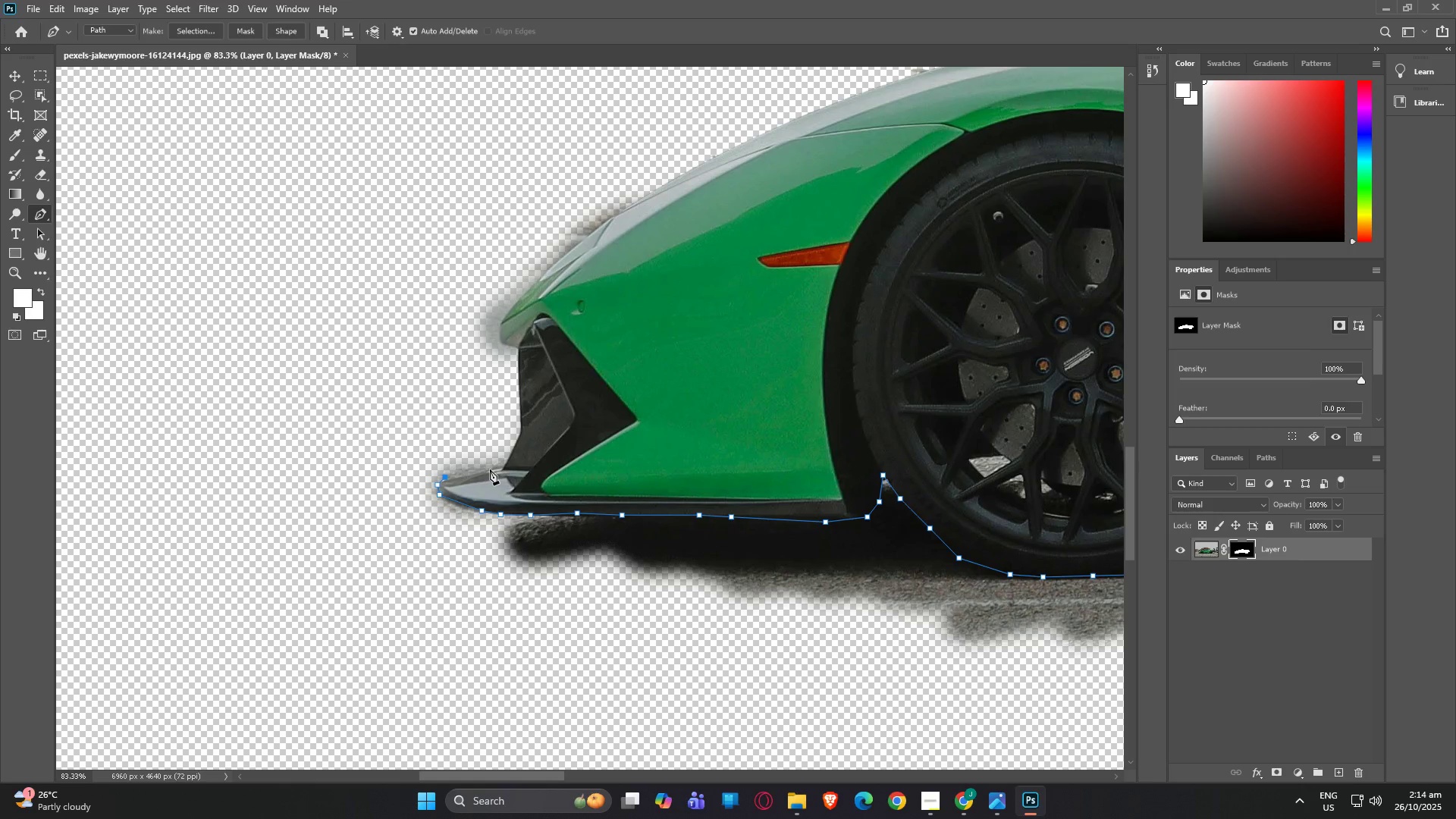 
left_click([490, 469])
 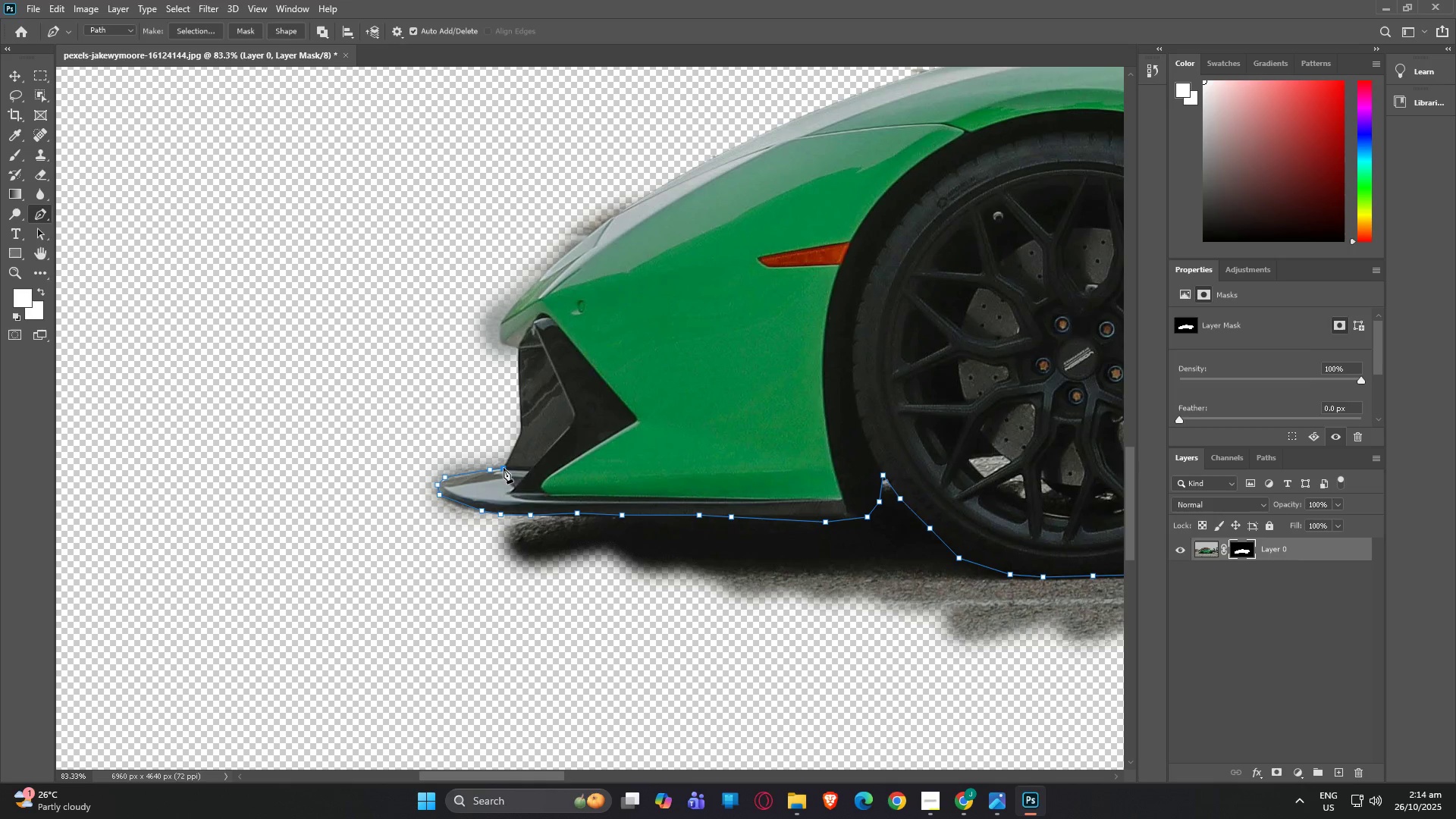 
left_click([504, 468])
 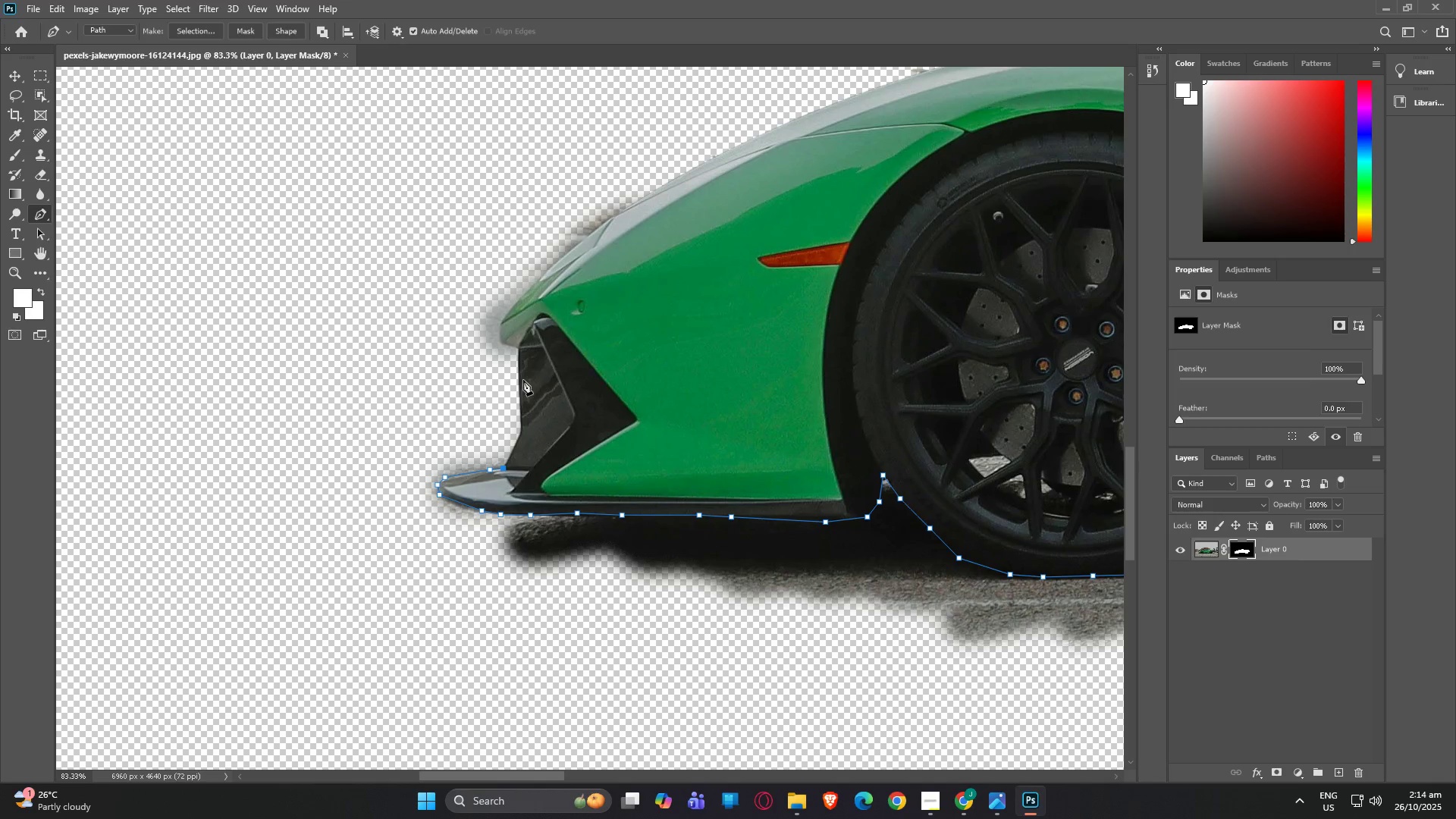 
left_click([513, 369])
 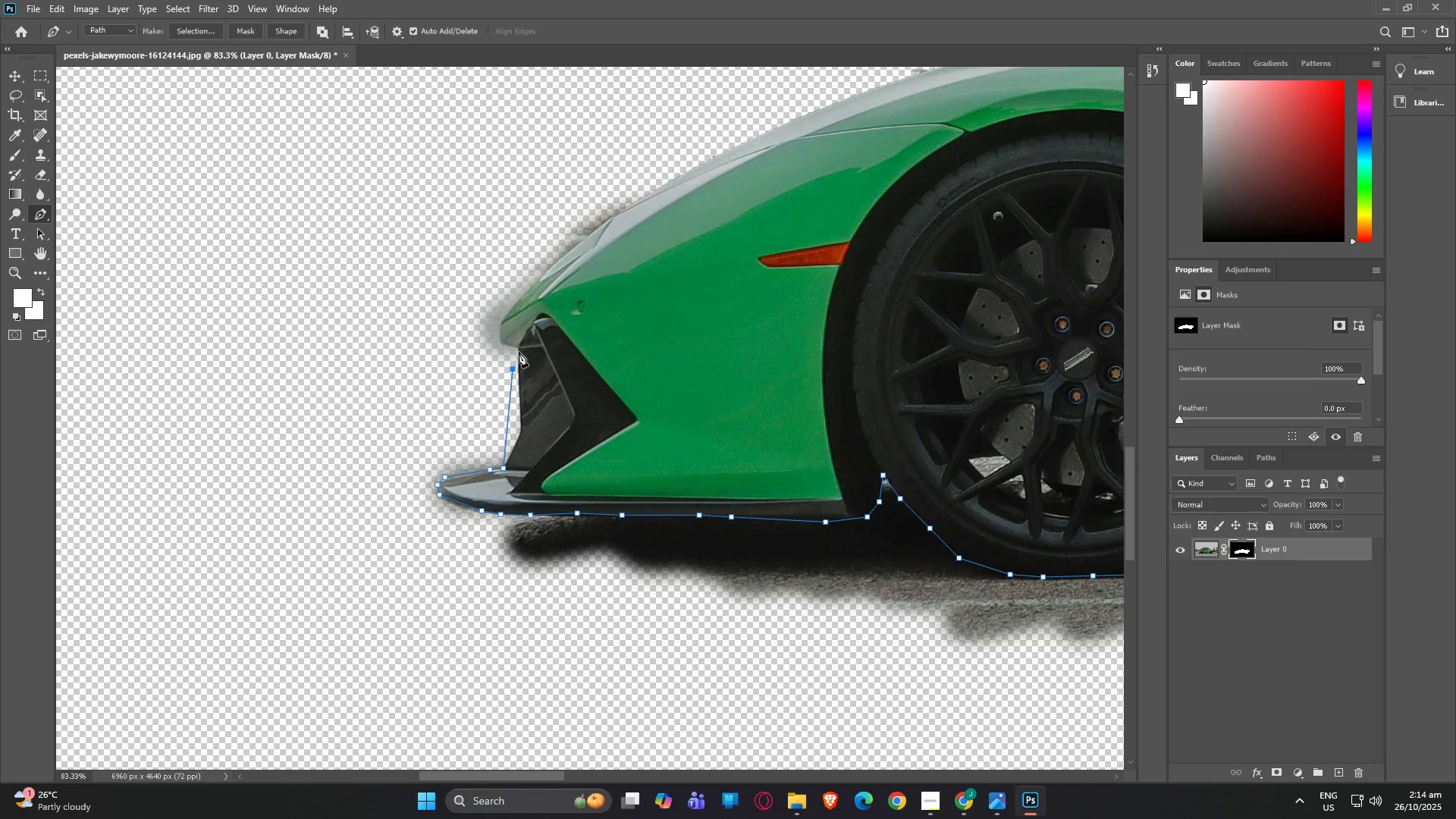 
left_click([519, 352])
 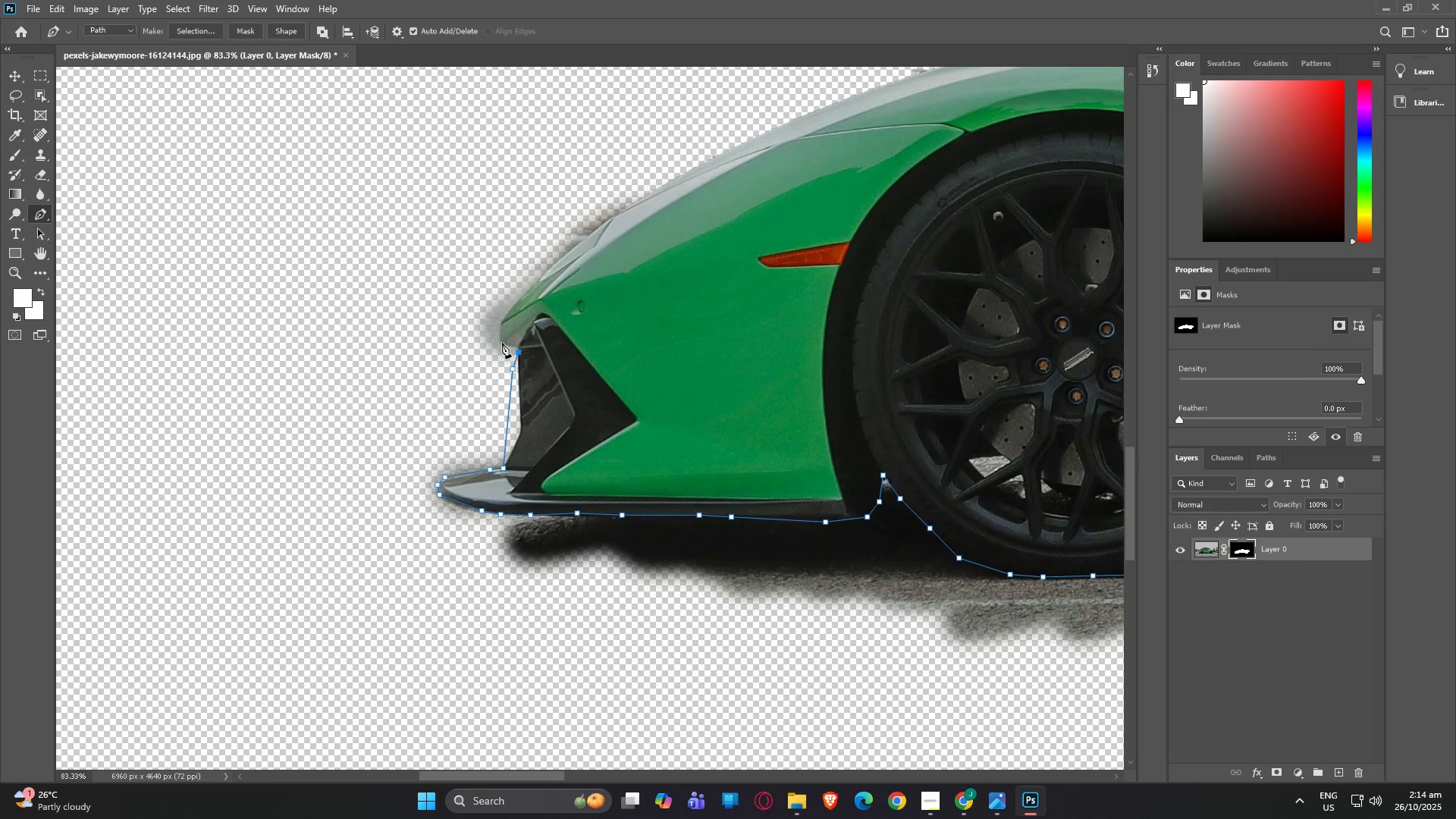 
left_click([502, 343])
 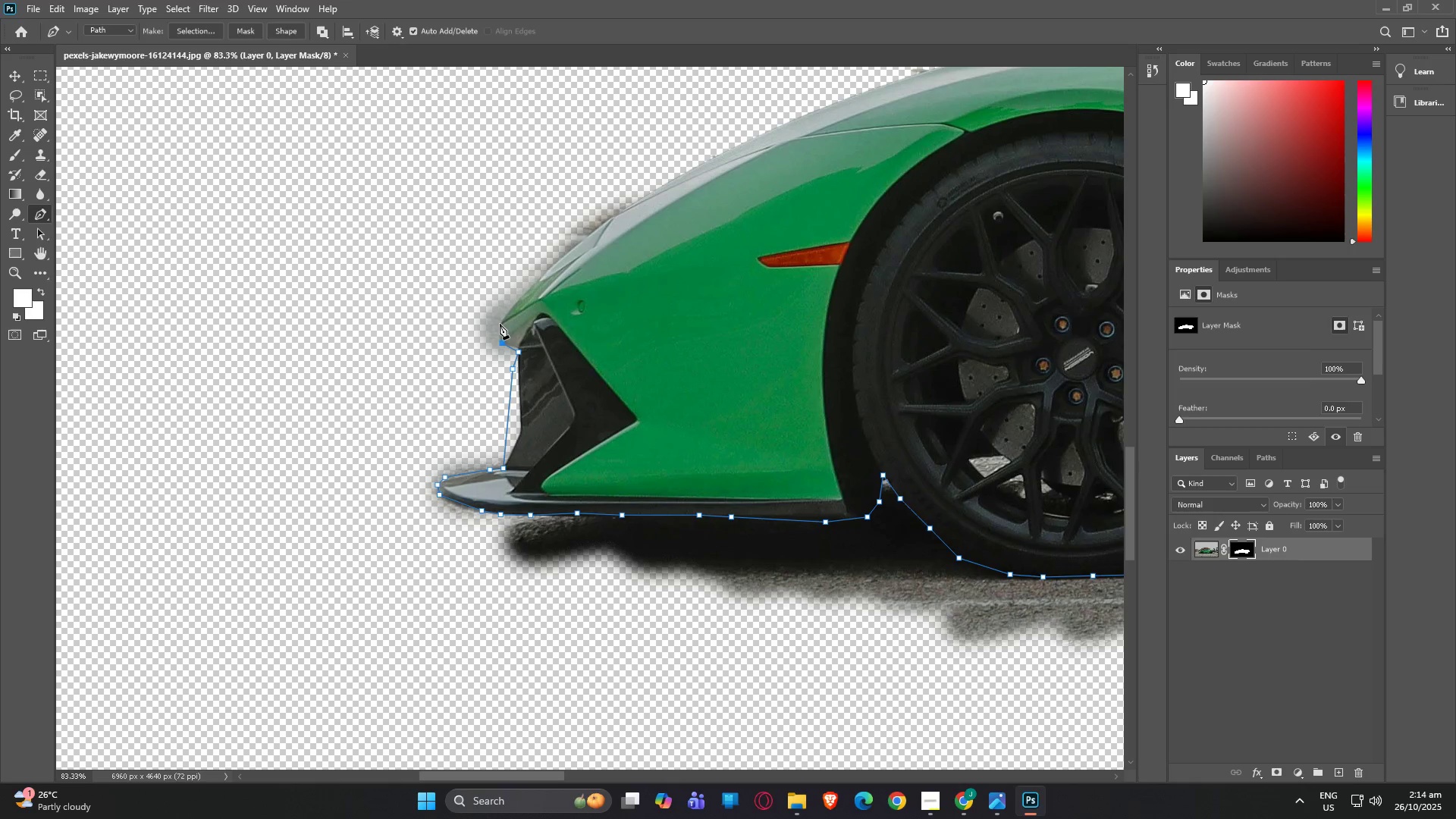 
left_click([500, 324])
 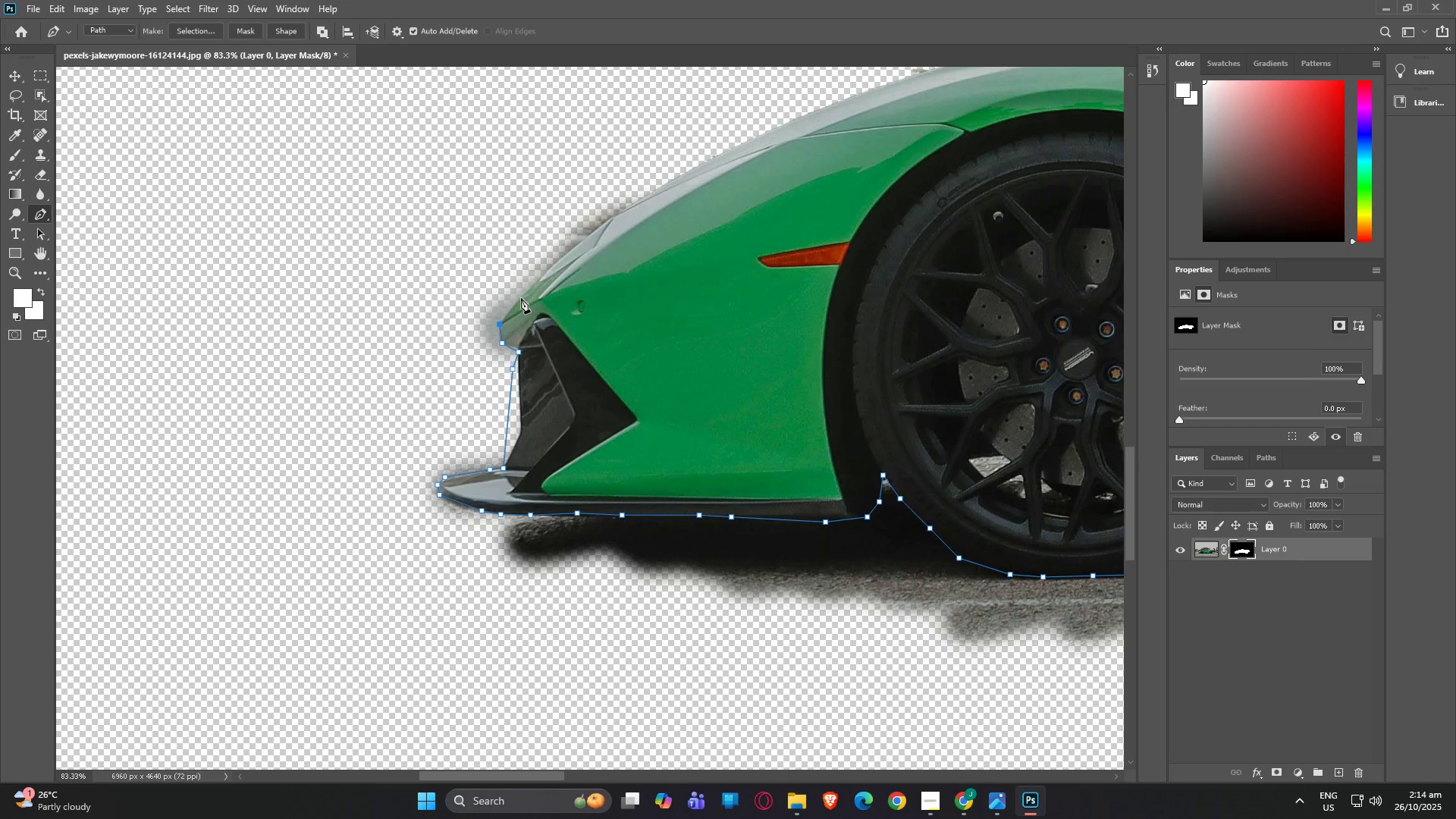 
left_click([521, 298])
 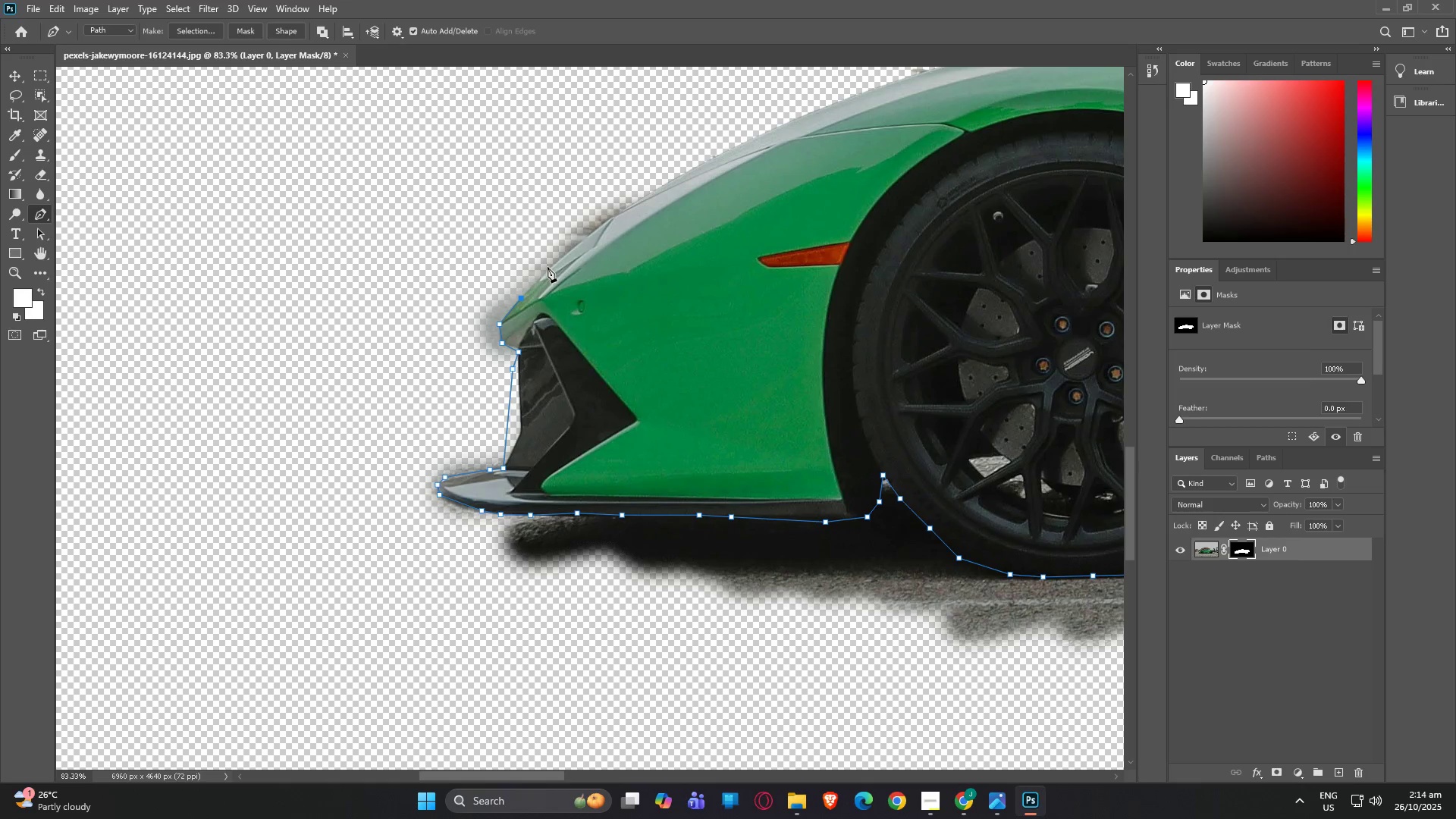 
left_click([548, 267])
 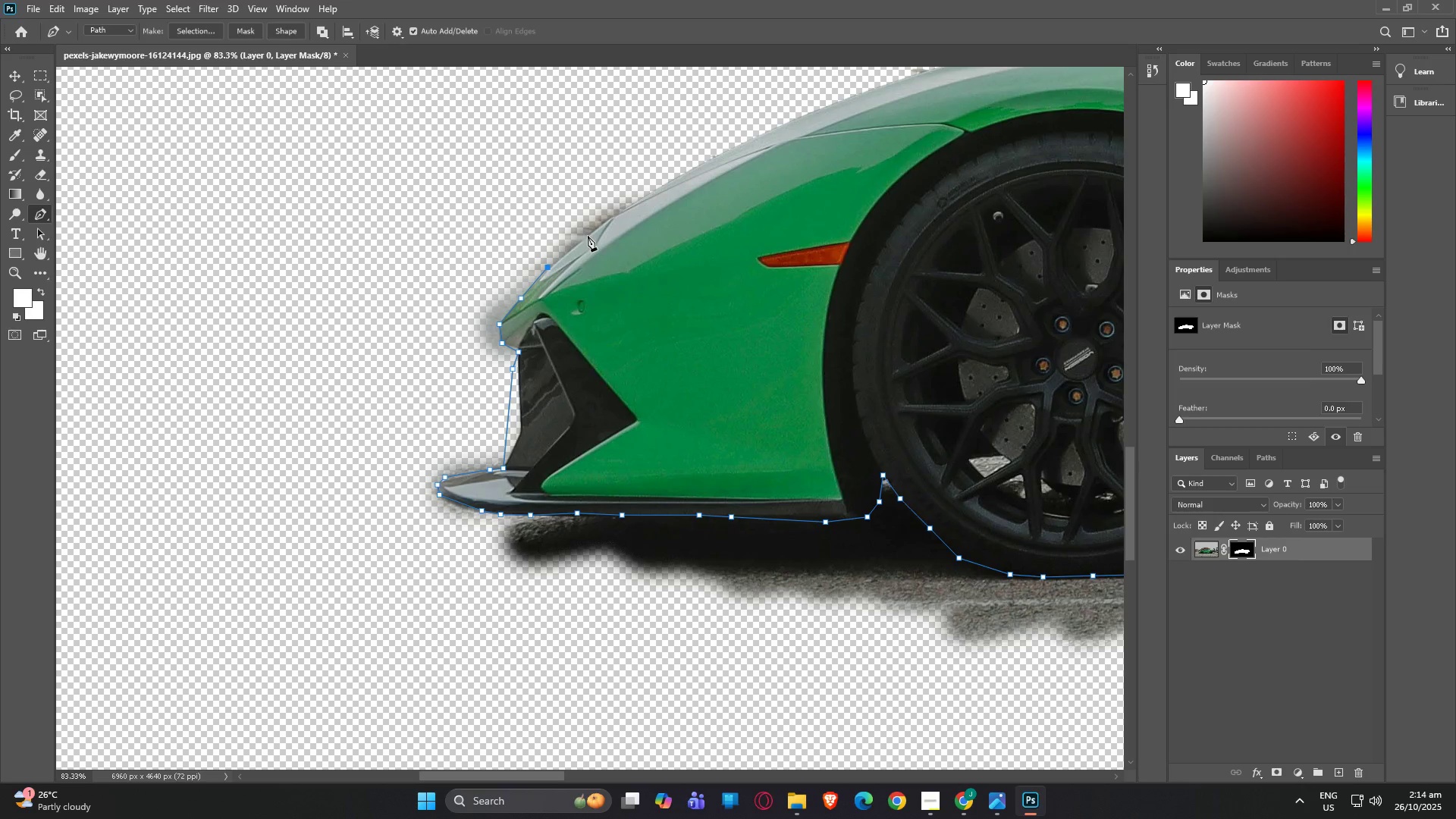 
left_click([588, 236])
 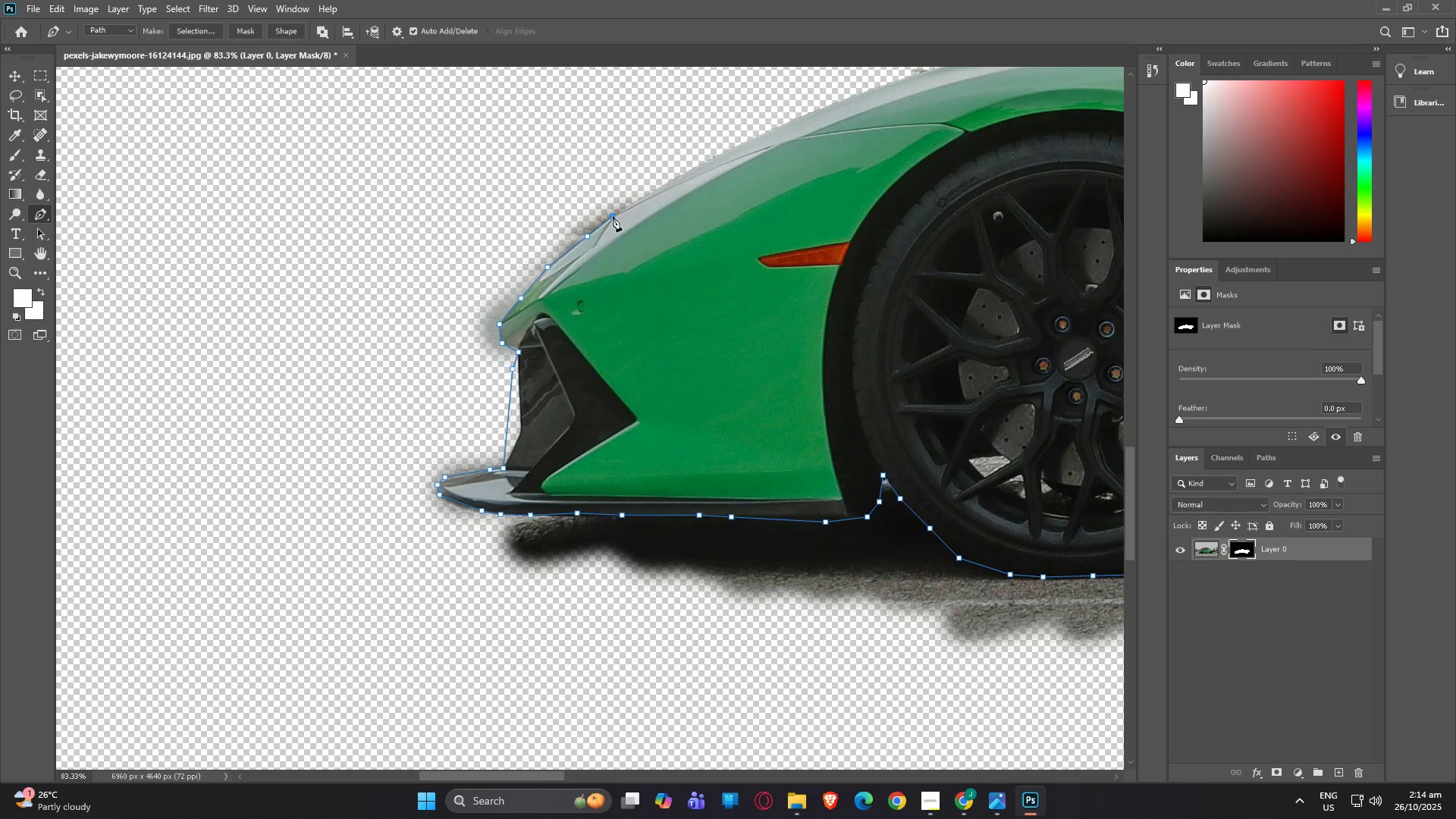 
left_click([613, 216])
 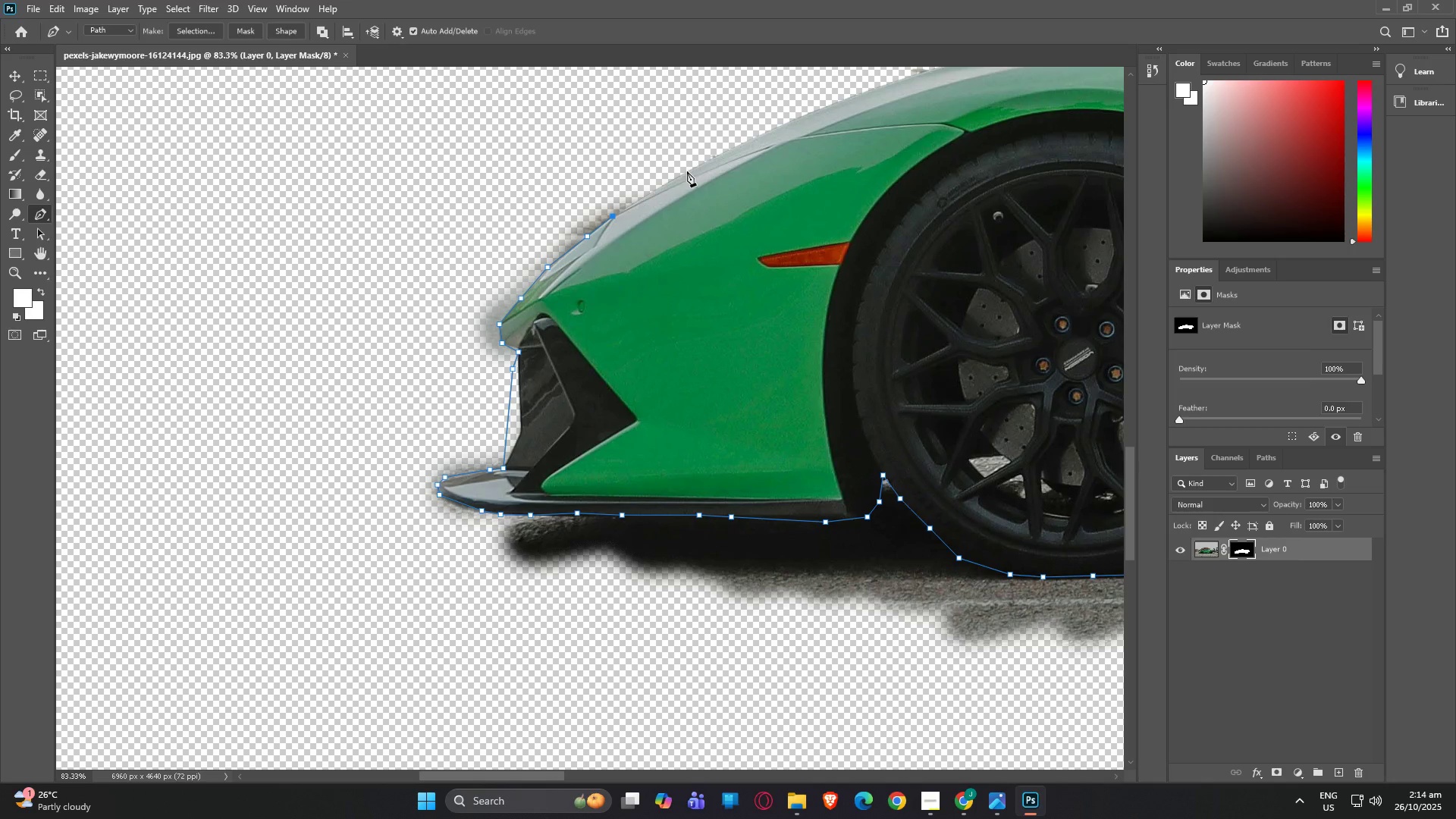 
left_click([687, 171])
 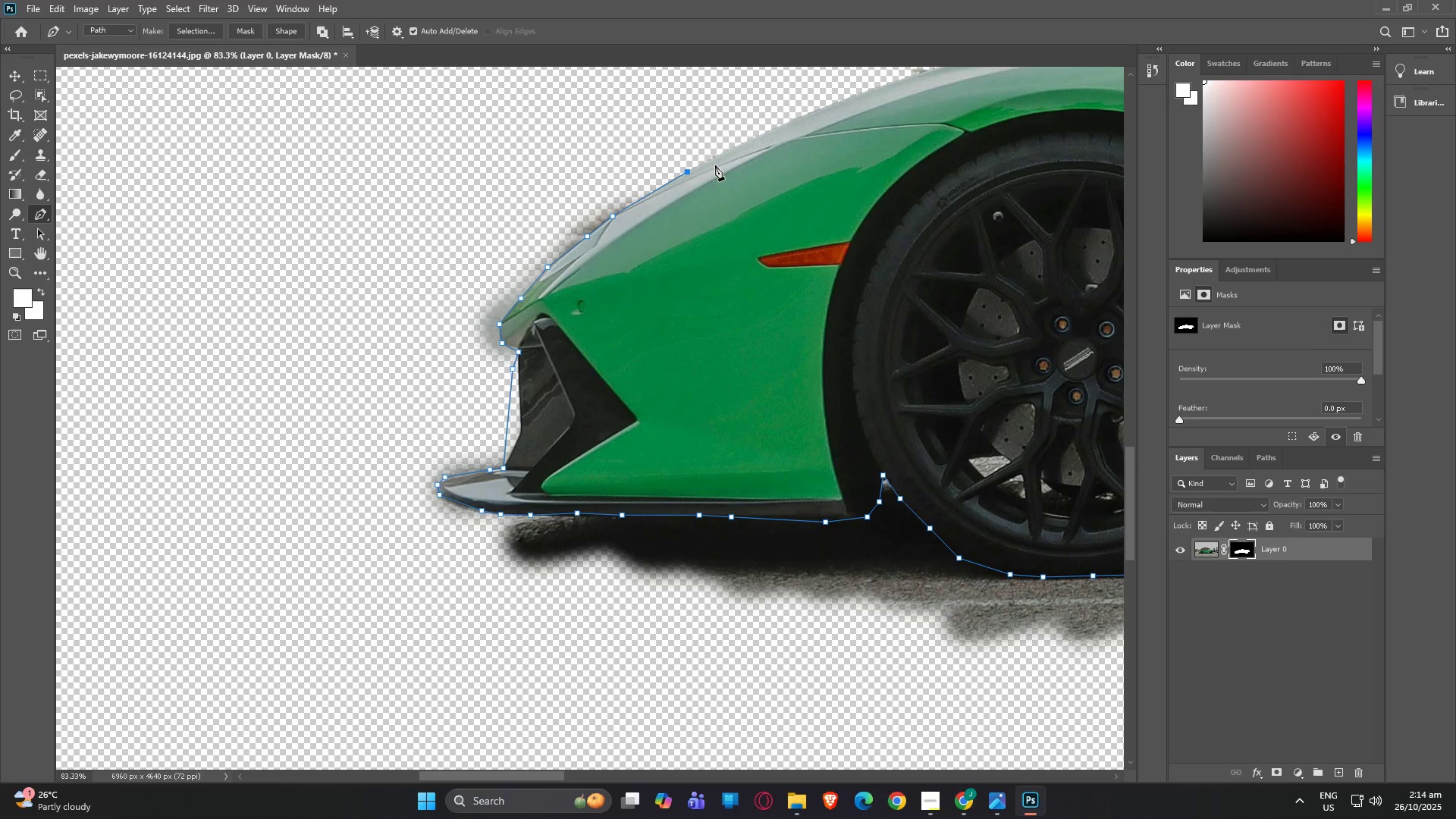 
key(H)
 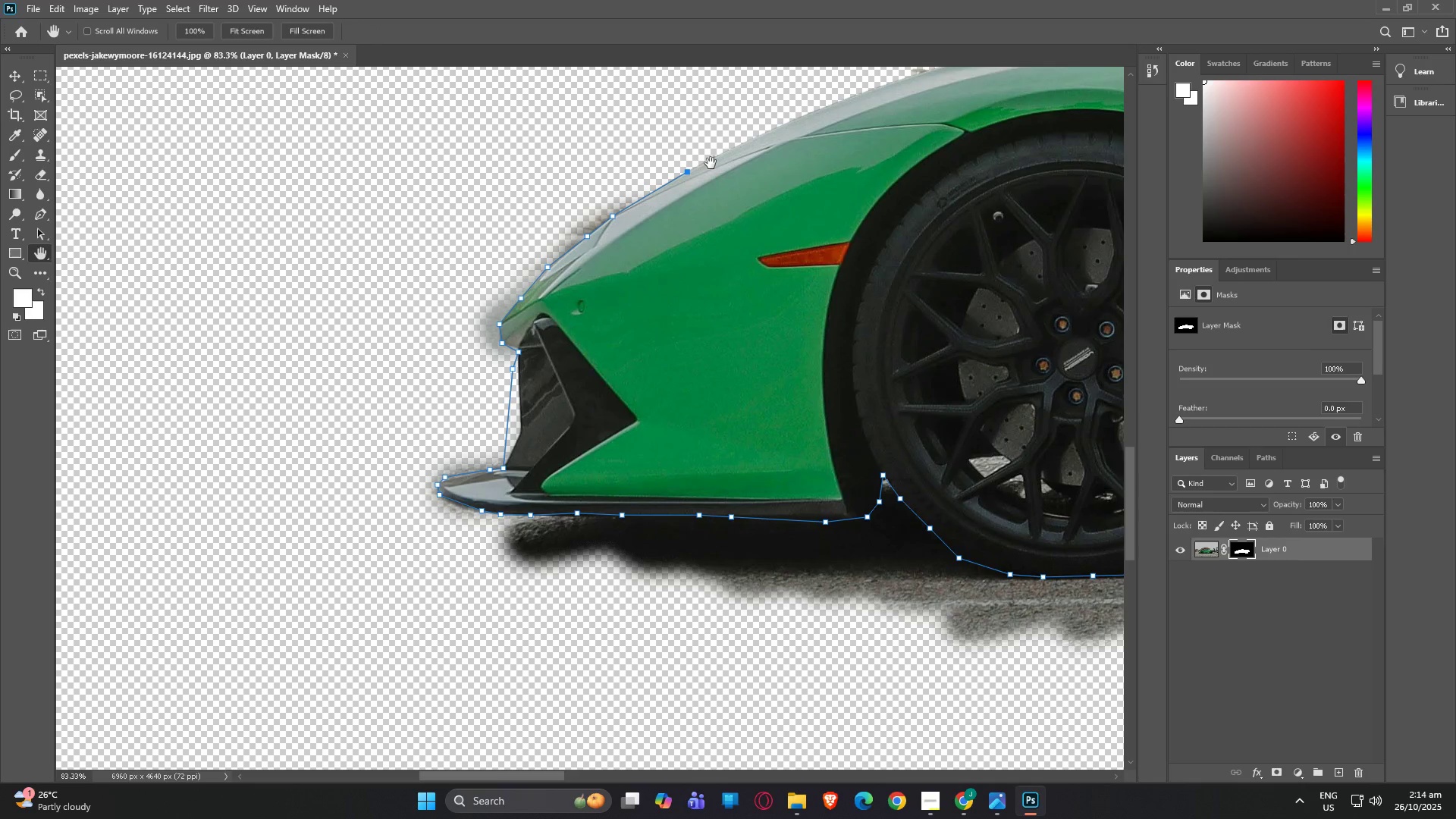 
left_click_drag(start_coordinate=[711, 163], to_coordinate=[334, 412])
 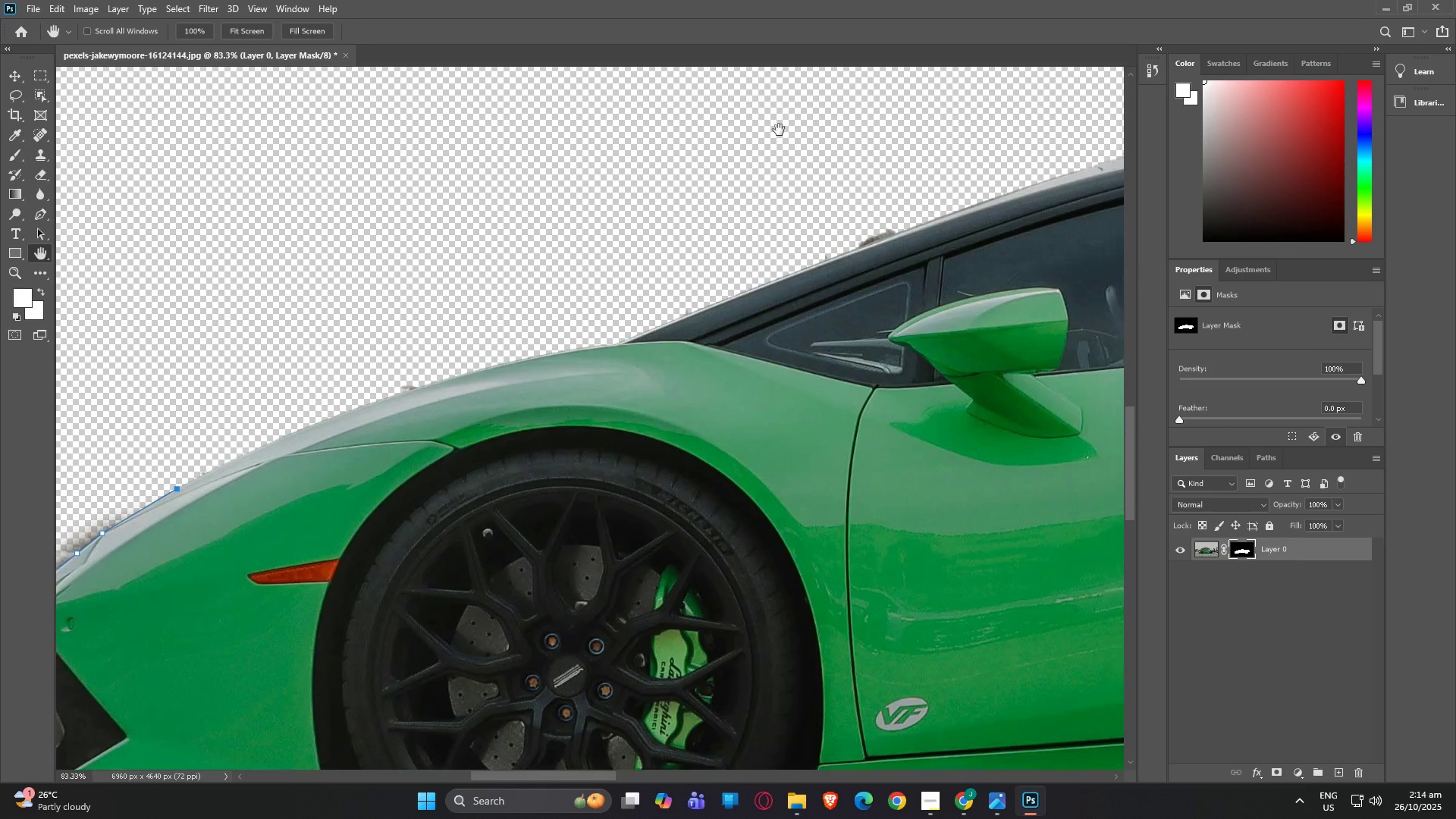 
left_click_drag(start_coordinate=[776, 133], to_coordinate=[880, 152])
 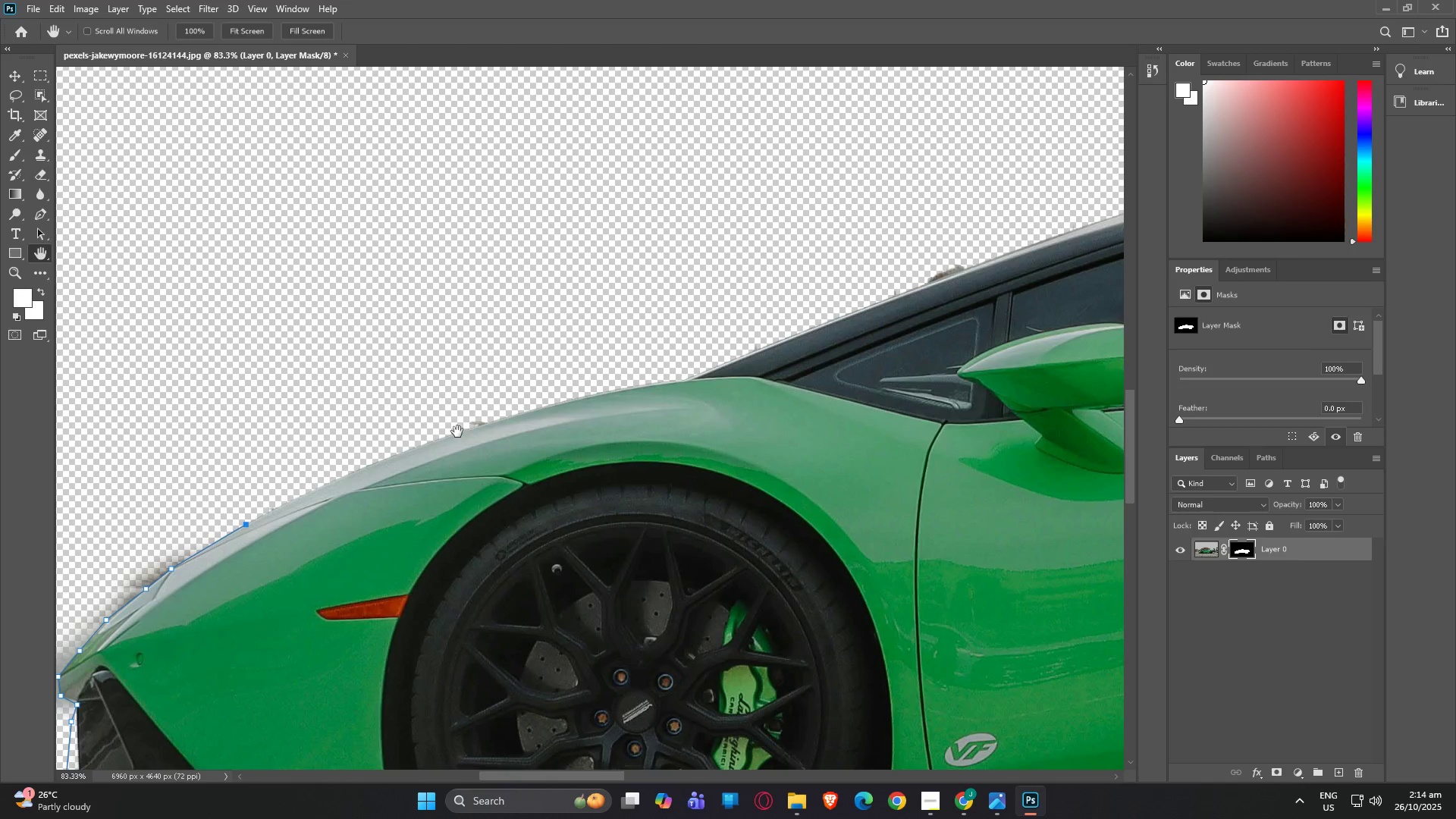 
key(P)
 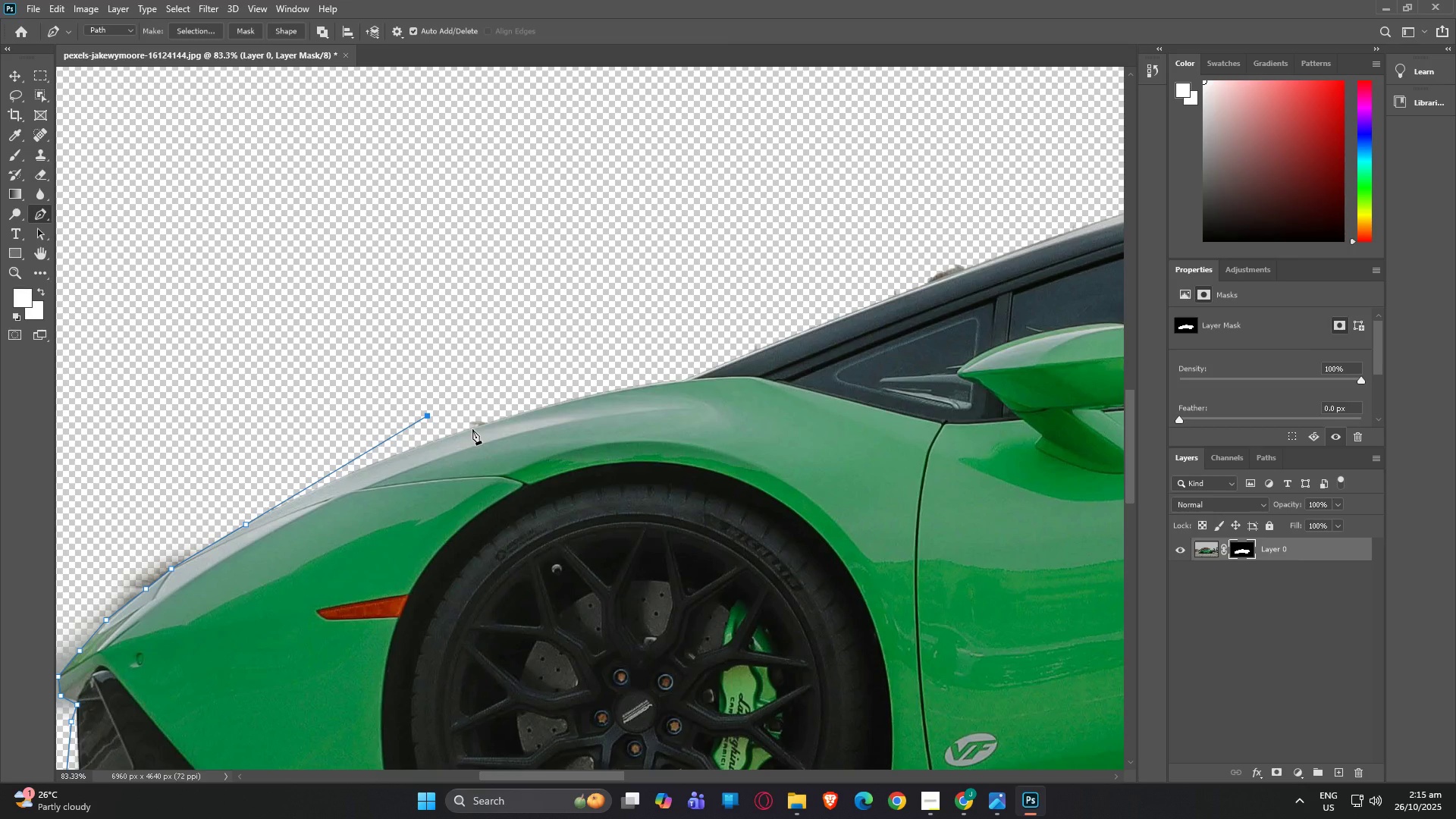 
left_click([472, 429])
 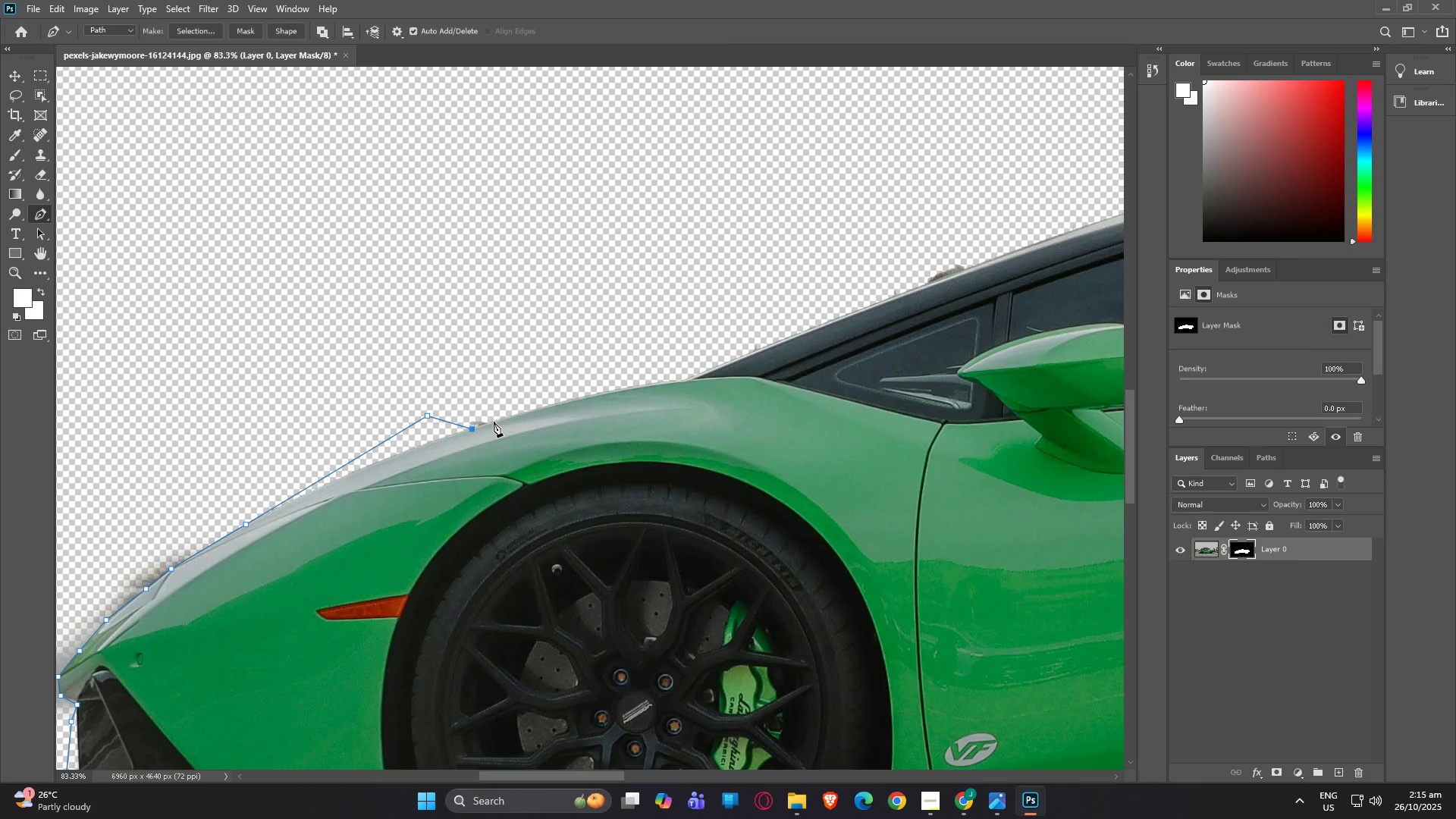 
left_click([494, 422])
 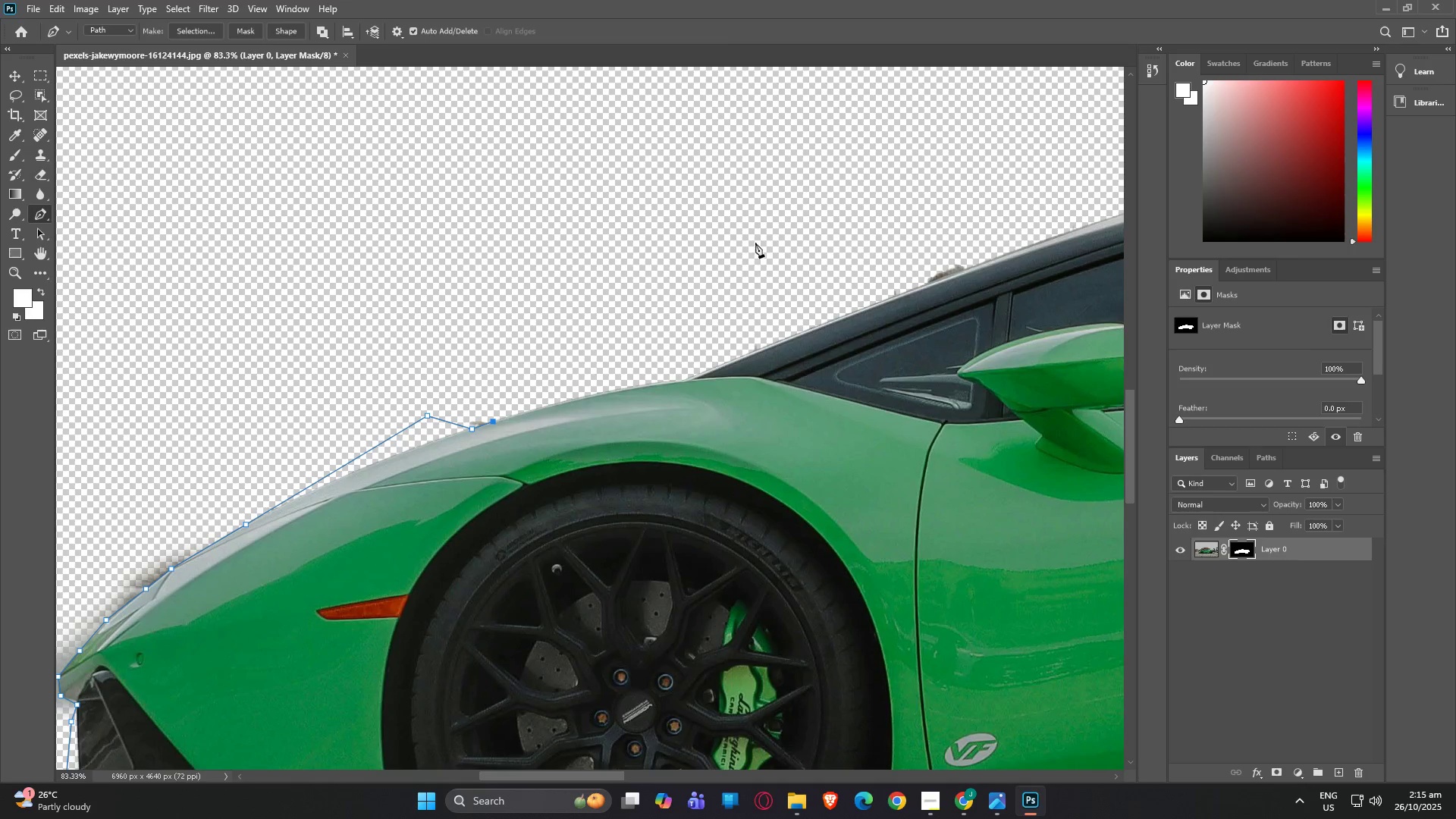 
left_click([792, 230])
 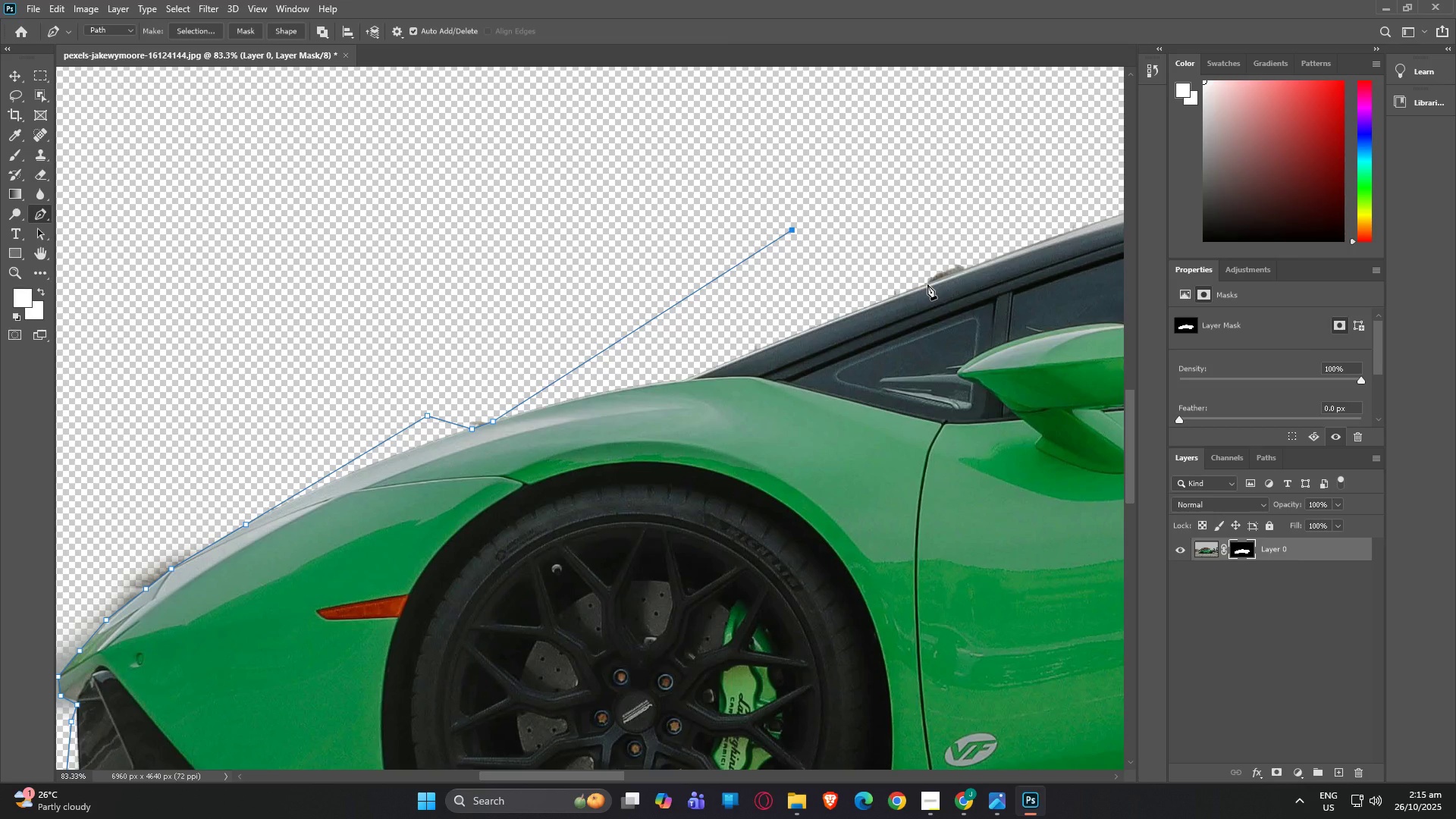 
left_click([927, 284])
 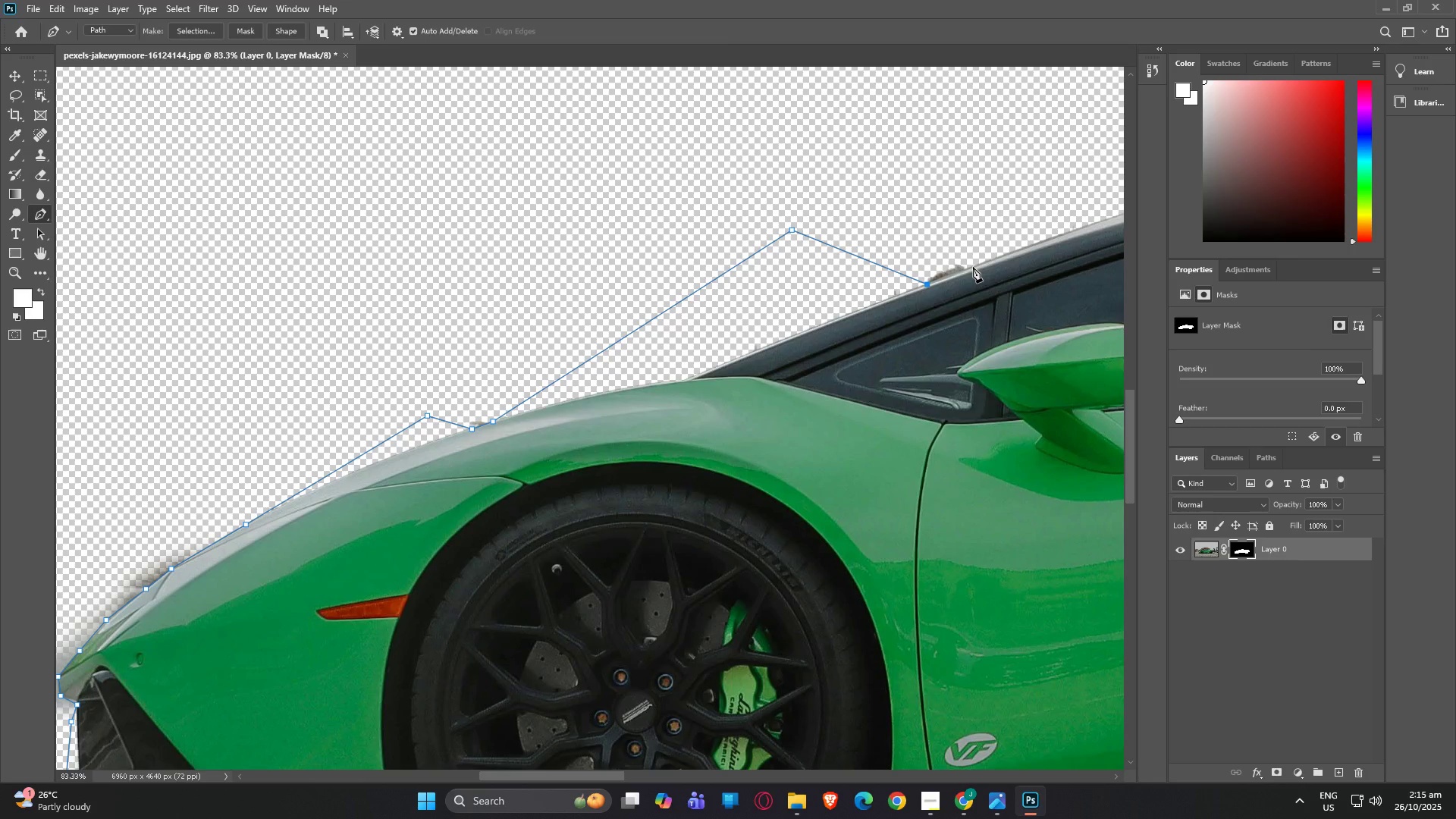 
left_click([973, 267])
 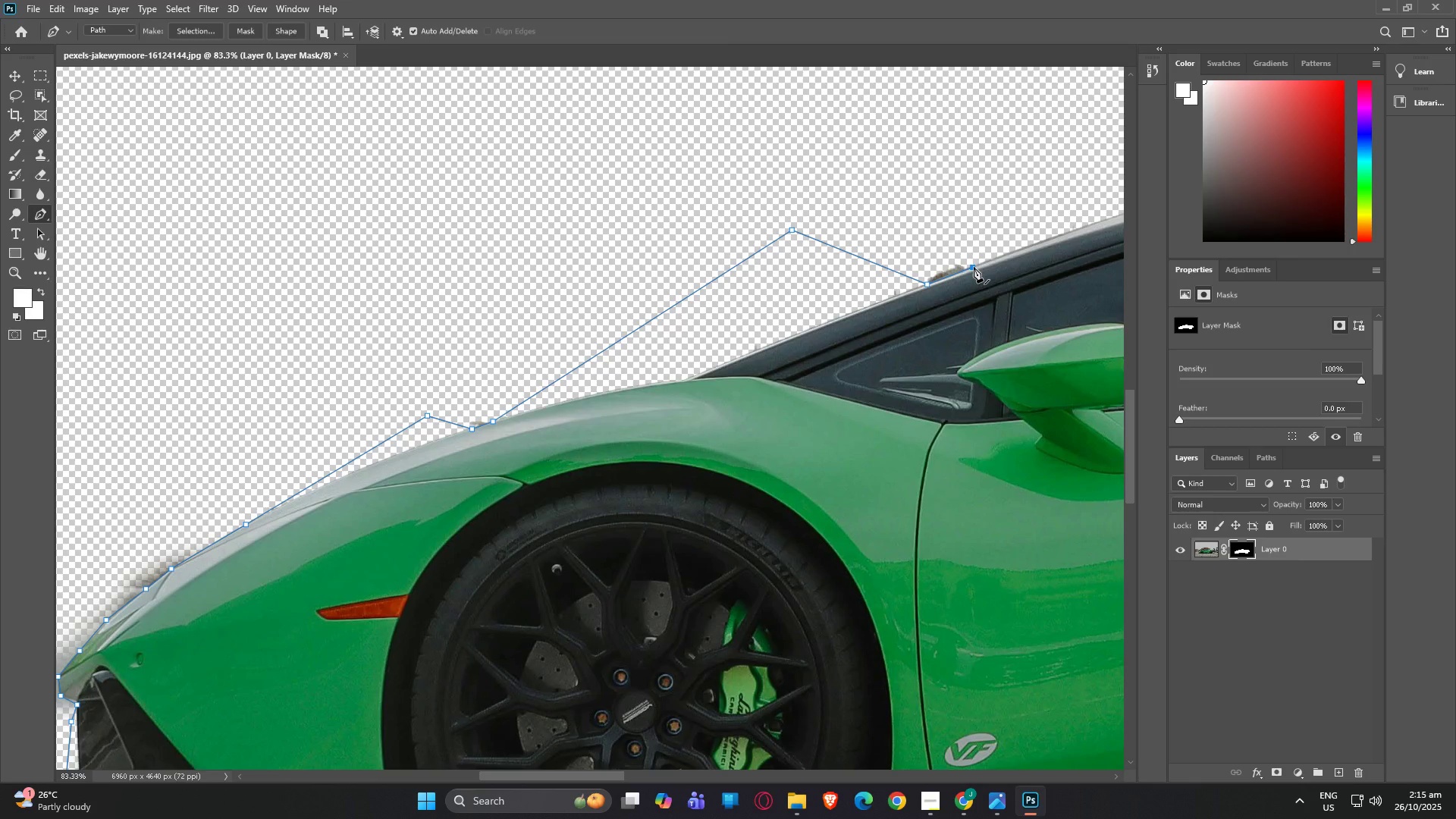 
key(H)
 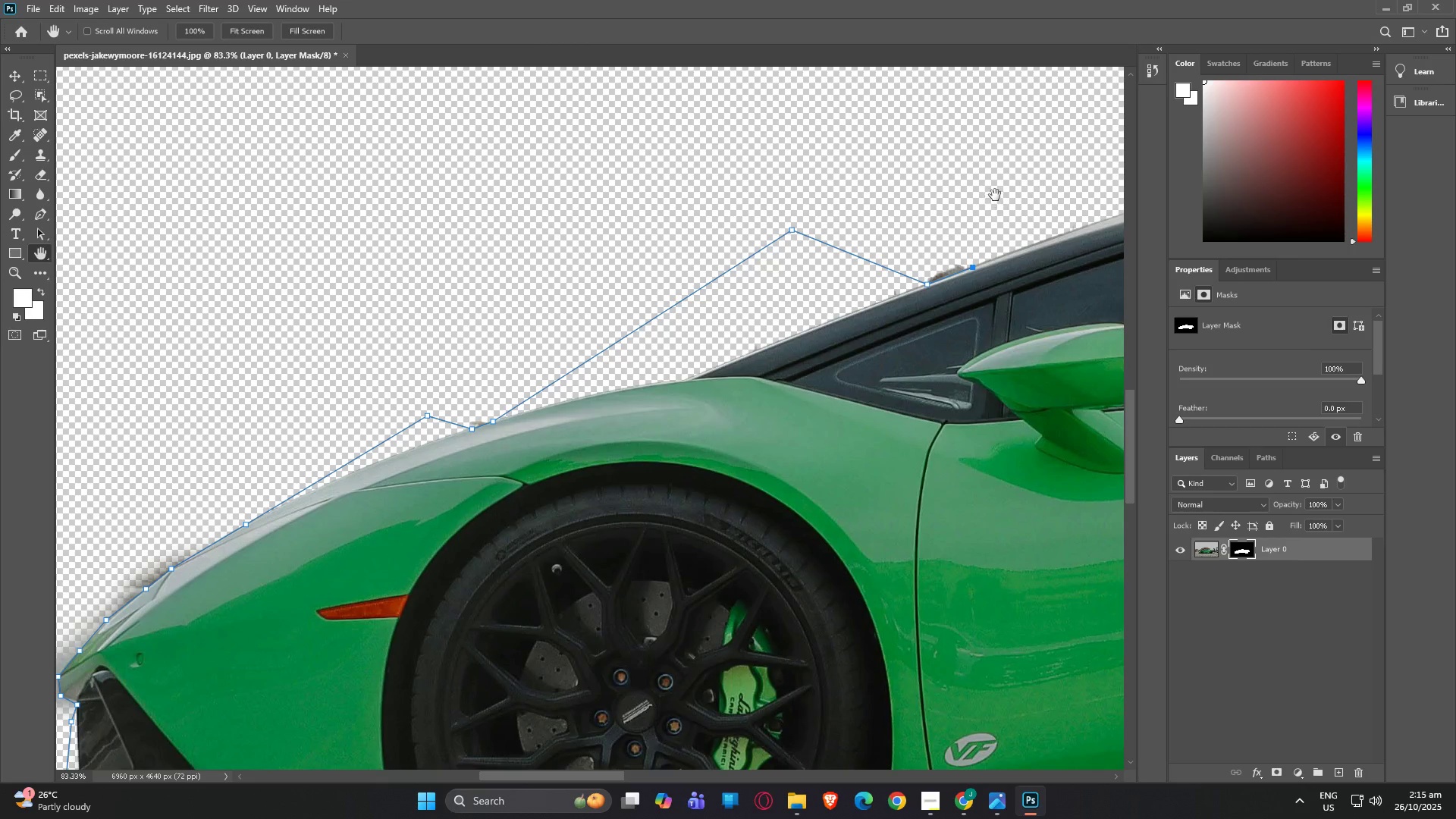 
left_click_drag(start_coordinate=[991, 195], to_coordinate=[0, 438])
 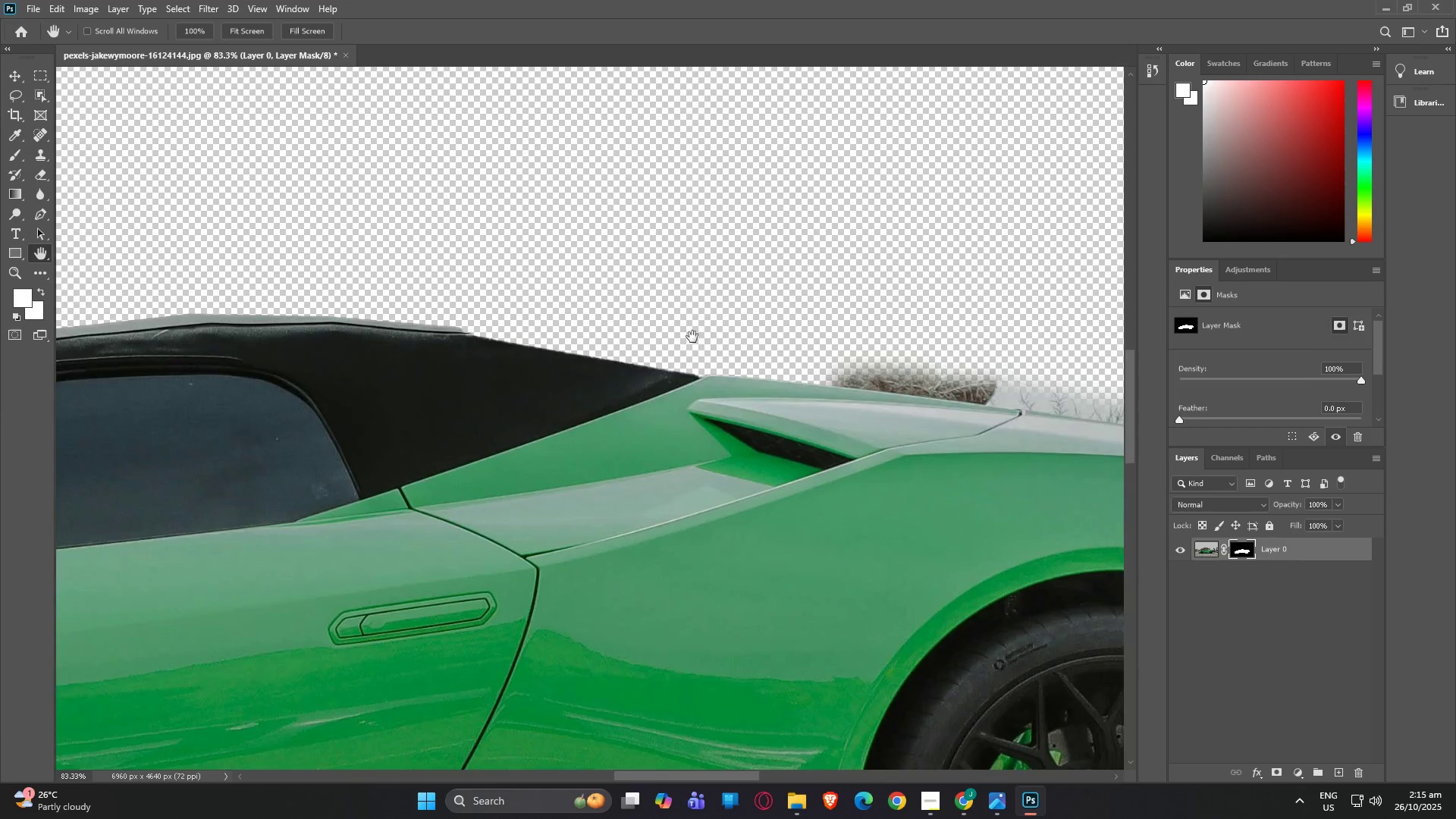 
left_click_drag(start_coordinate=[692, 337], to_coordinate=[560, 340])
 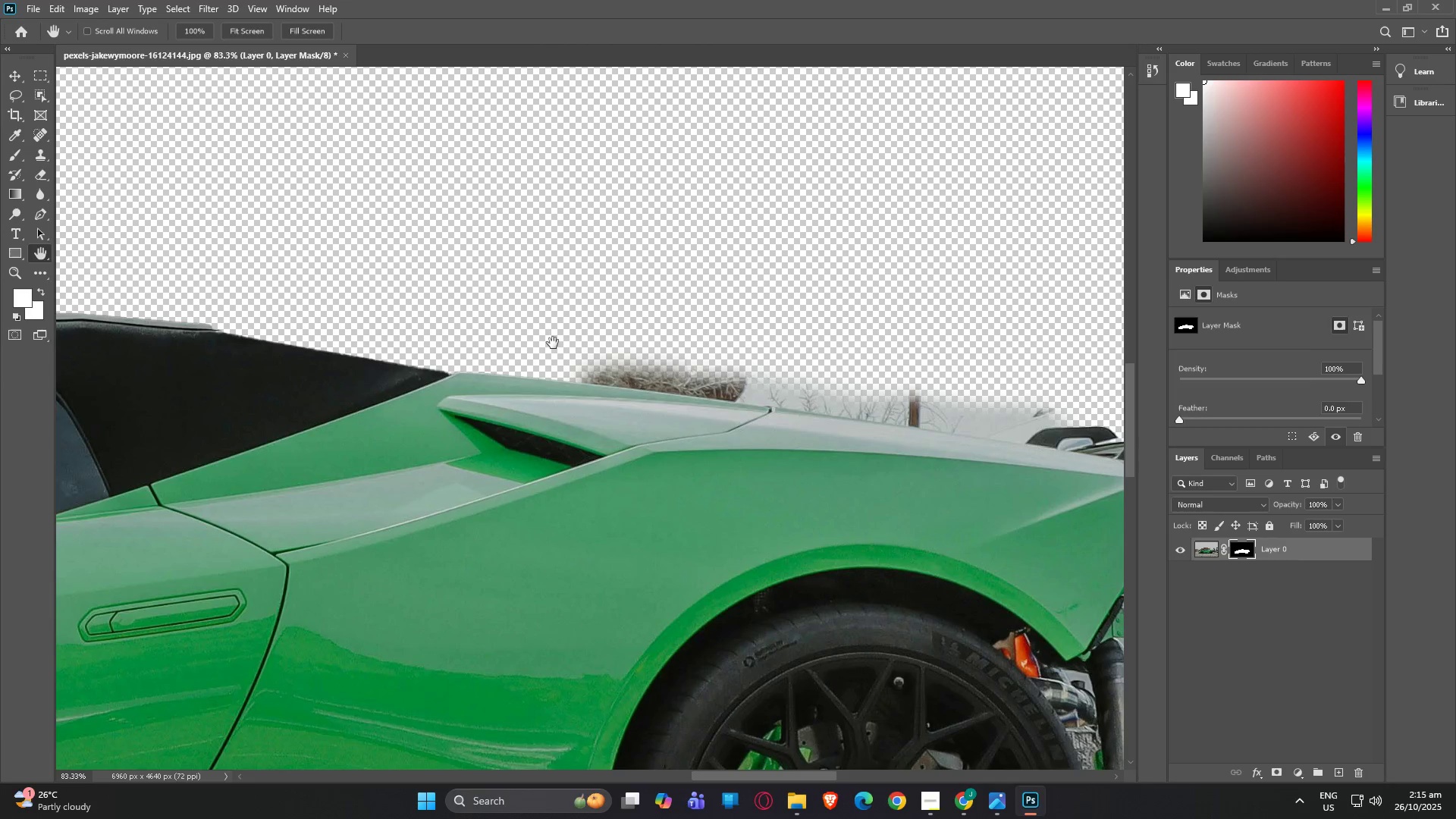 
key(P)
 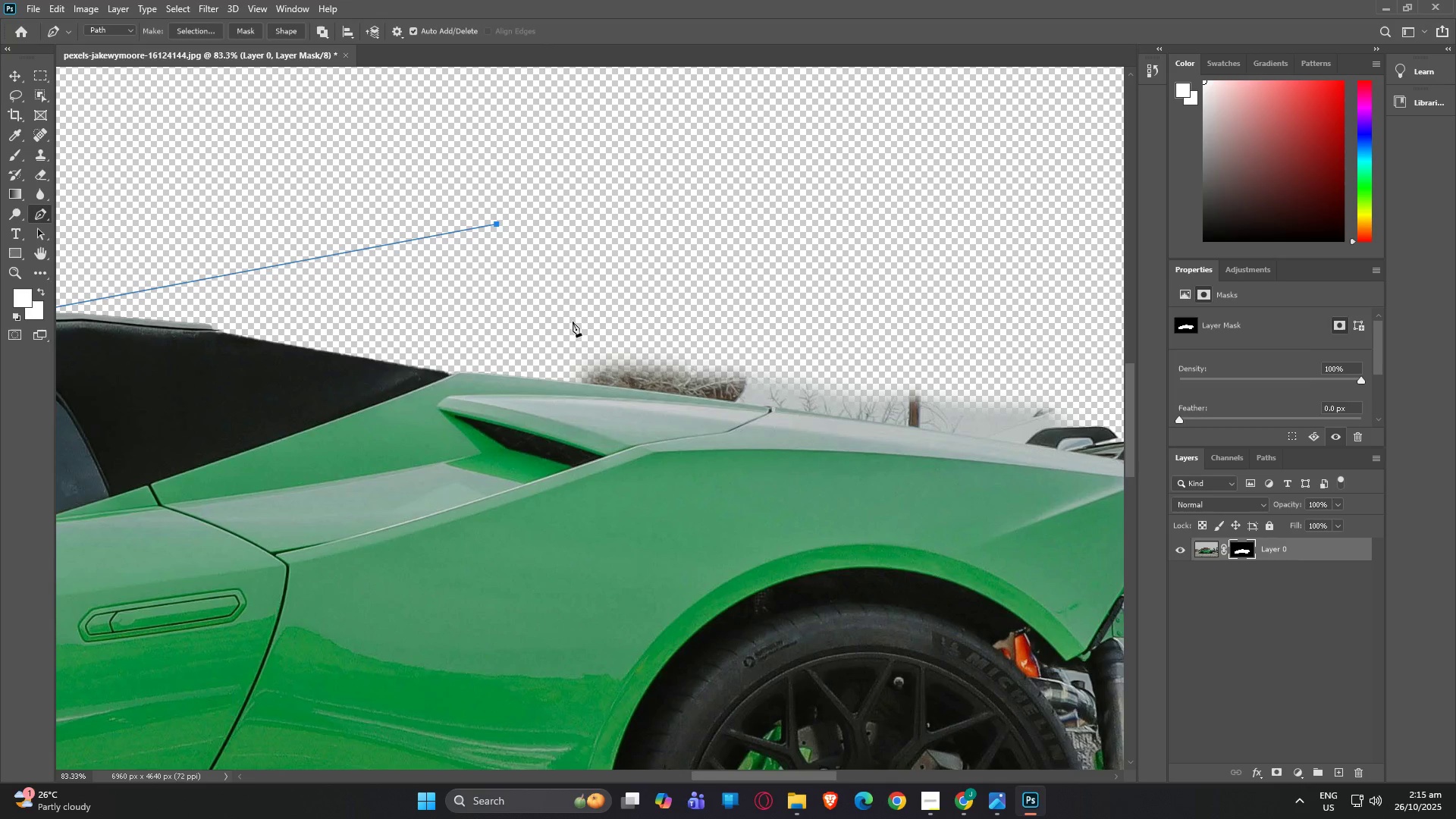 
left_click([581, 342])
 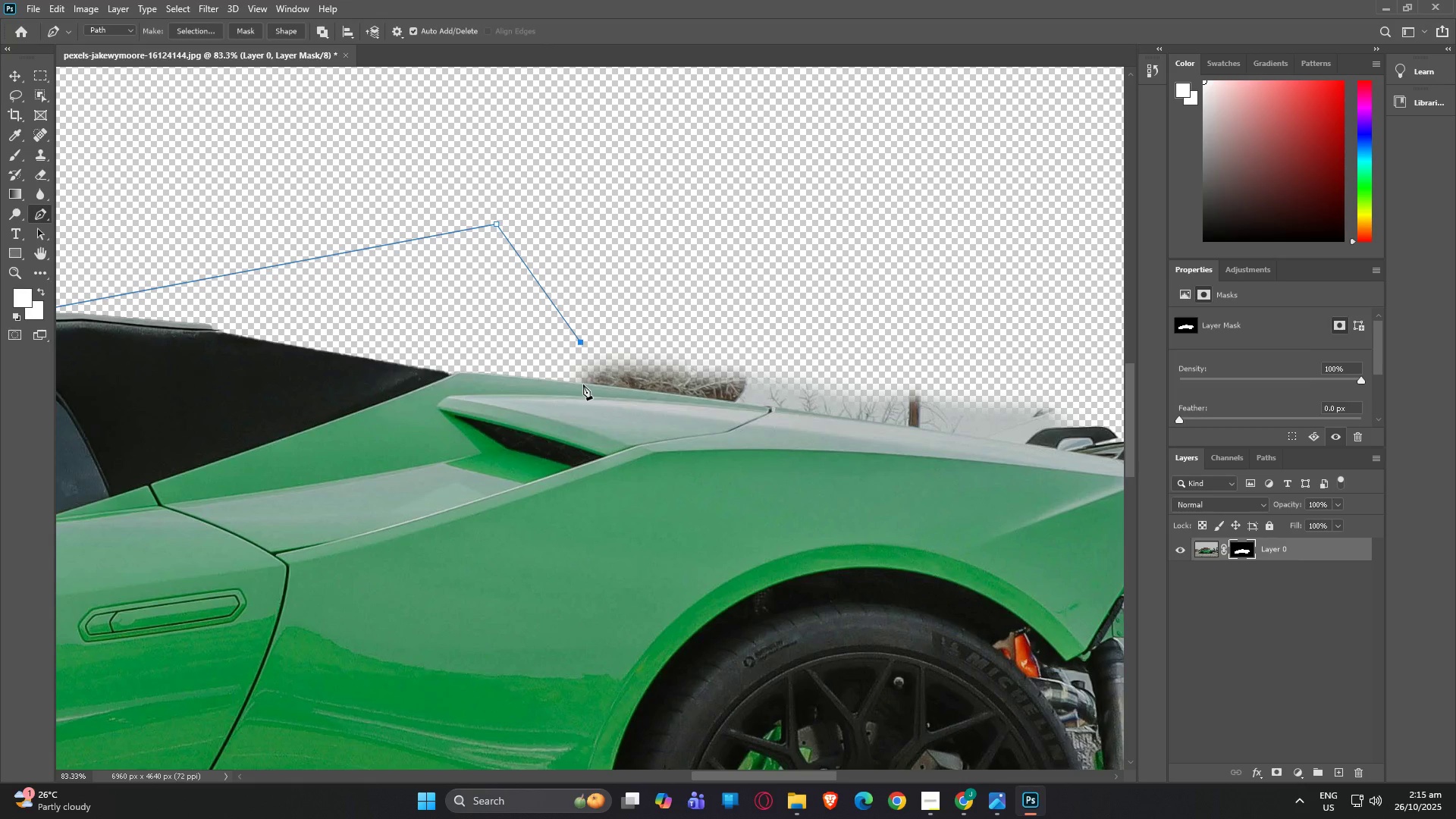 
left_click([583, 384])
 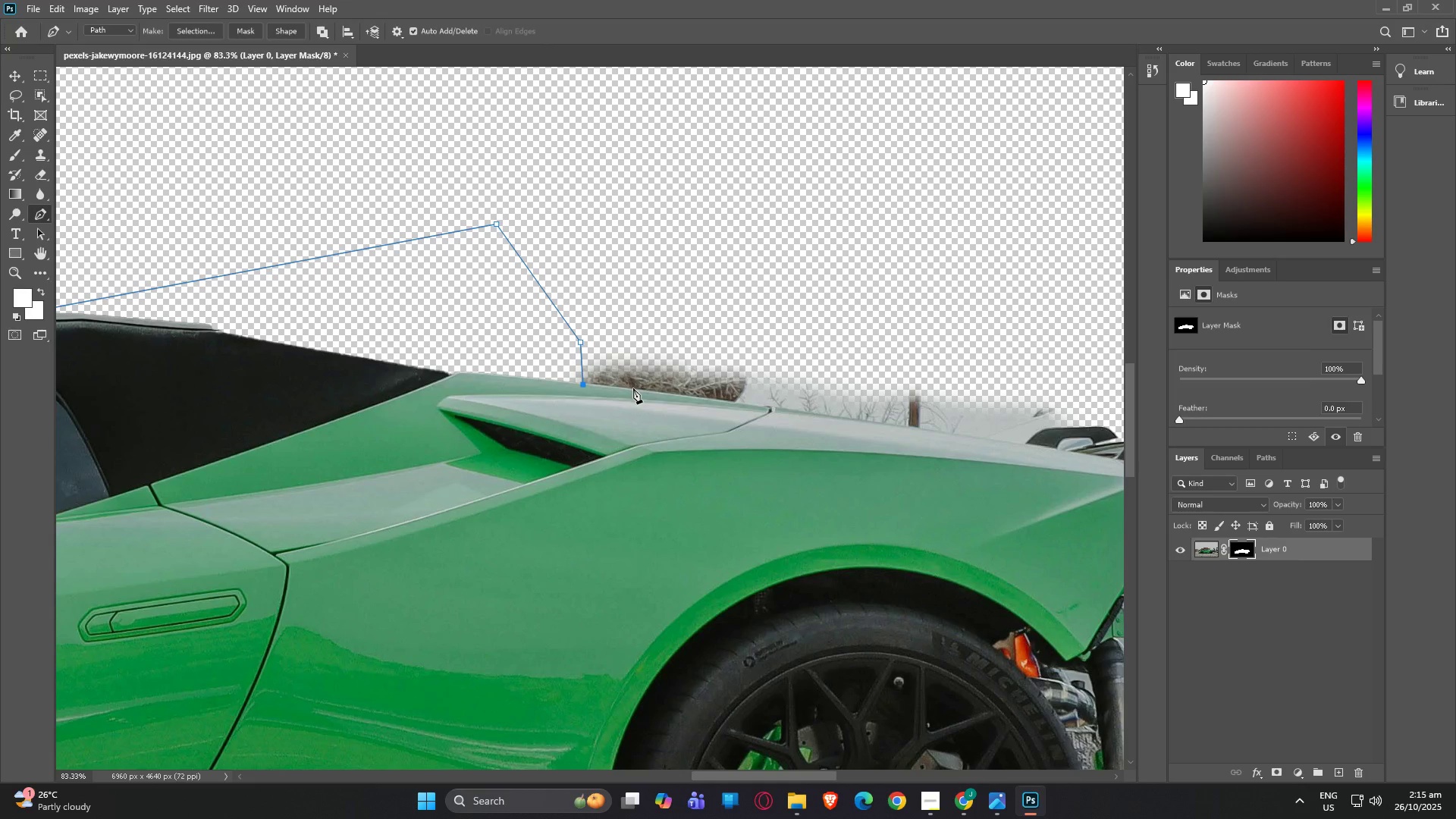 
left_click([635, 391])
 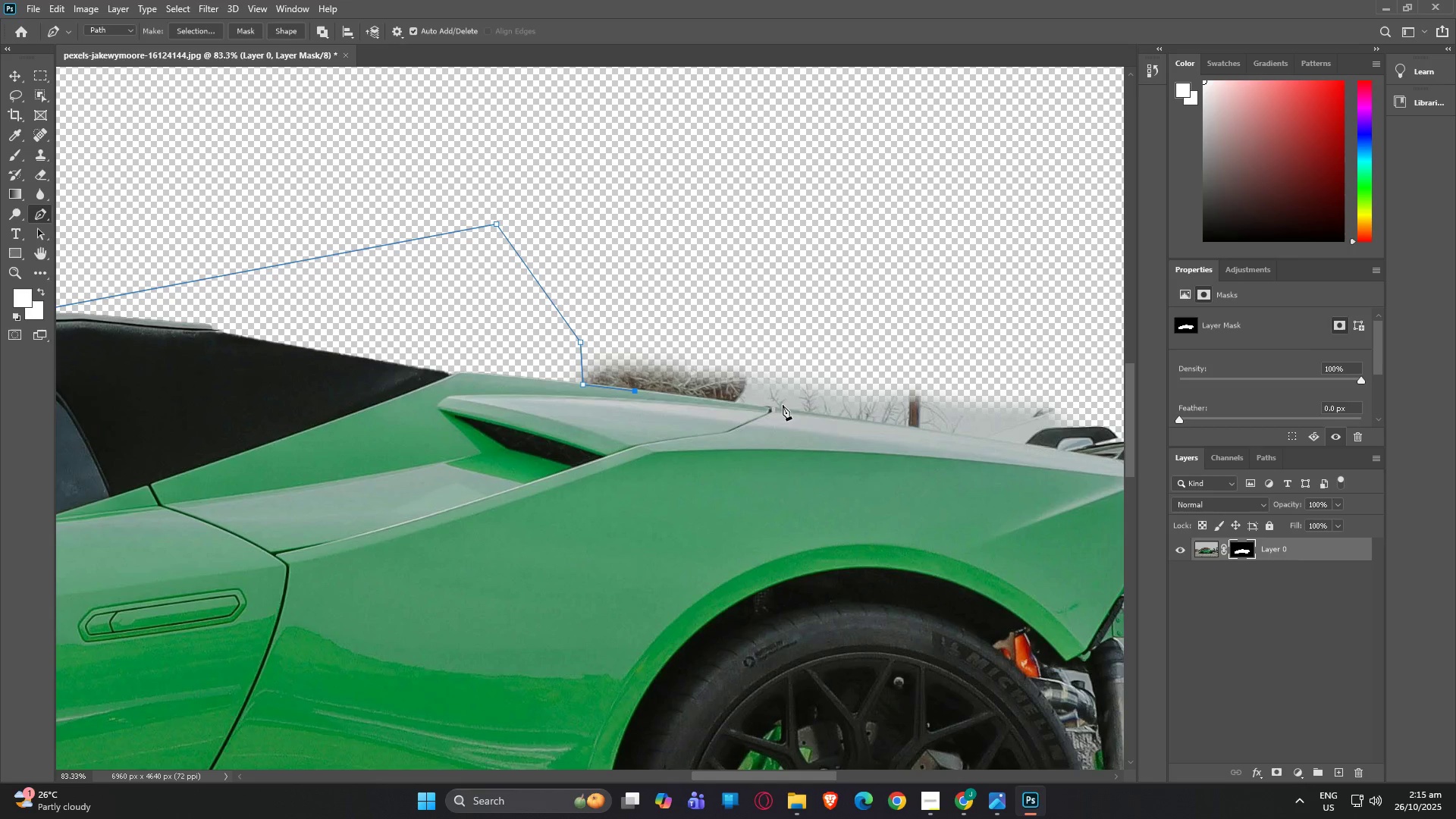 
left_click([771, 407])
 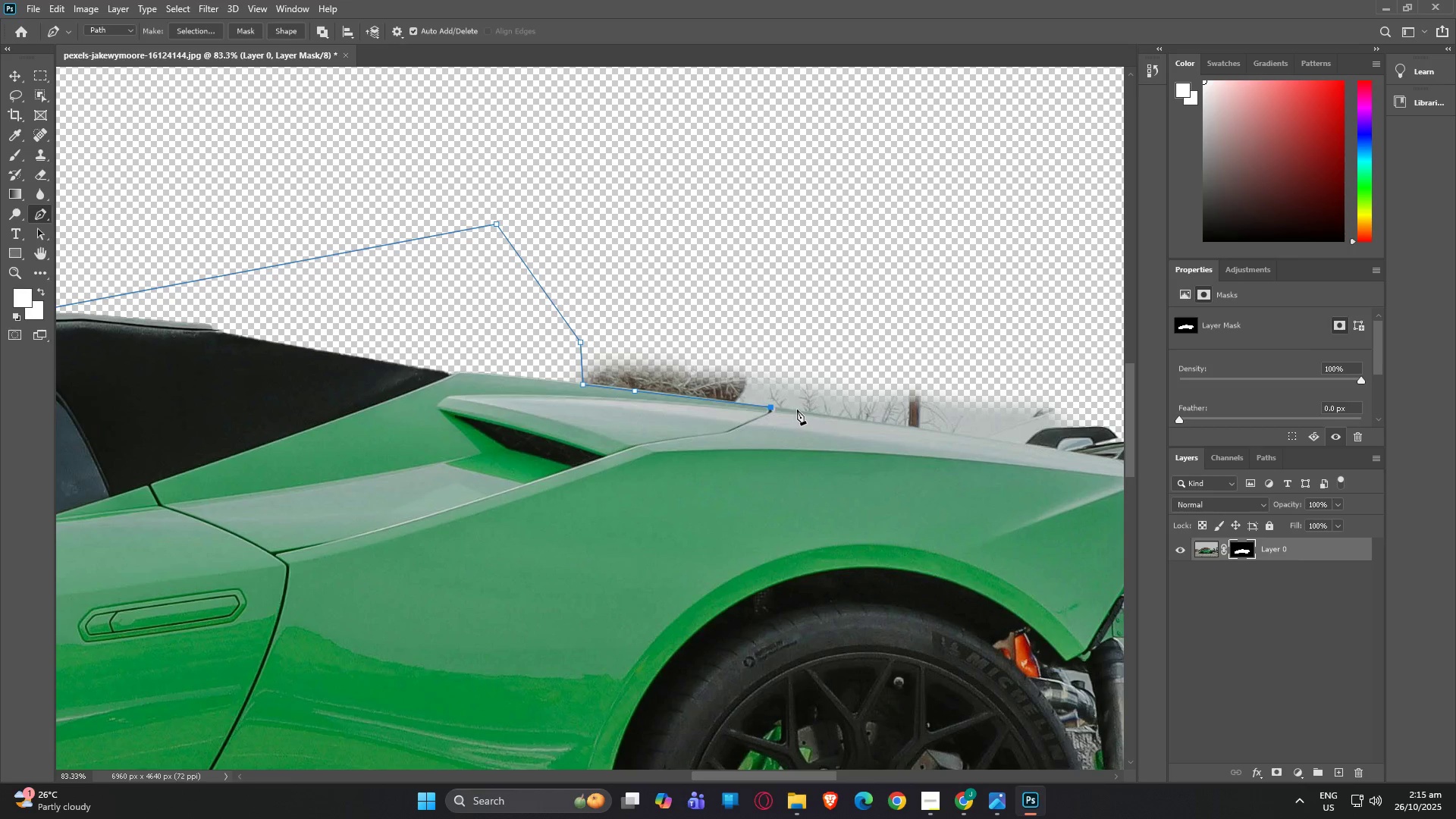 
left_click([797, 410])
 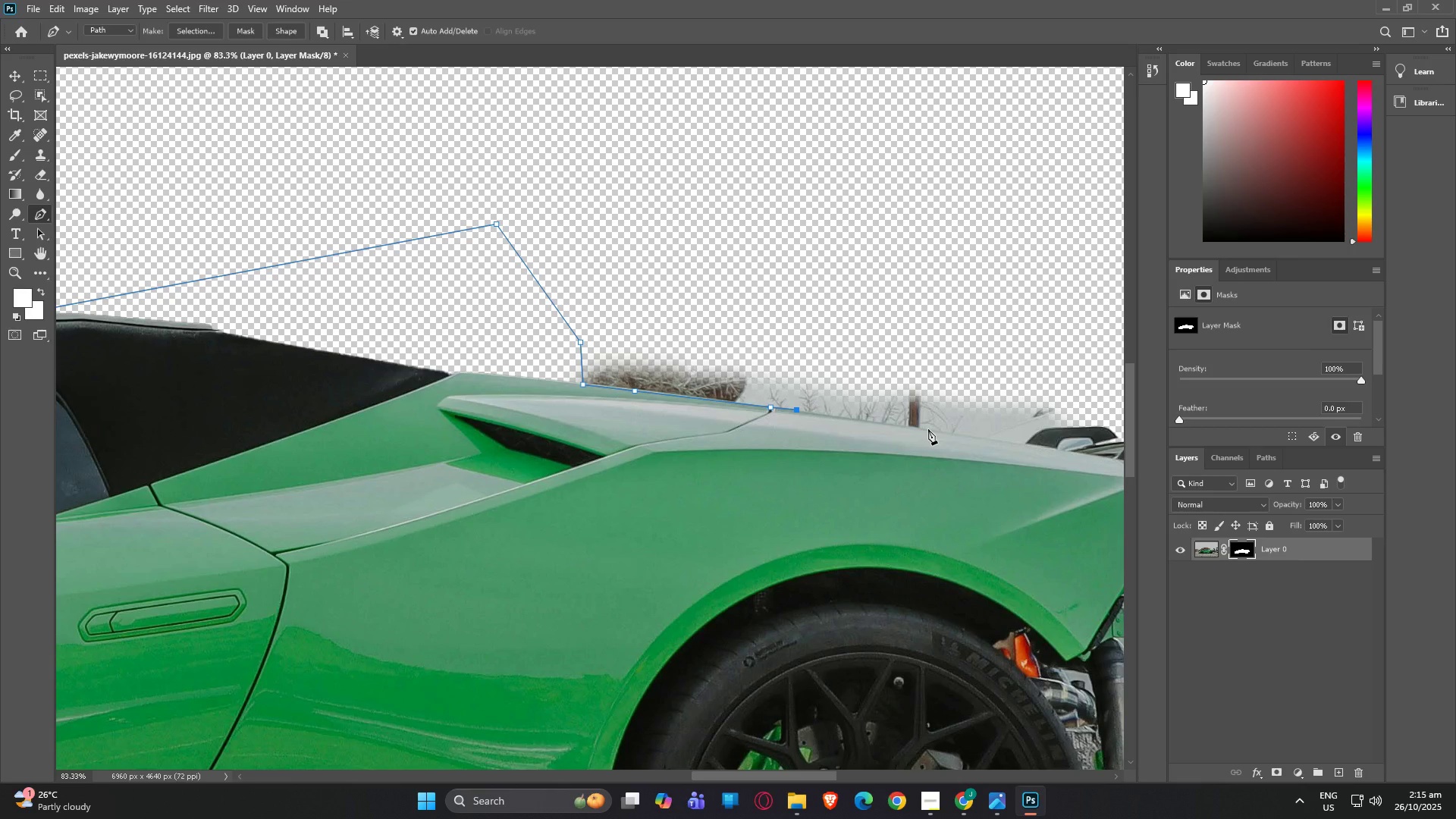 
left_click([928, 429])
 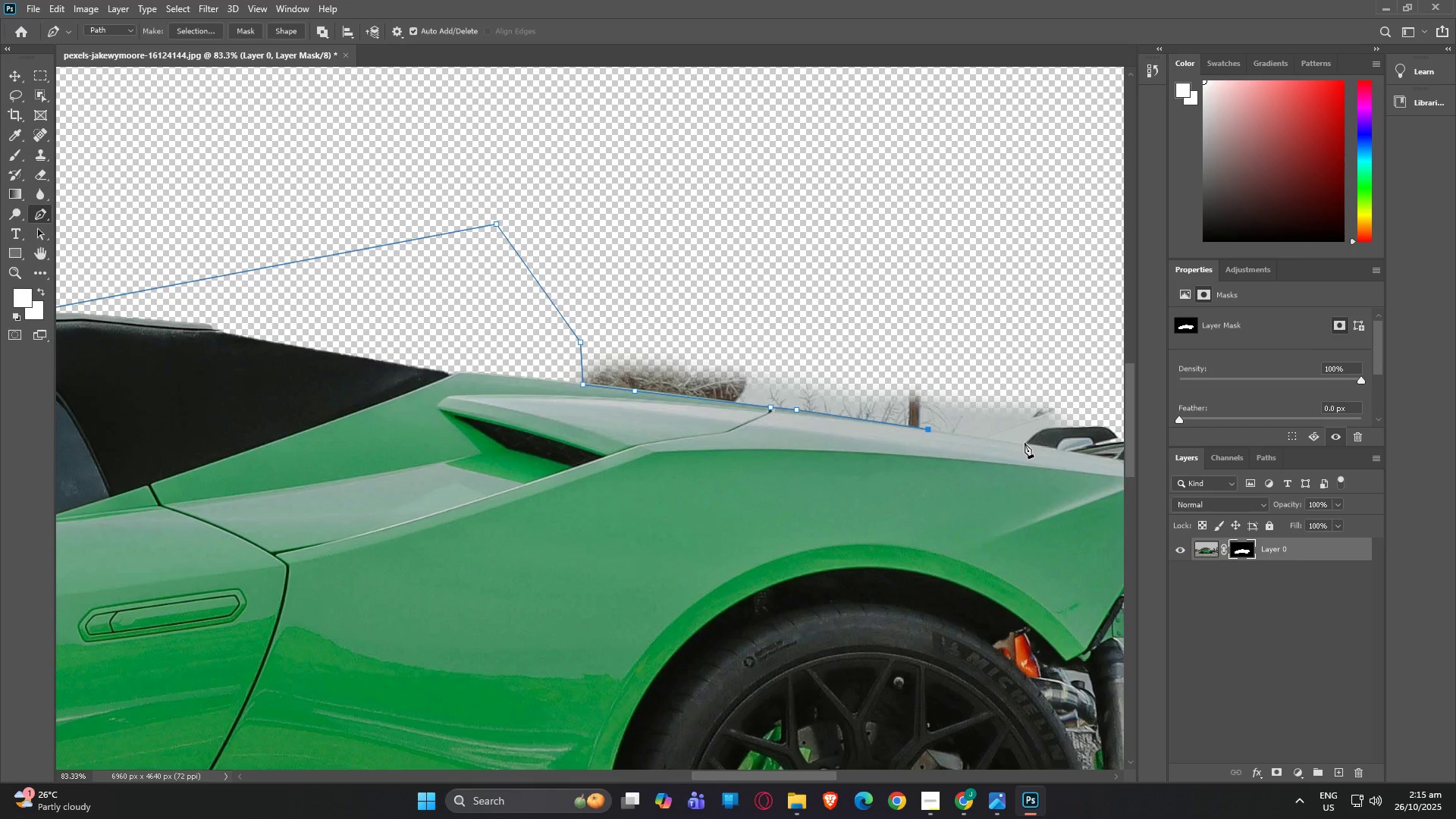 
left_click([1026, 444])
 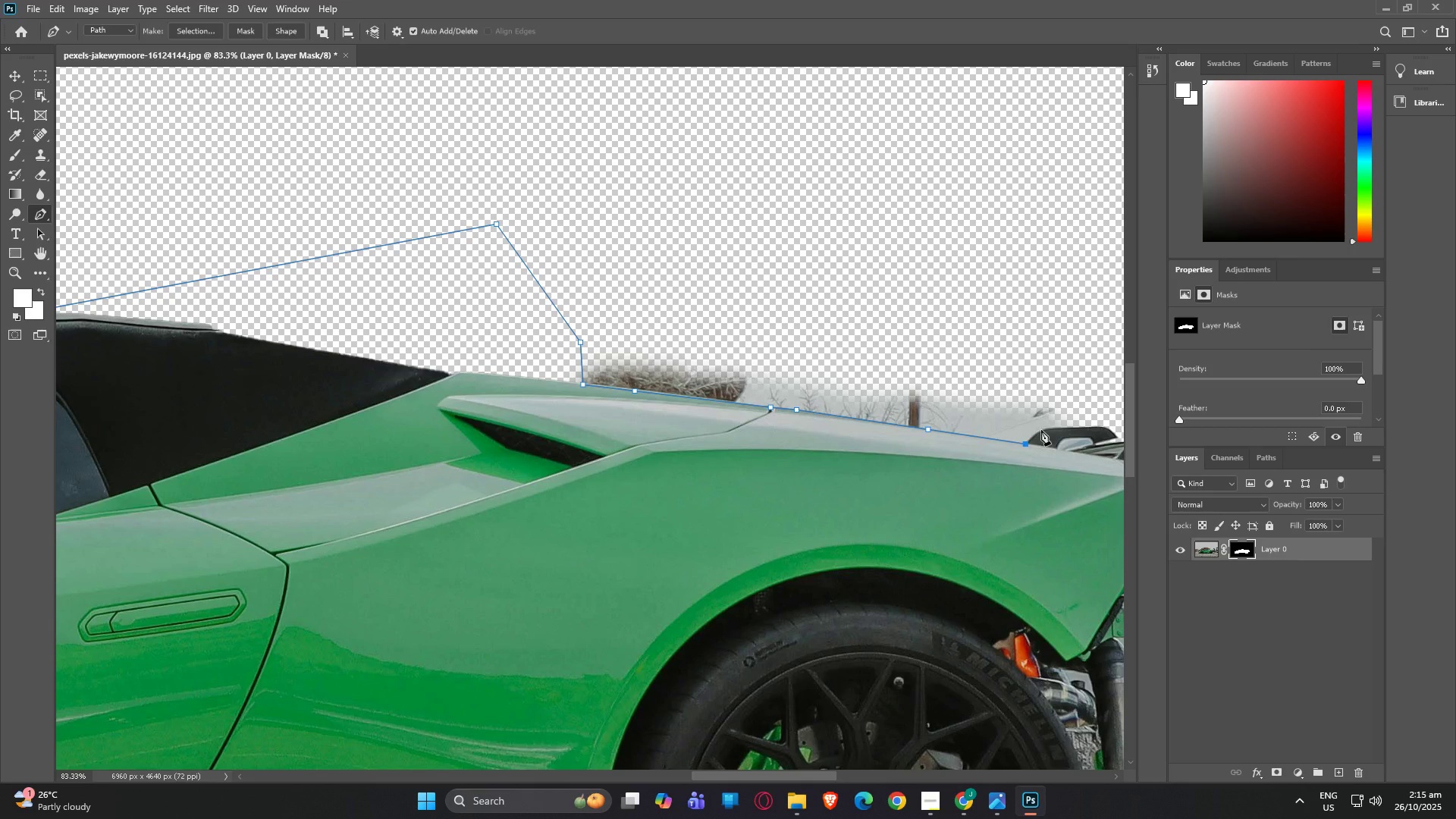 
left_click([1041, 430])
 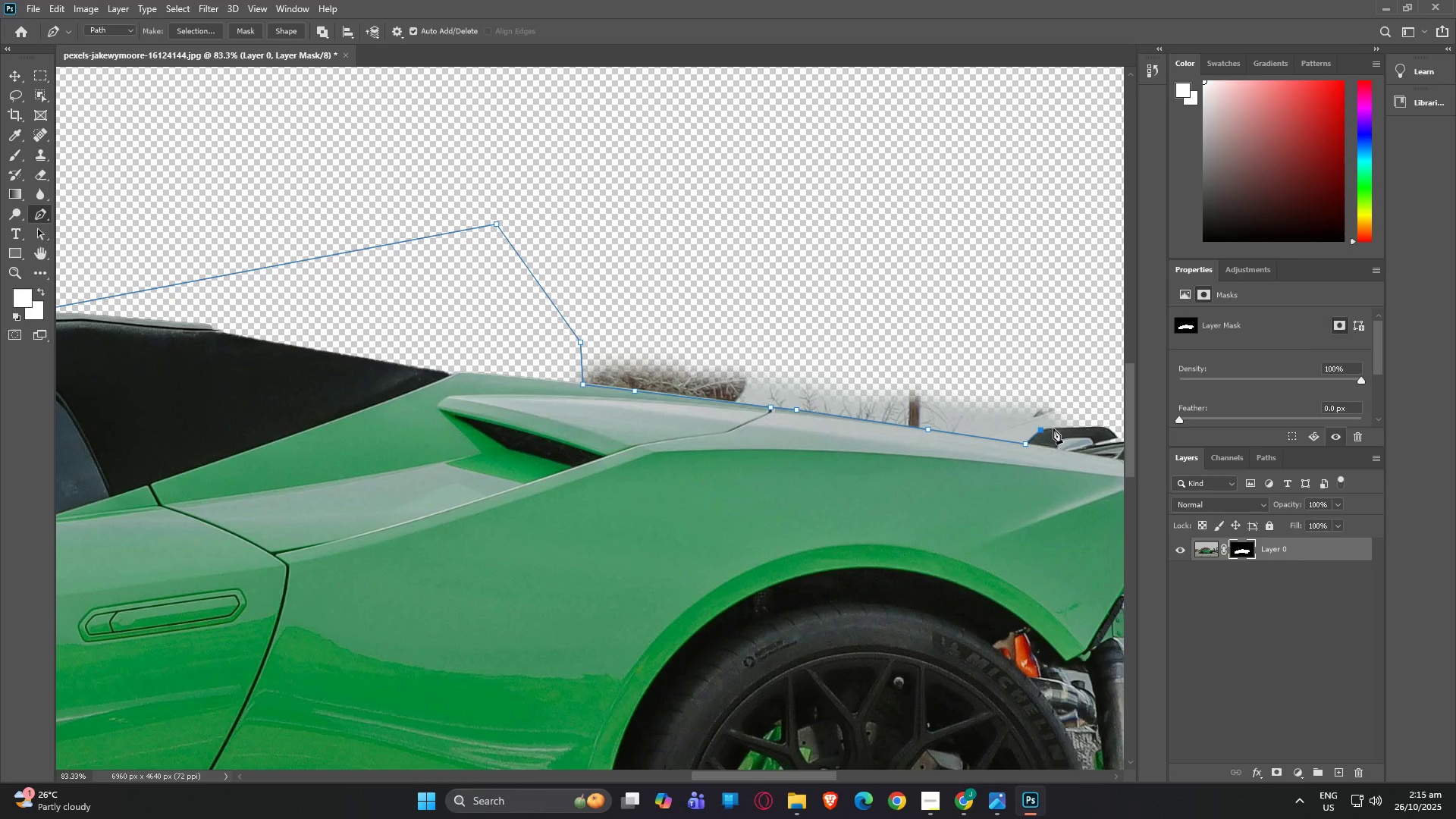 
left_click([1053, 428])
 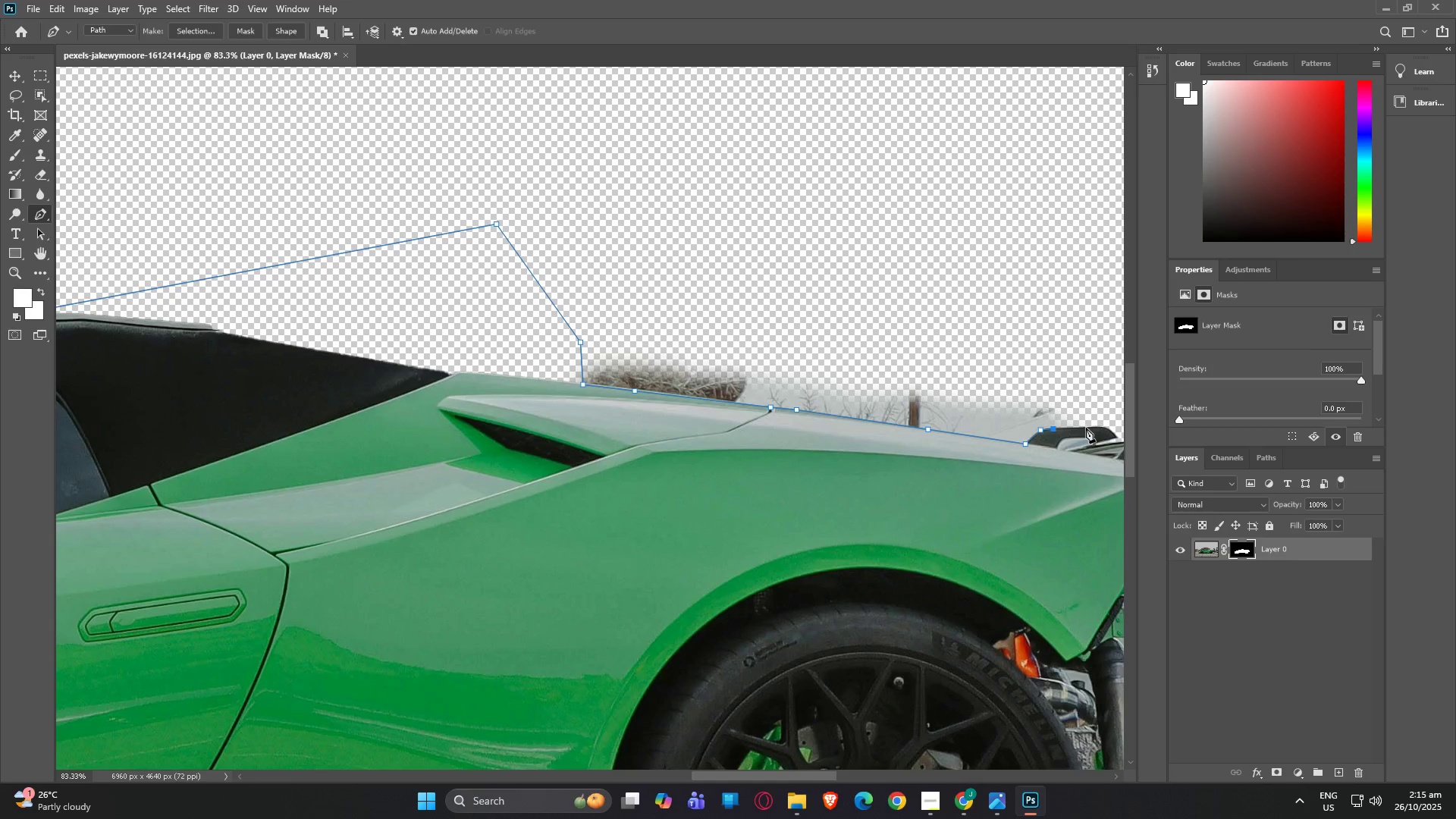 
left_click([1086, 428])
 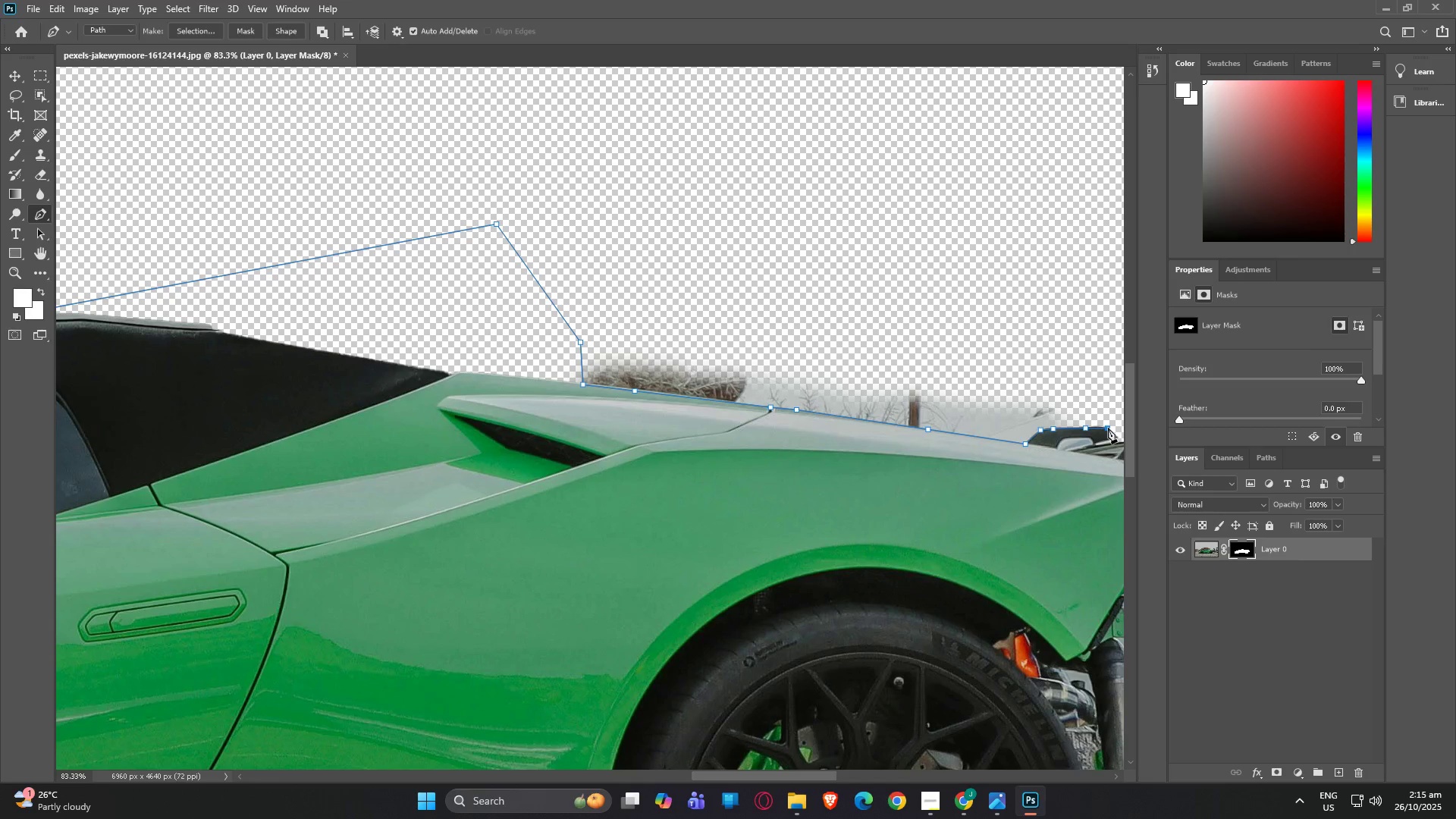 
left_click([1108, 428])
 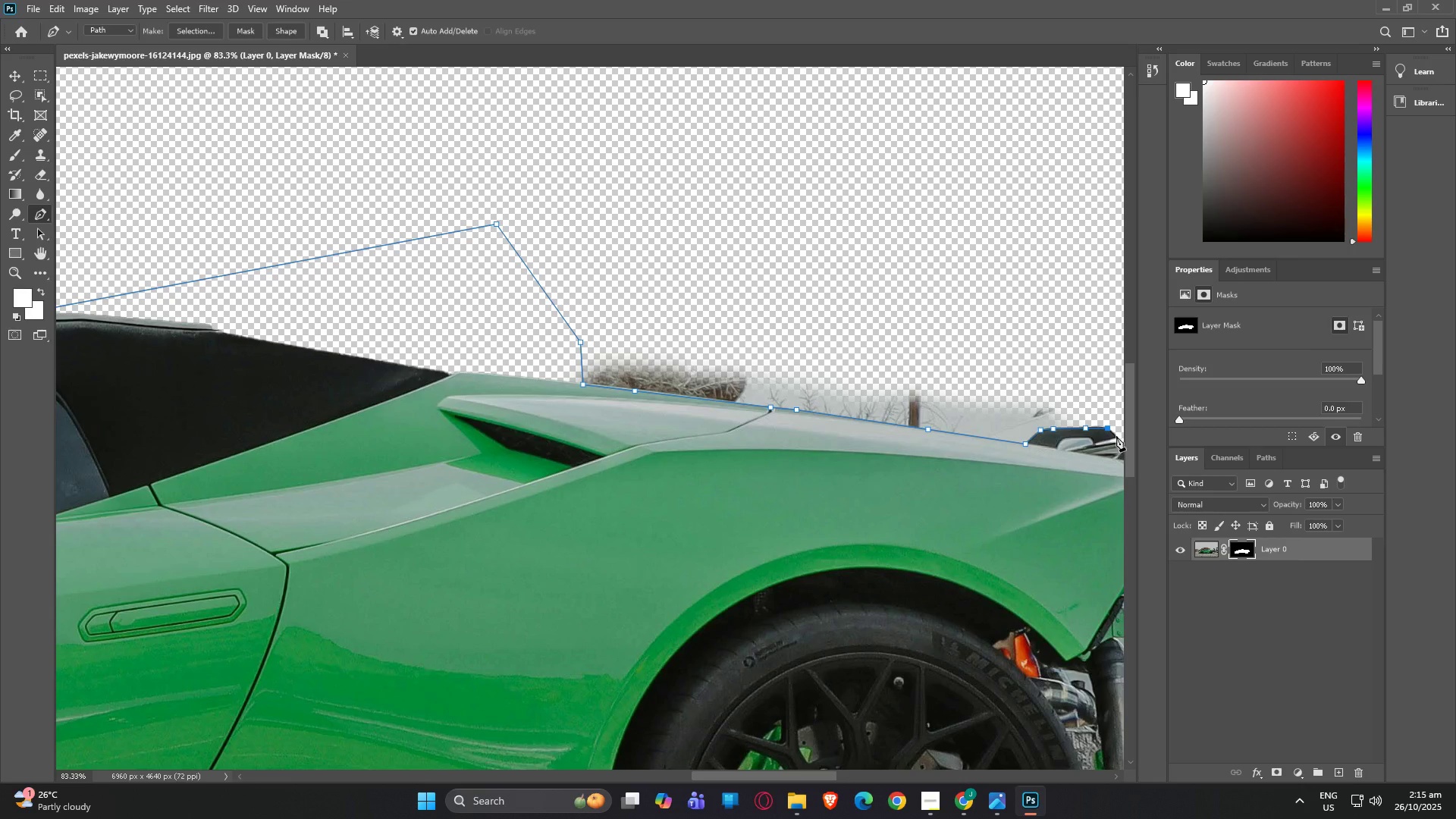 
left_click([1116, 436])
 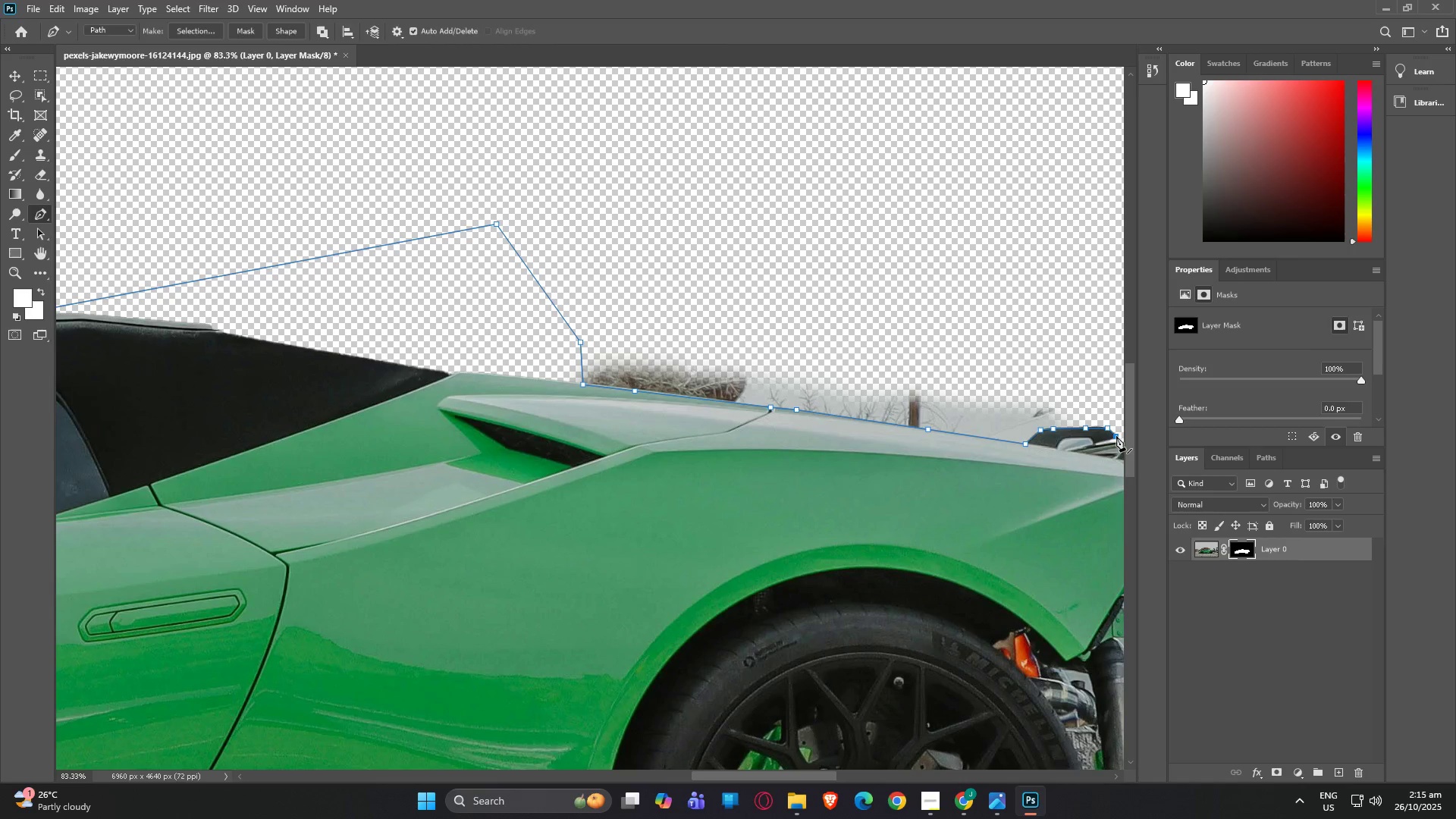 
key(H)
 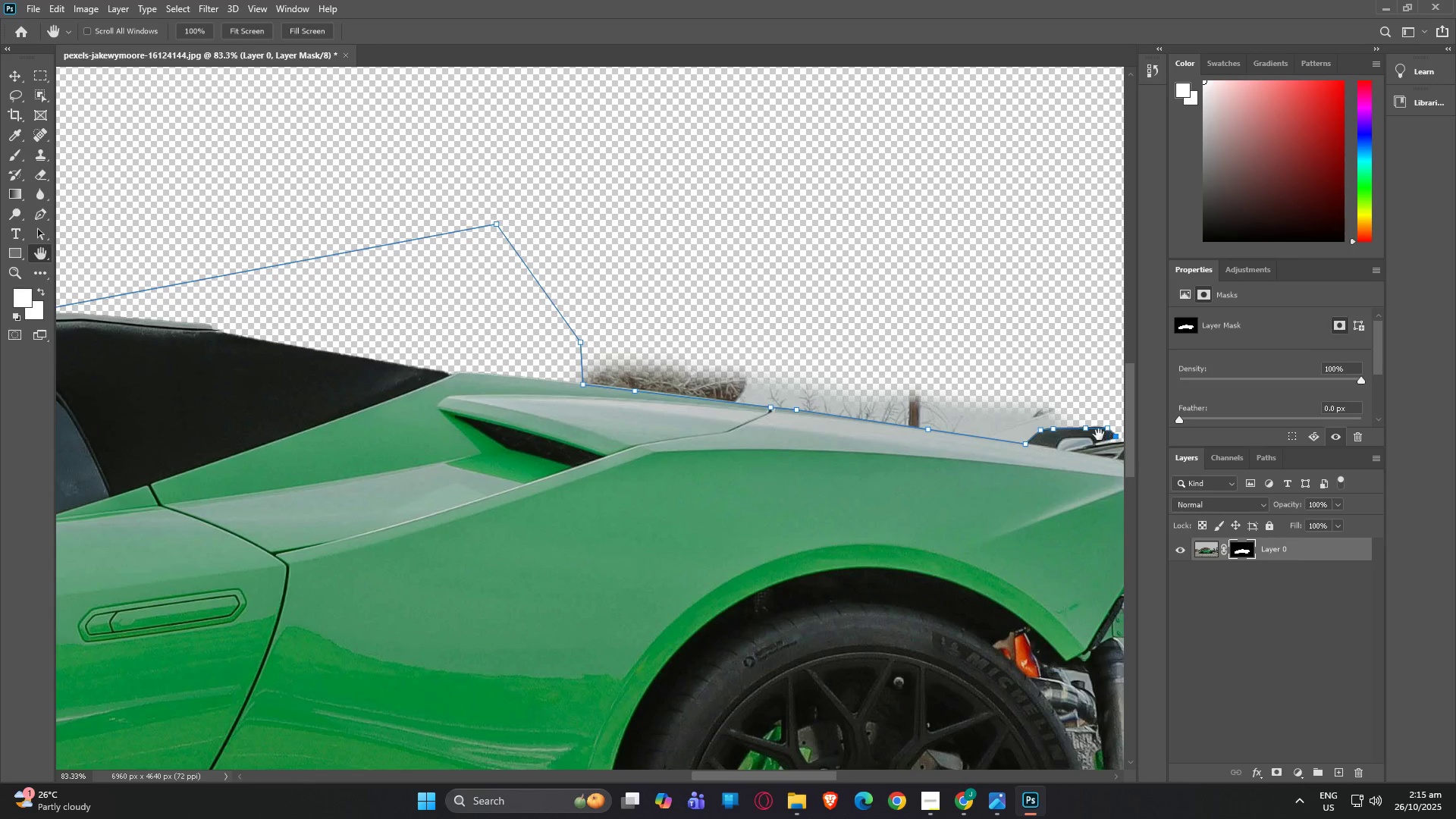 
left_click_drag(start_coordinate=[1094, 434], to_coordinate=[795, 413])
 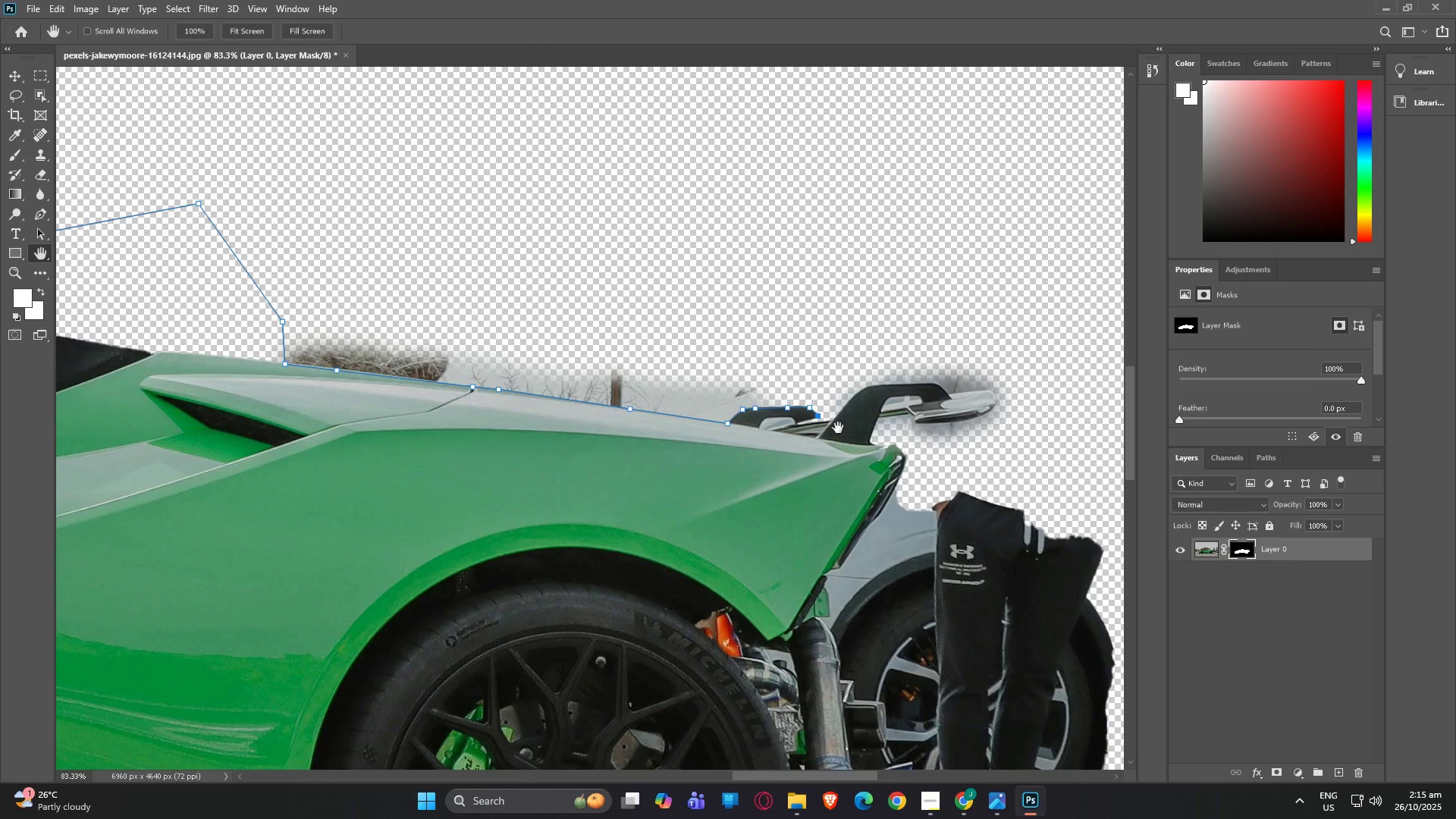 
hold_key(key=AltLeft, duration=1.5)
scroll: coordinate [773, 422], scroll_direction: up, amount: 20.0
 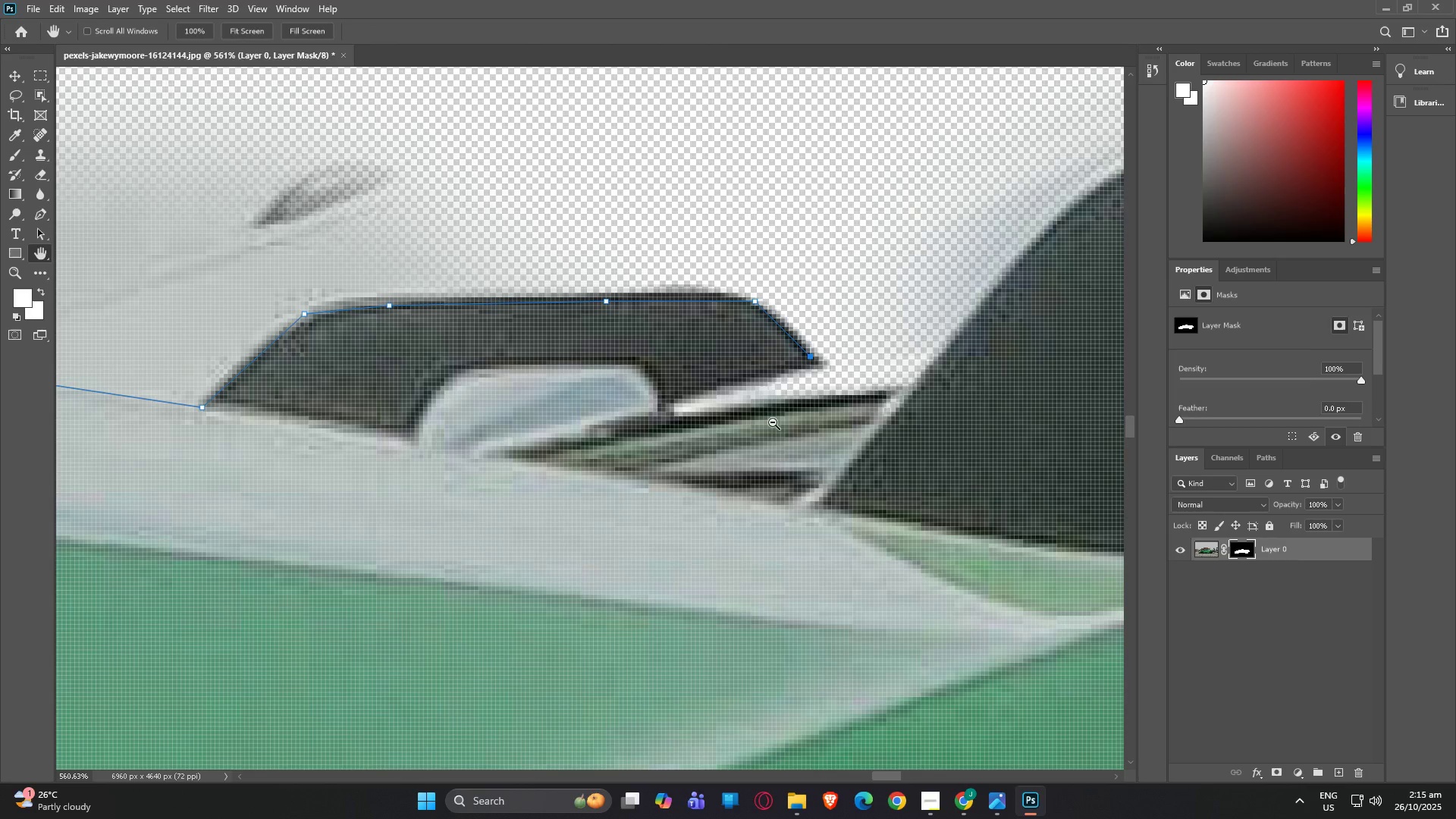 
hold_key(key=AltLeft, duration=0.33)
 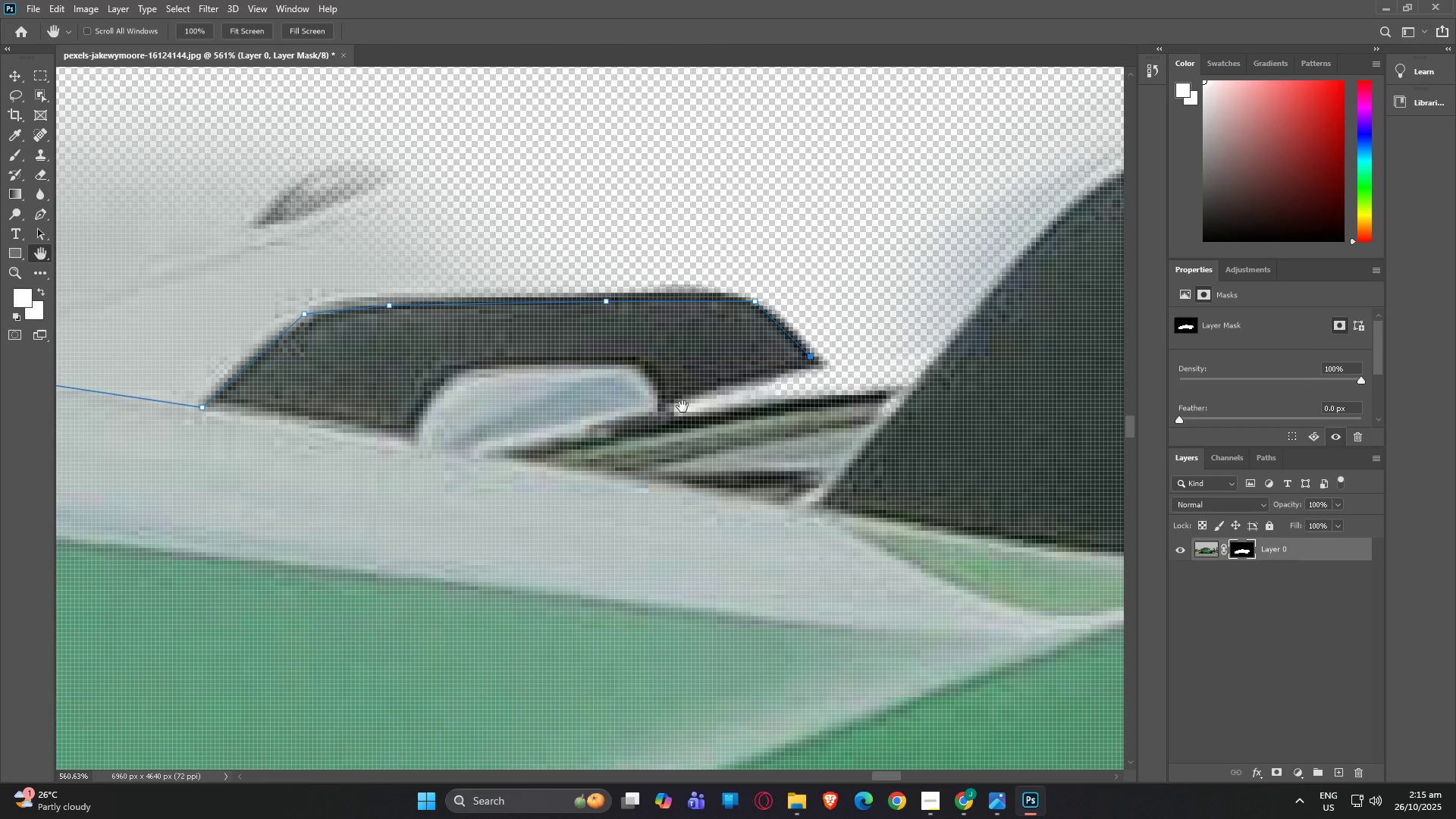 
key(P)
 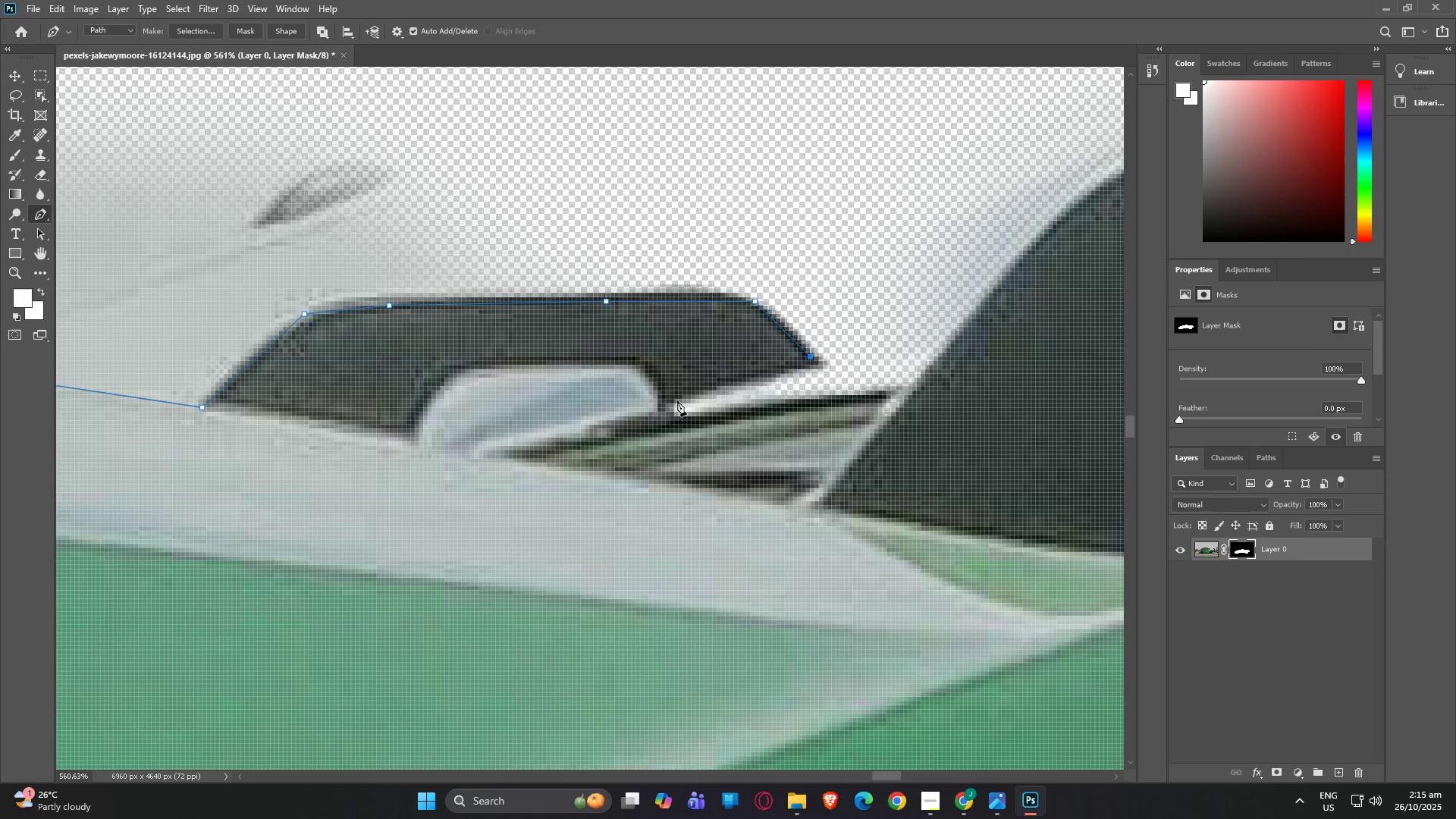 
left_click([677, 400])
 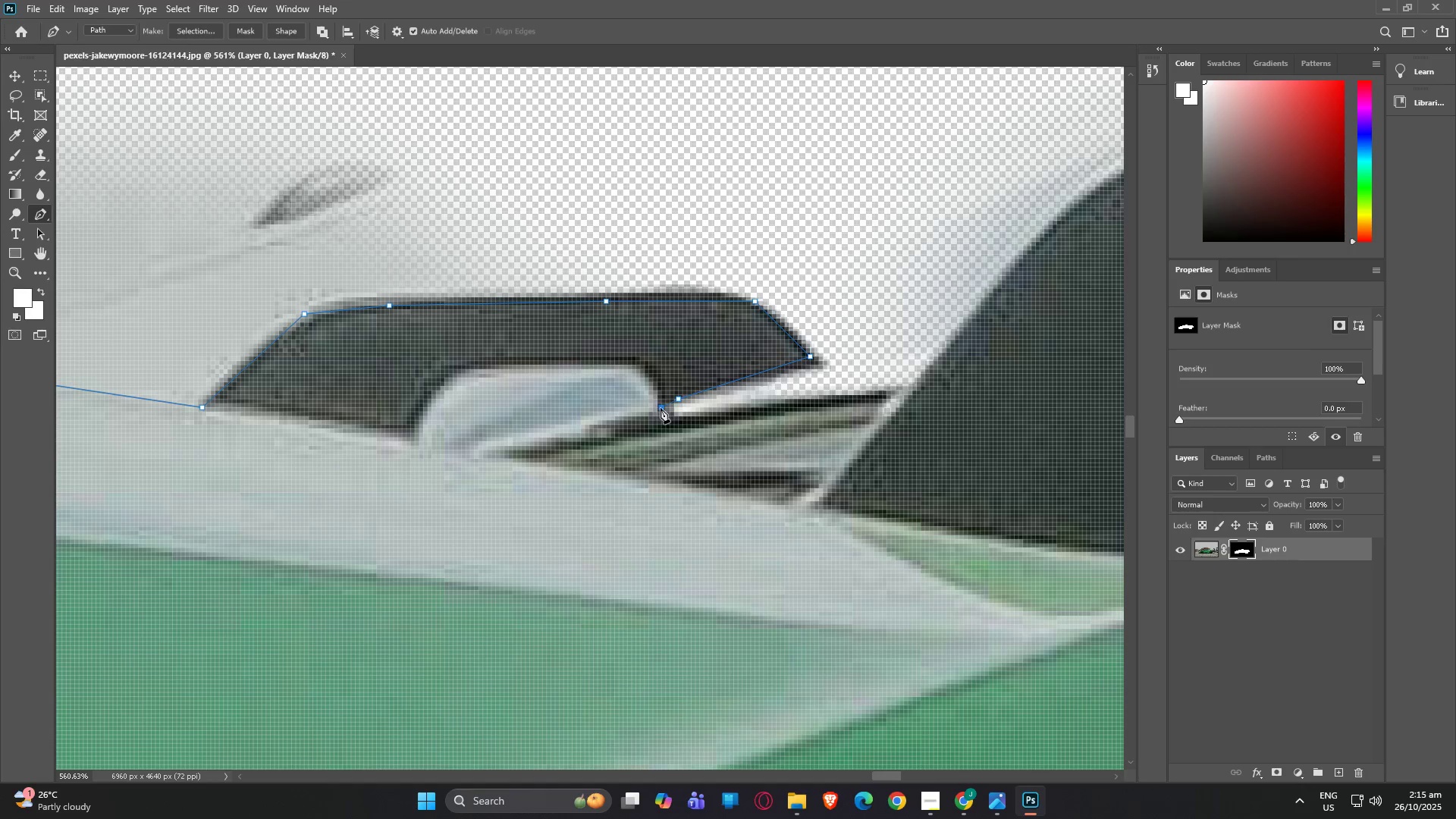 
left_click([661, 408])
 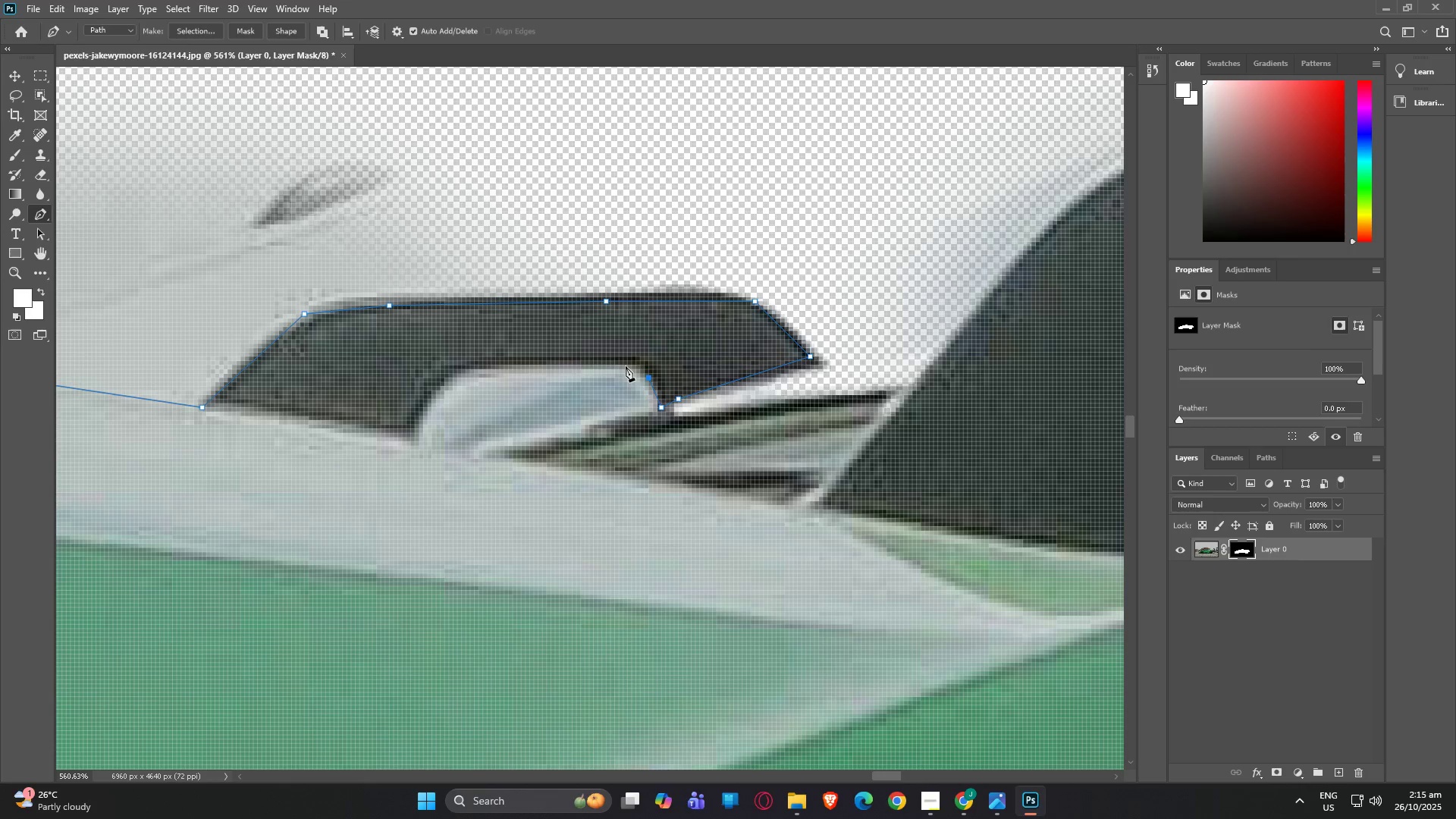 
double_click([620, 365])
 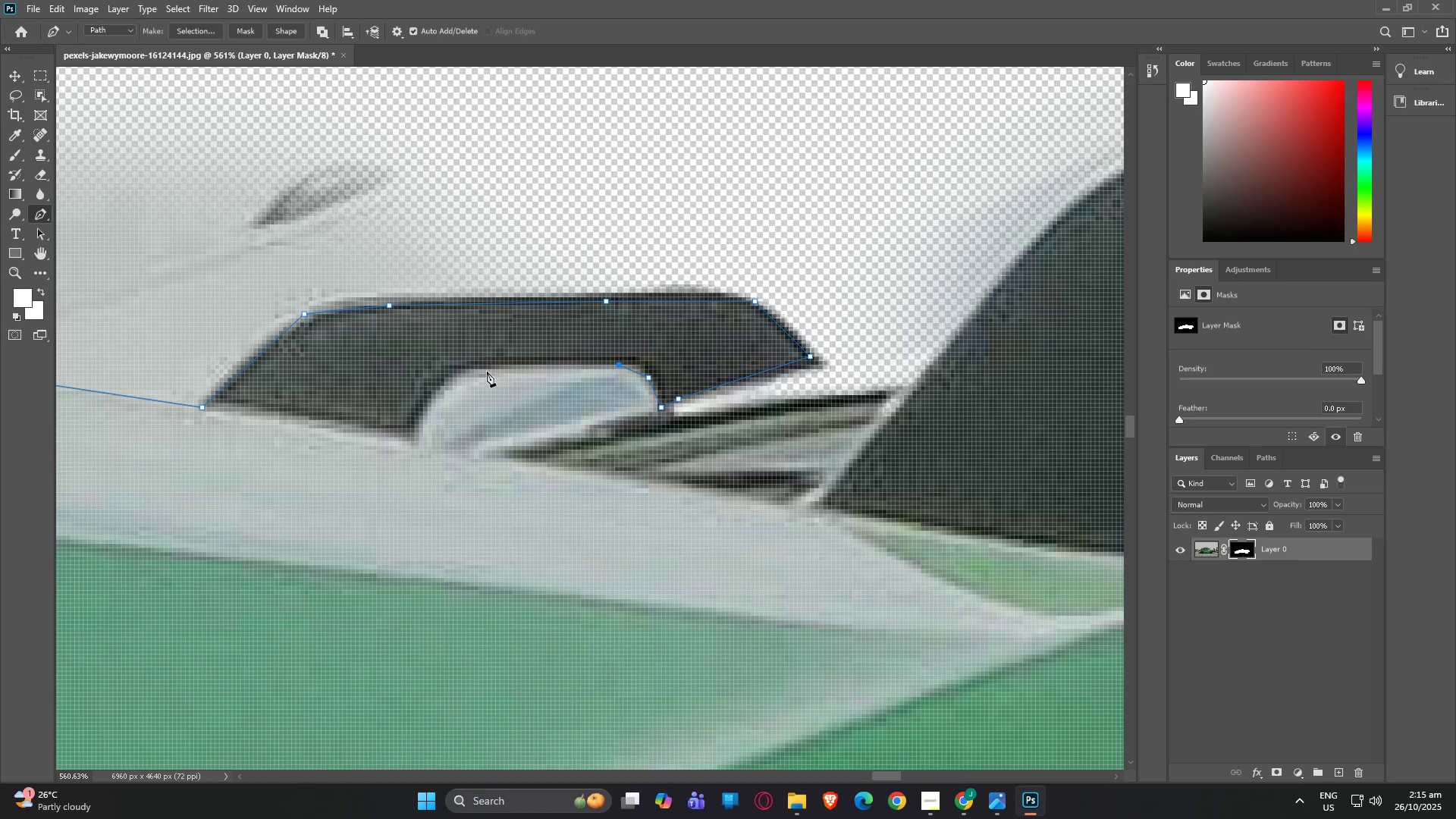 
left_click([480, 370])
 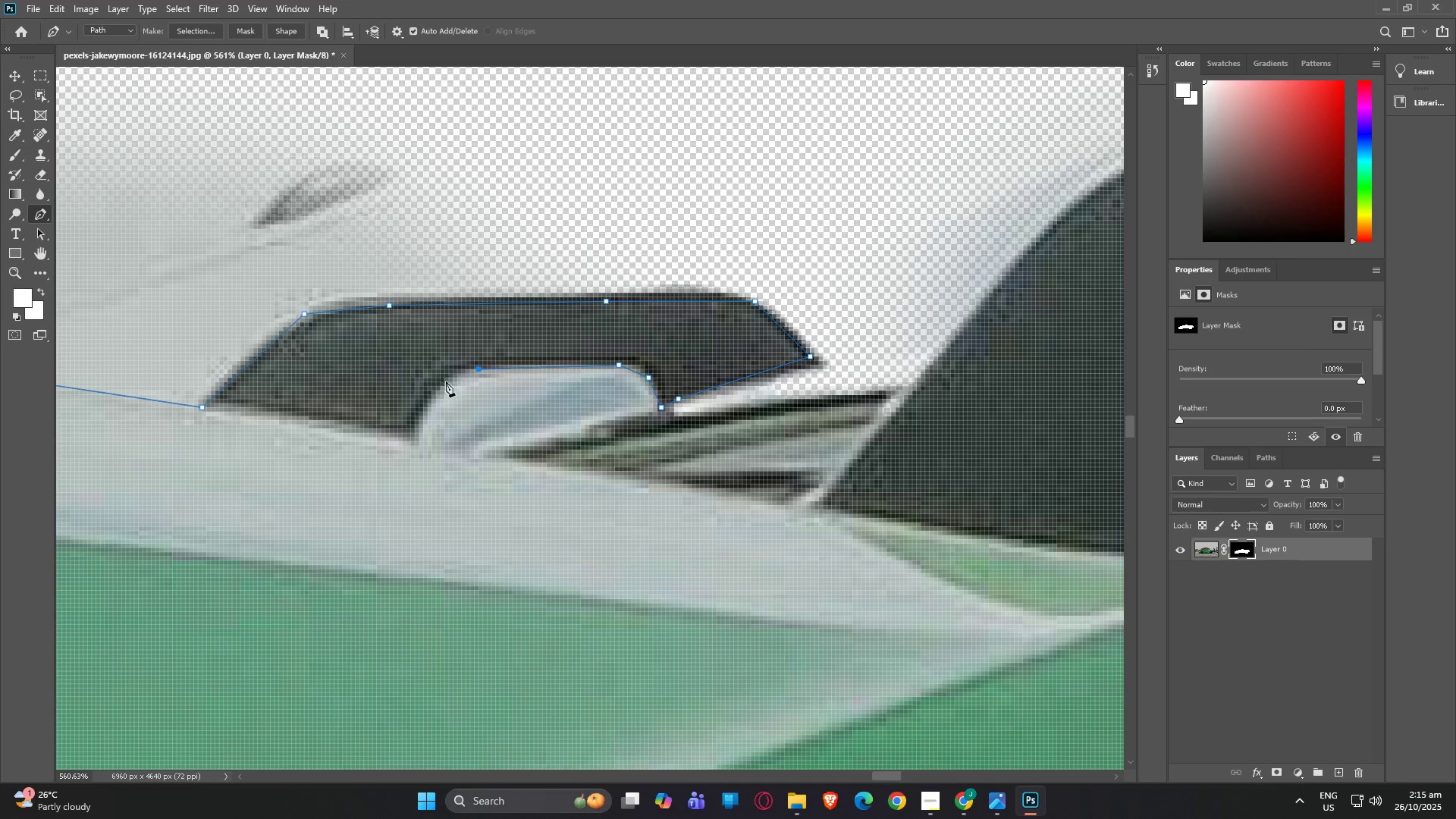 
left_click([445, 381])
 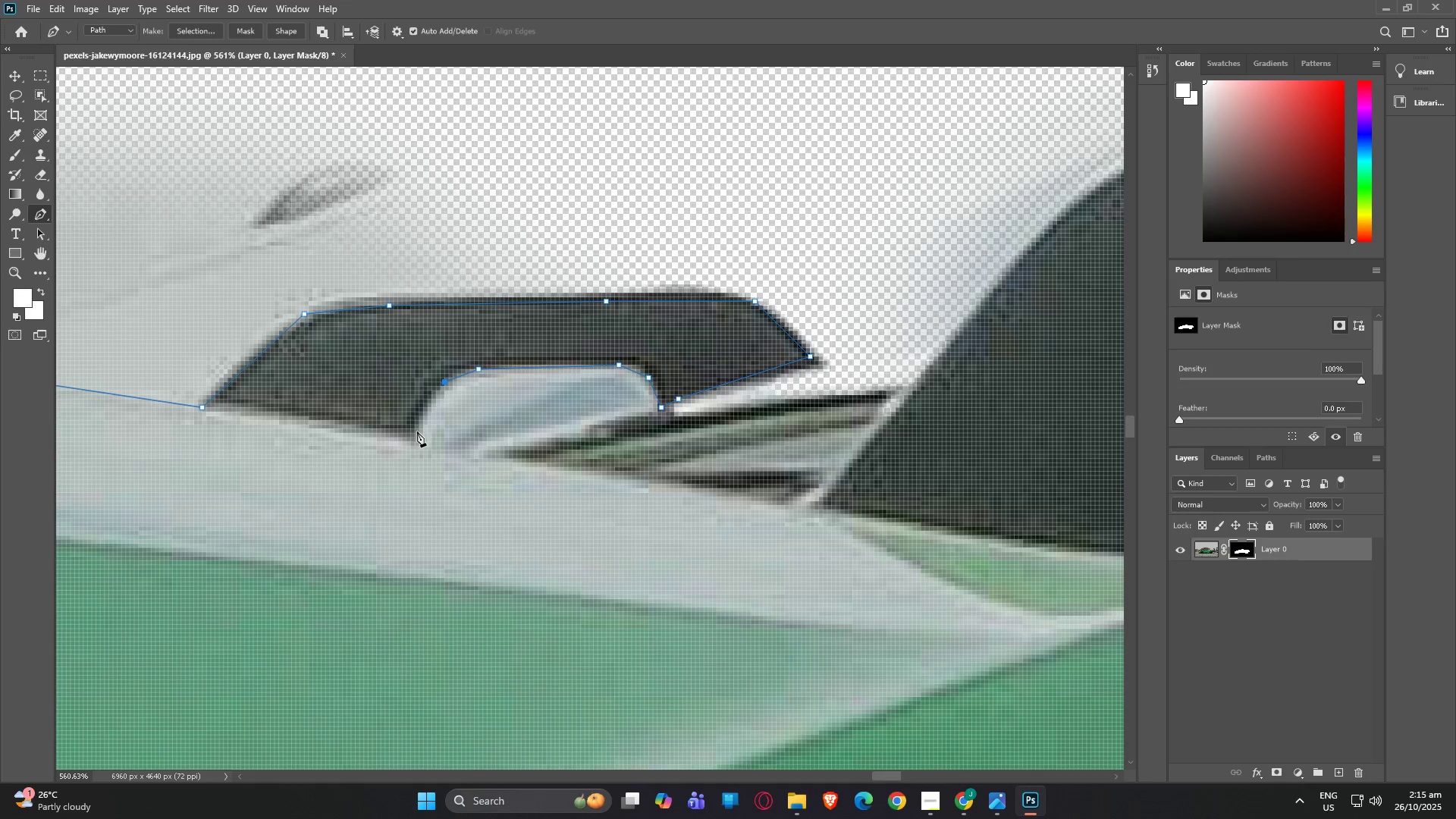 
left_click([417, 431])
 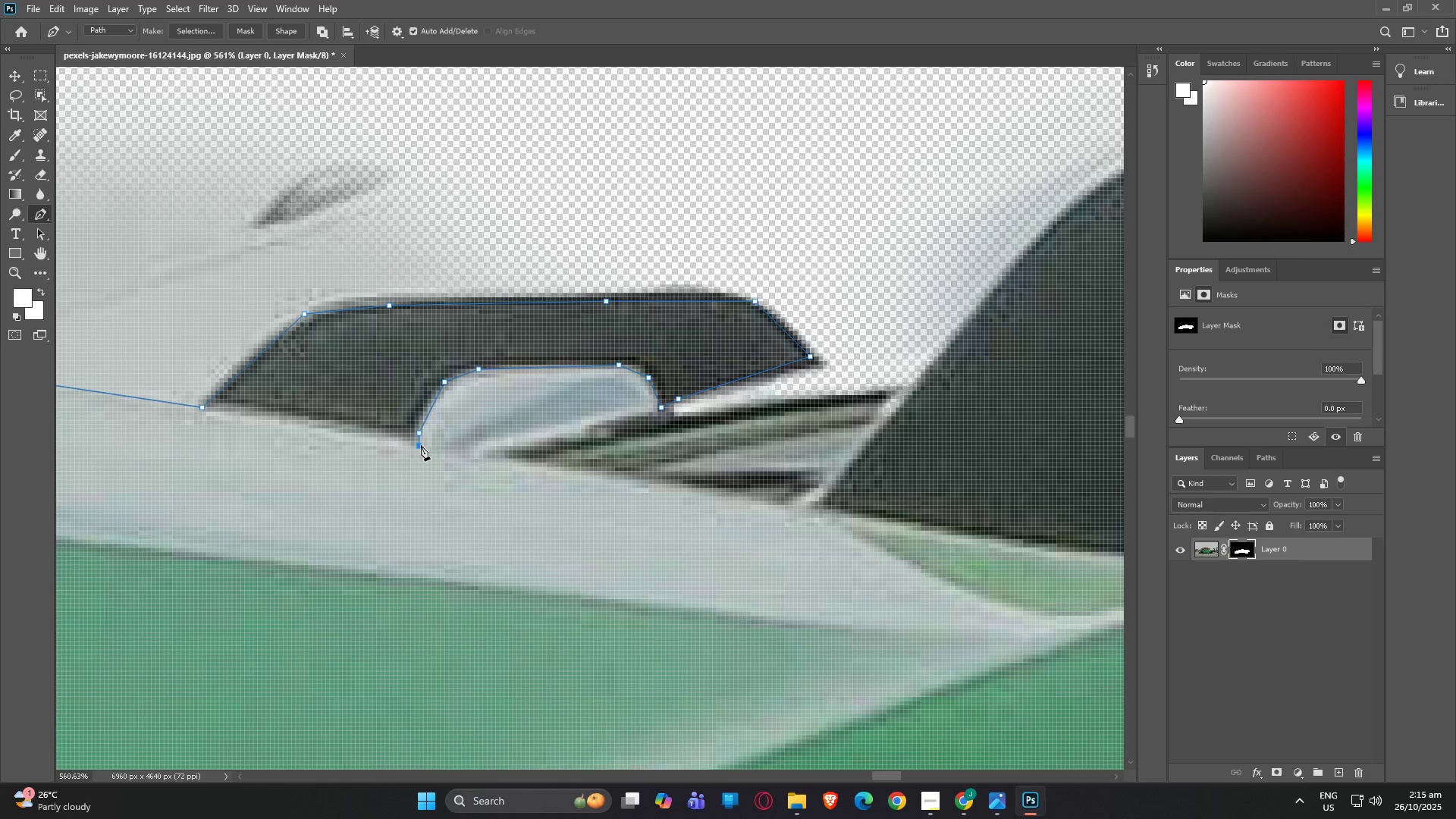 
left_click([421, 445])
 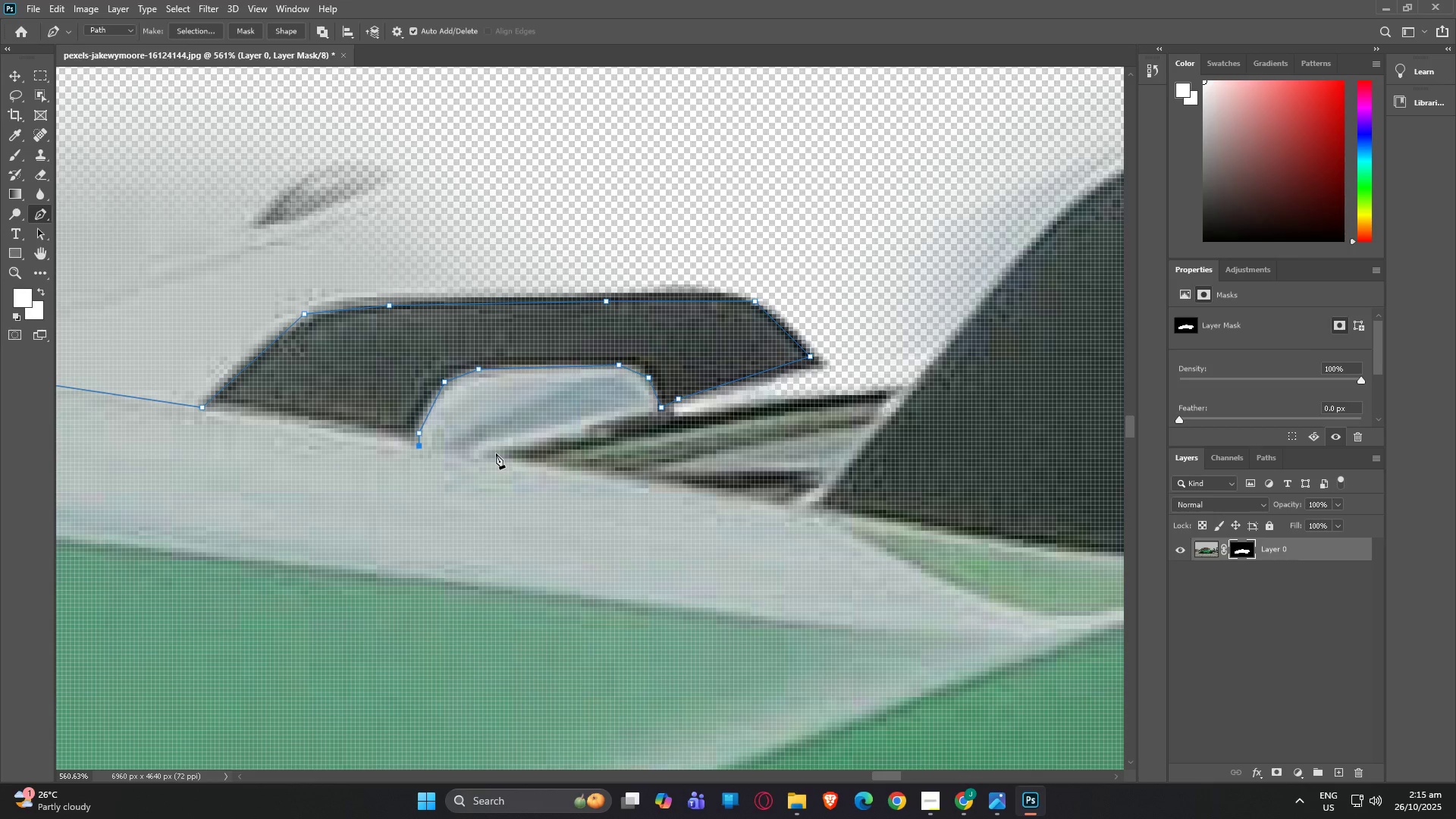 
left_click([499, 454])
 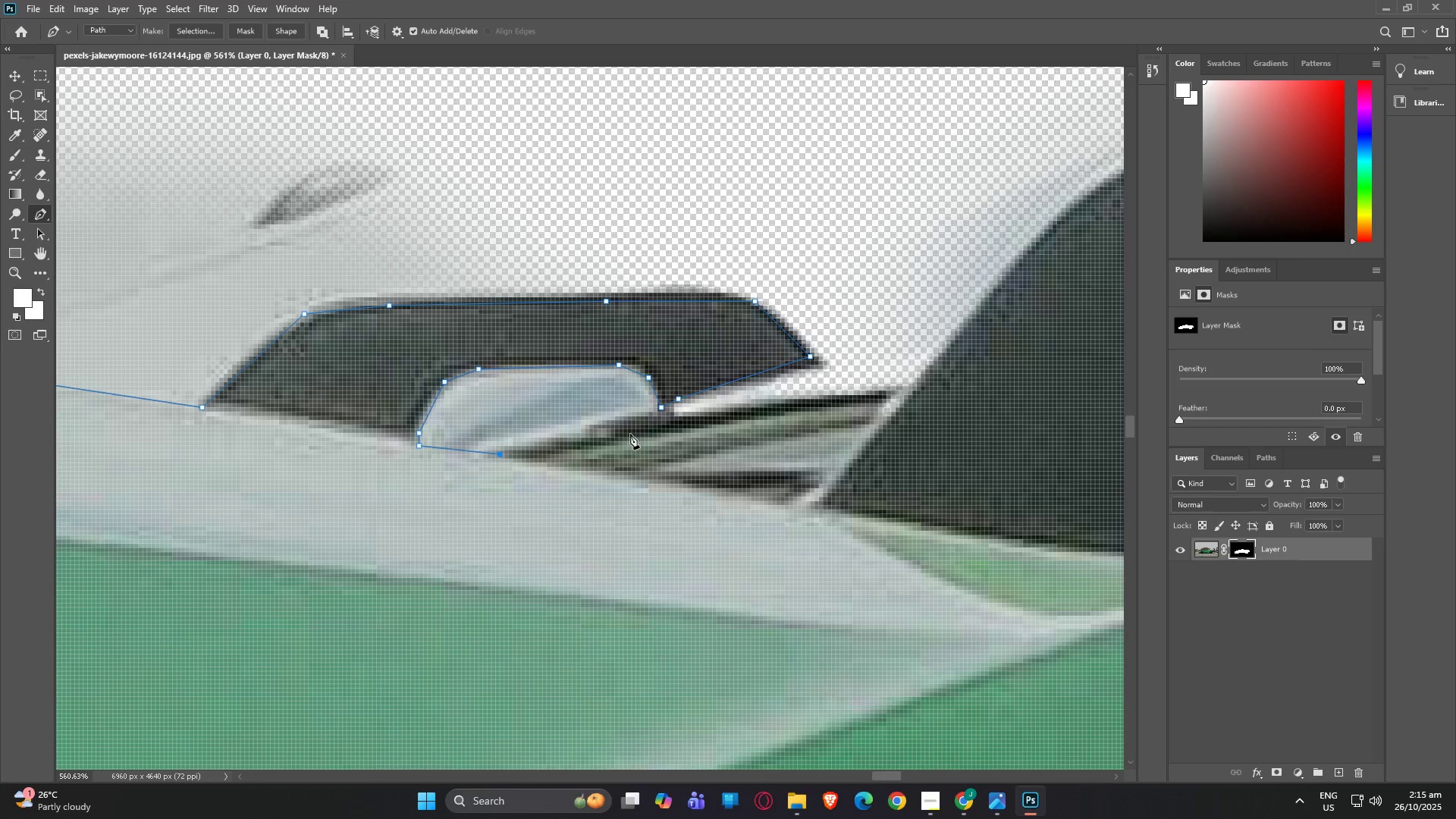 
left_click([630, 434])
 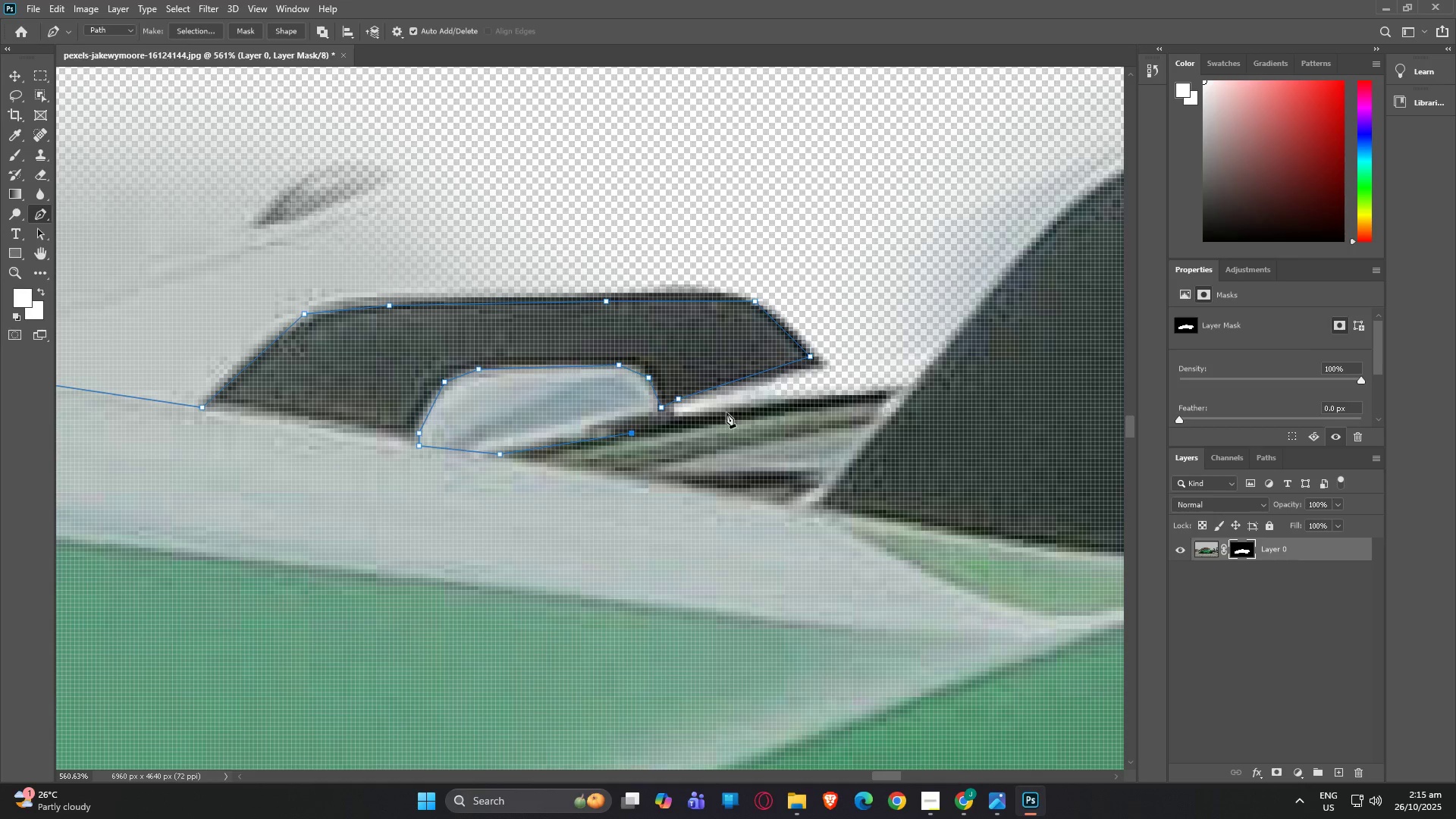 
left_click([726, 413])
 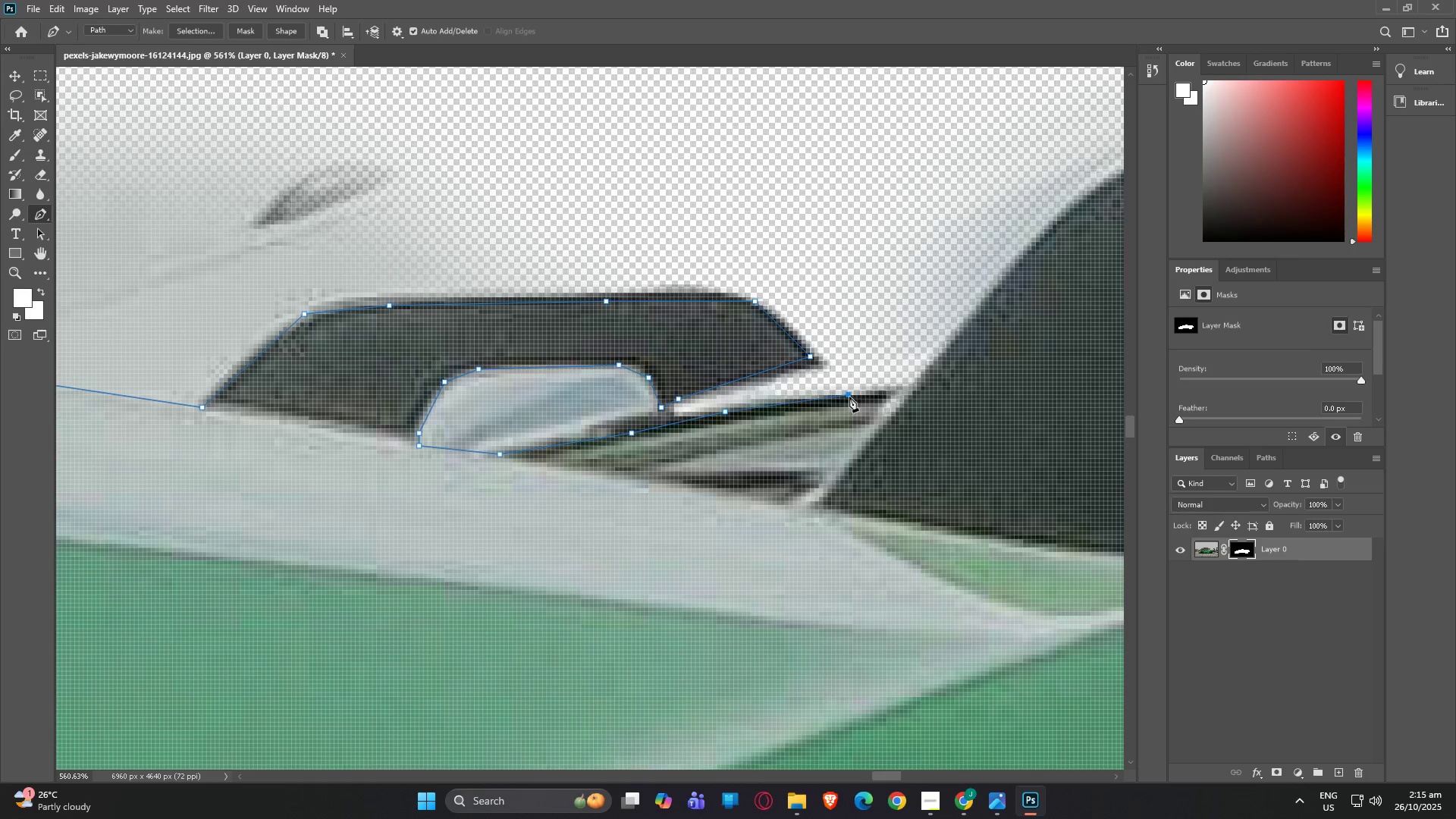 
left_click([849, 397])
 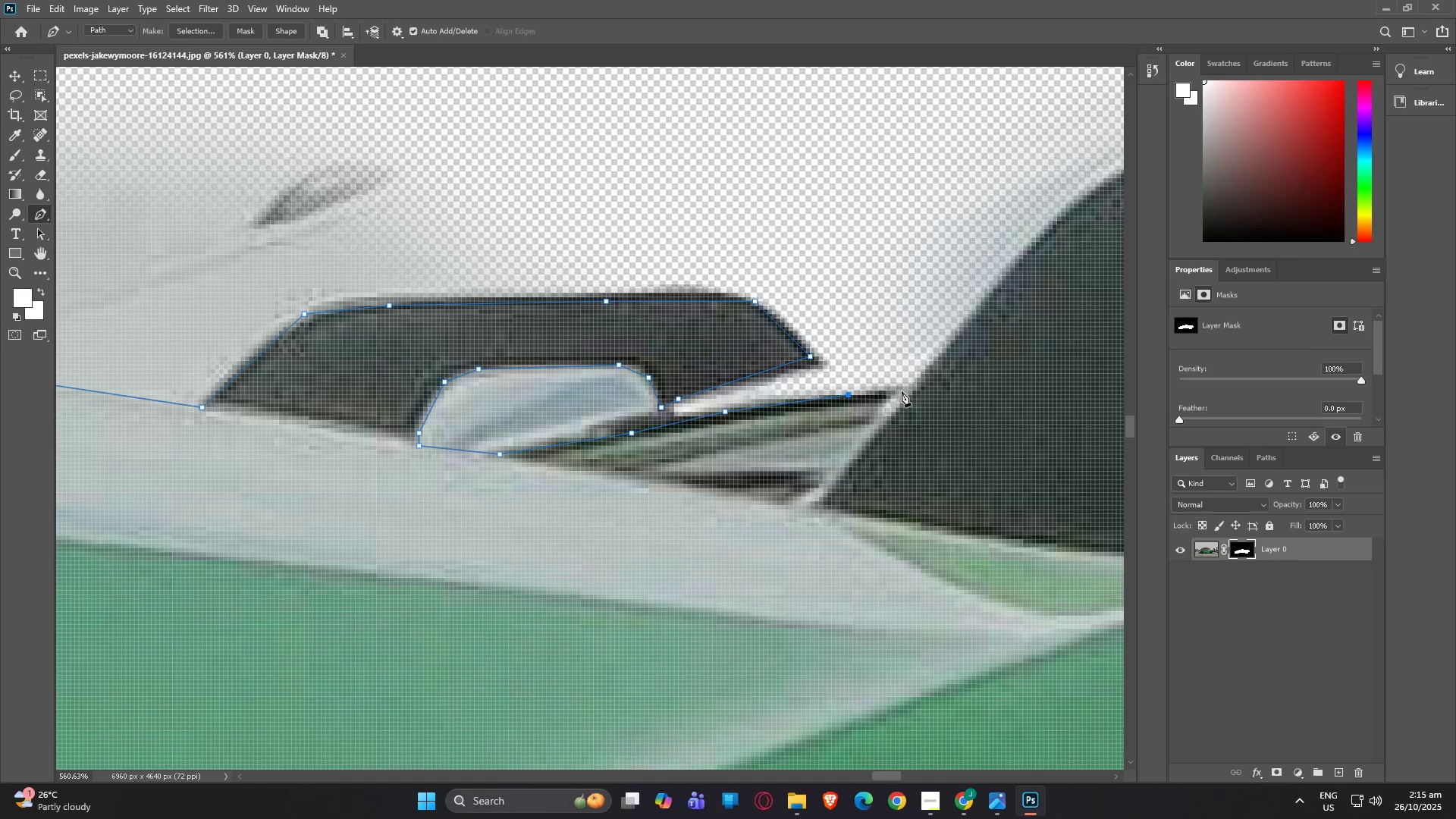 
left_click([902, 391])
 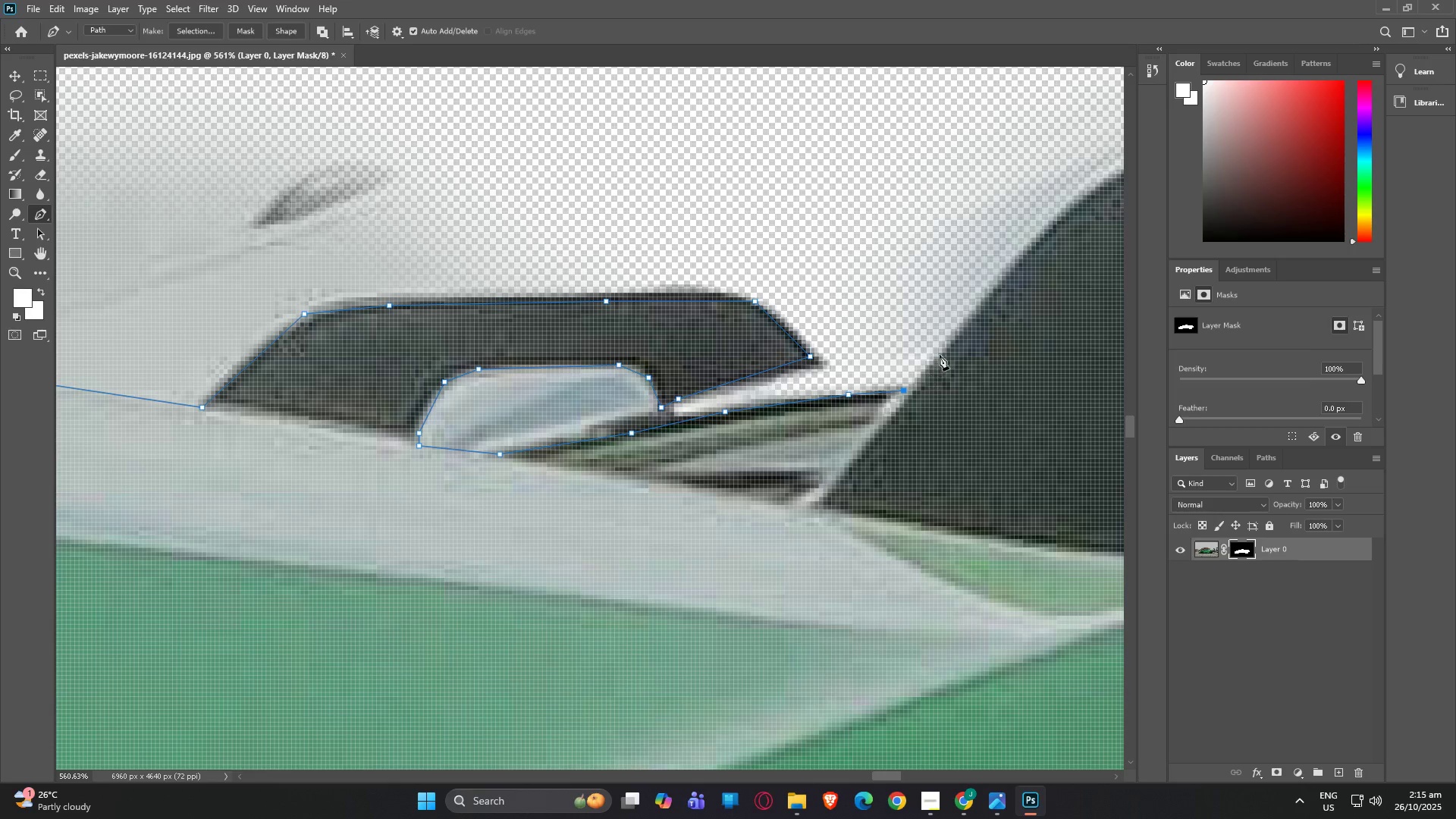 
left_click([945, 347])
 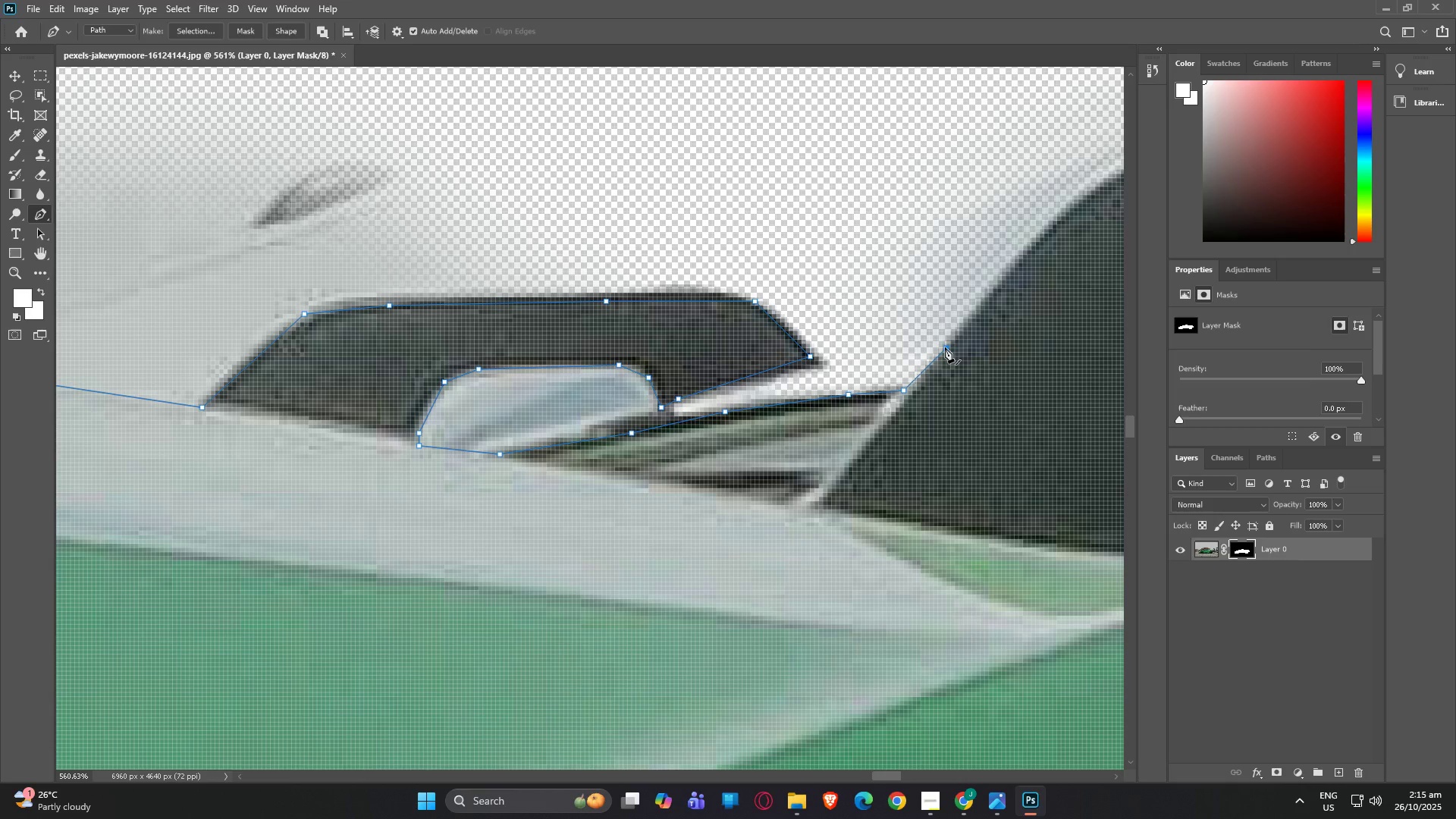 
hold_key(key=AltLeft, duration=1.08)
scroll: coordinate [1037, 203], scroll_direction: down, amount: 10.0
 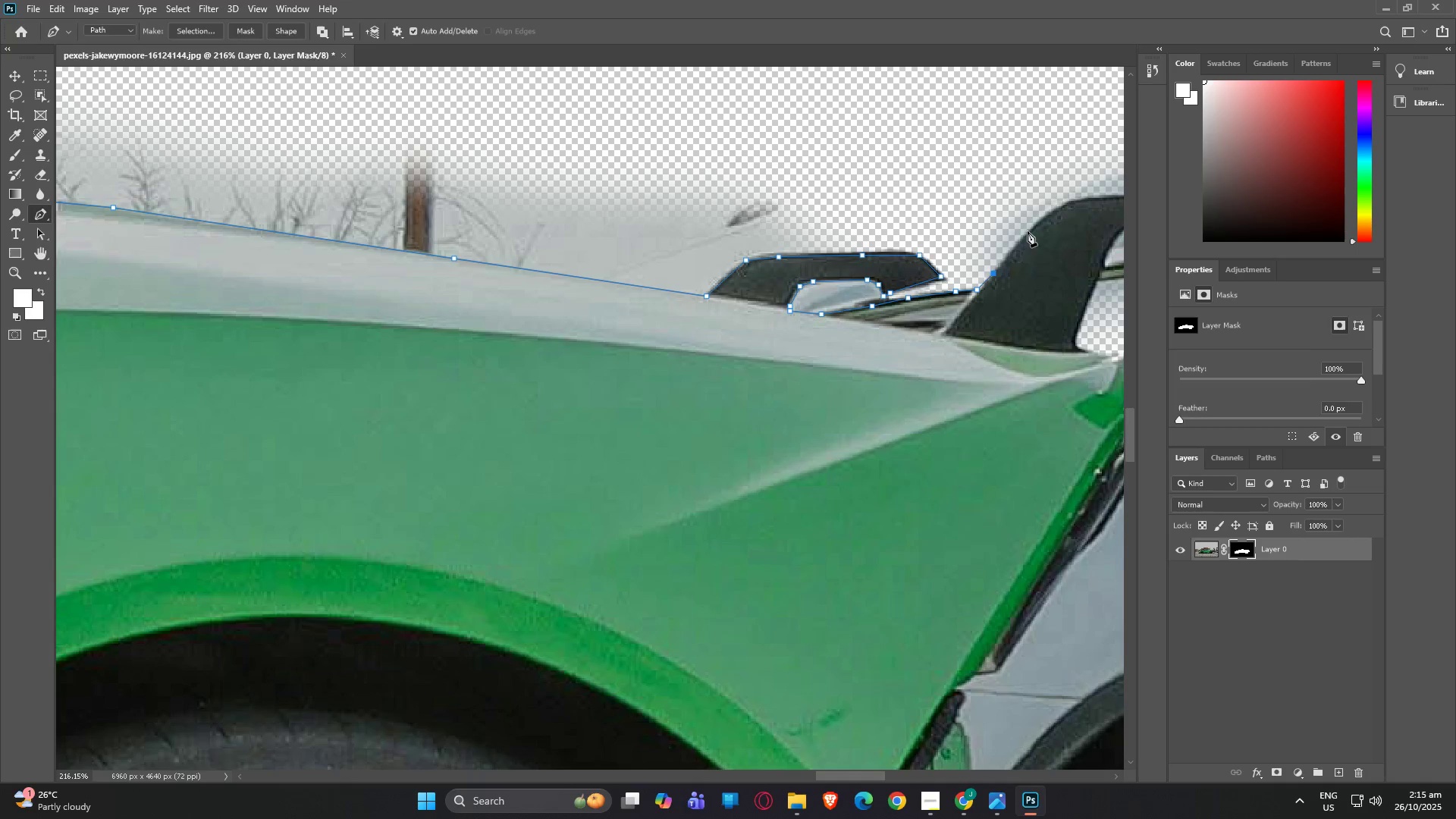 
left_click([1028, 231])
 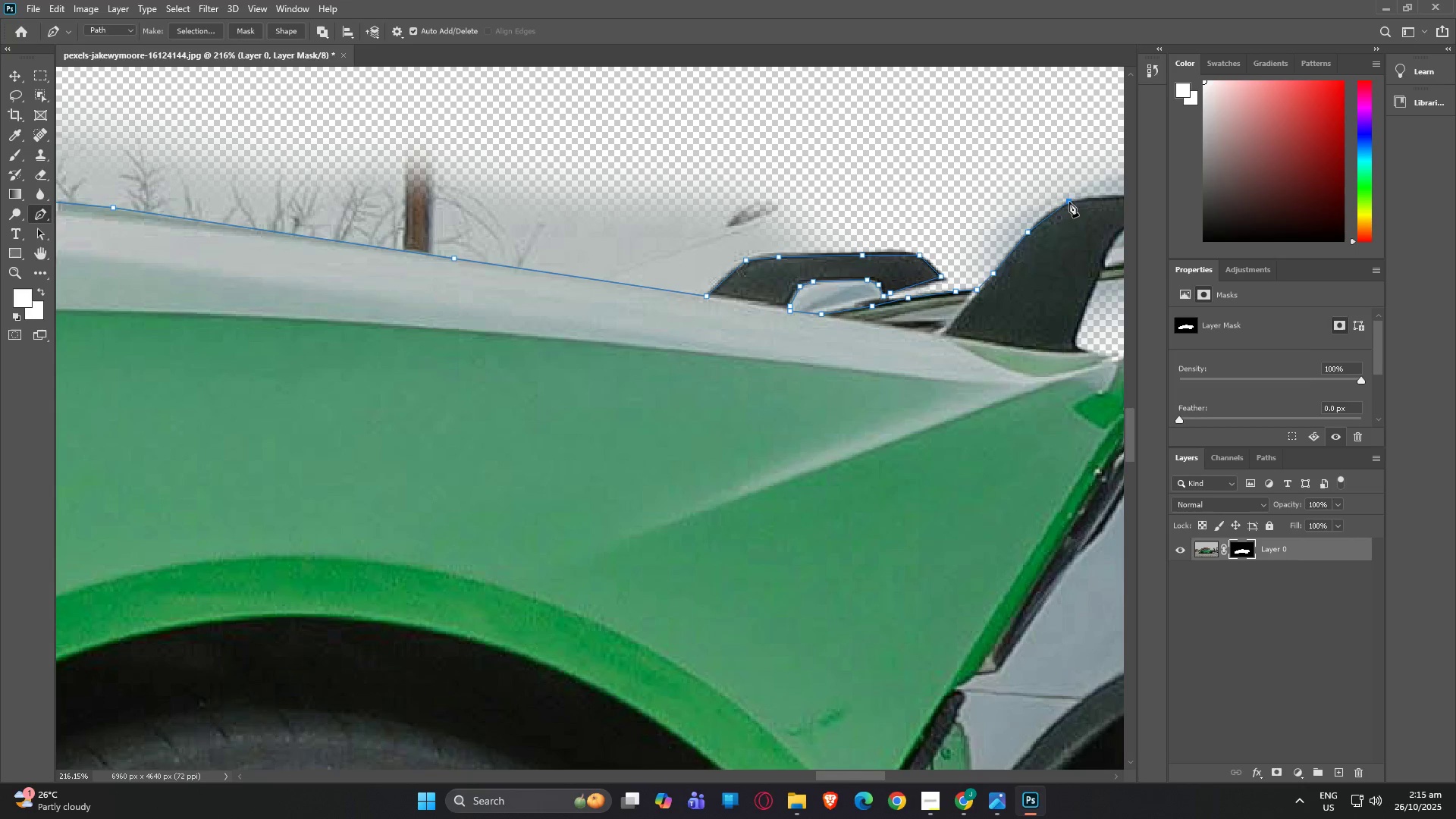 
left_click([1069, 202])
 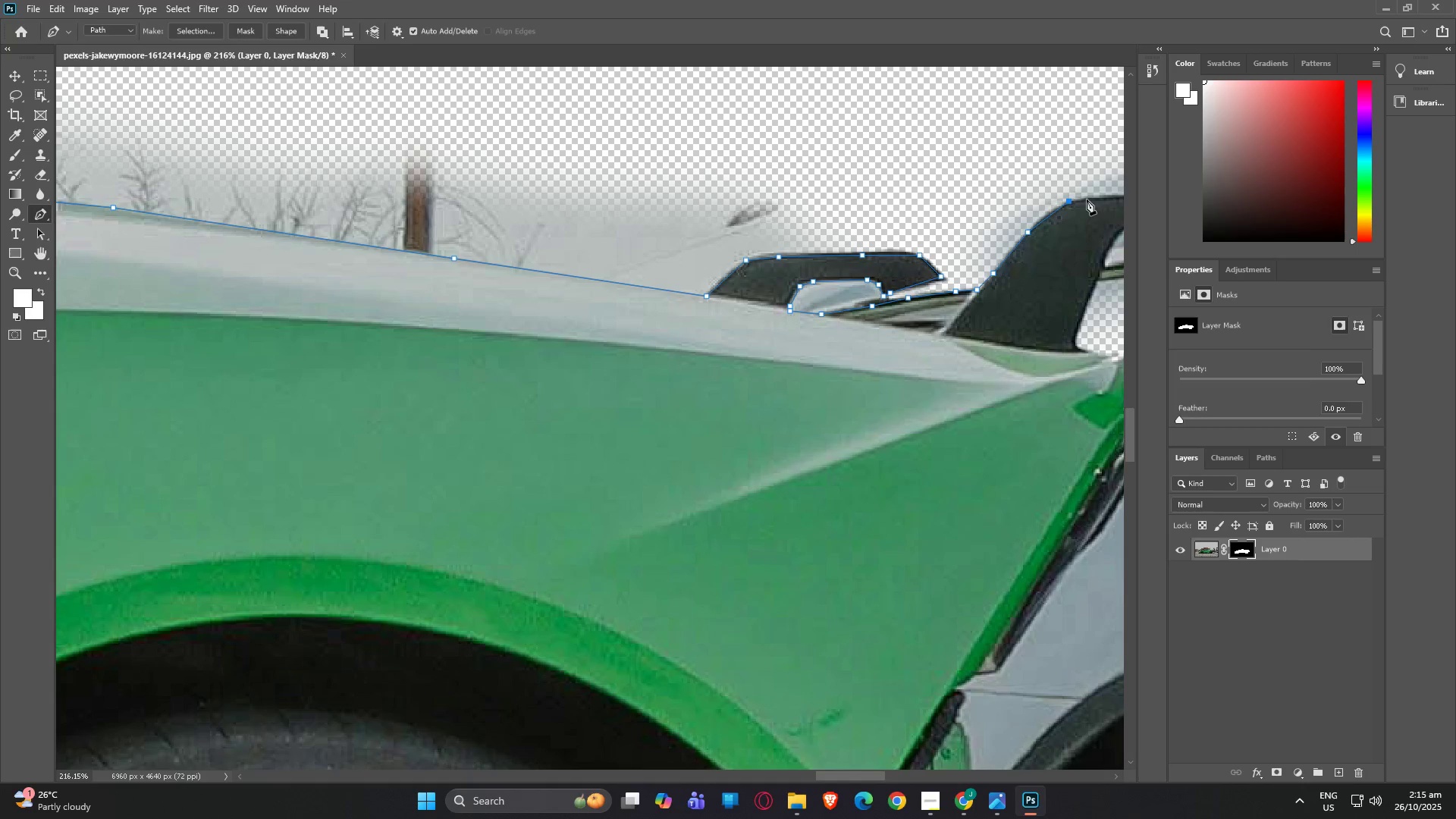 
left_click([1095, 198])
 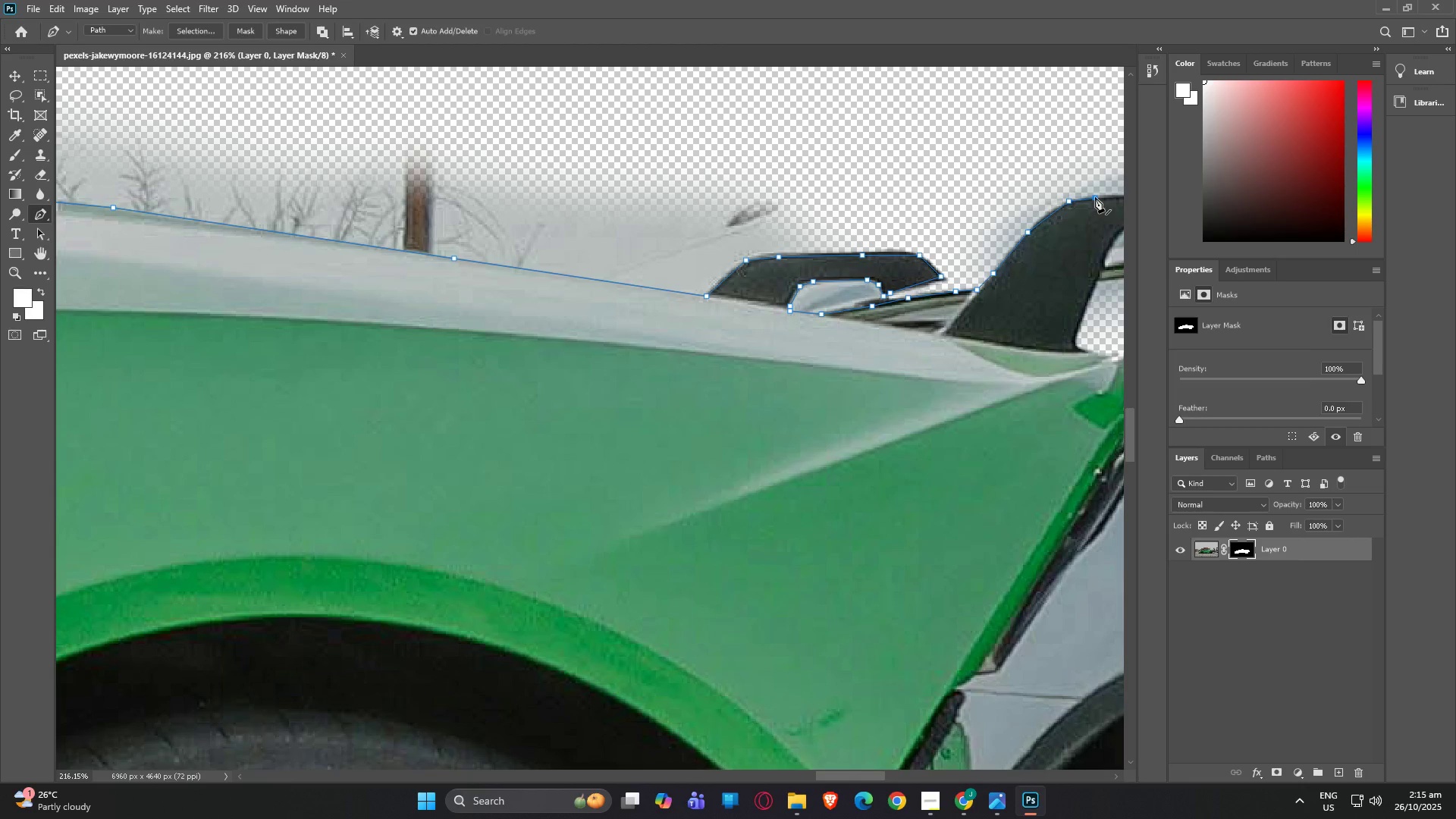 
type(hp)
 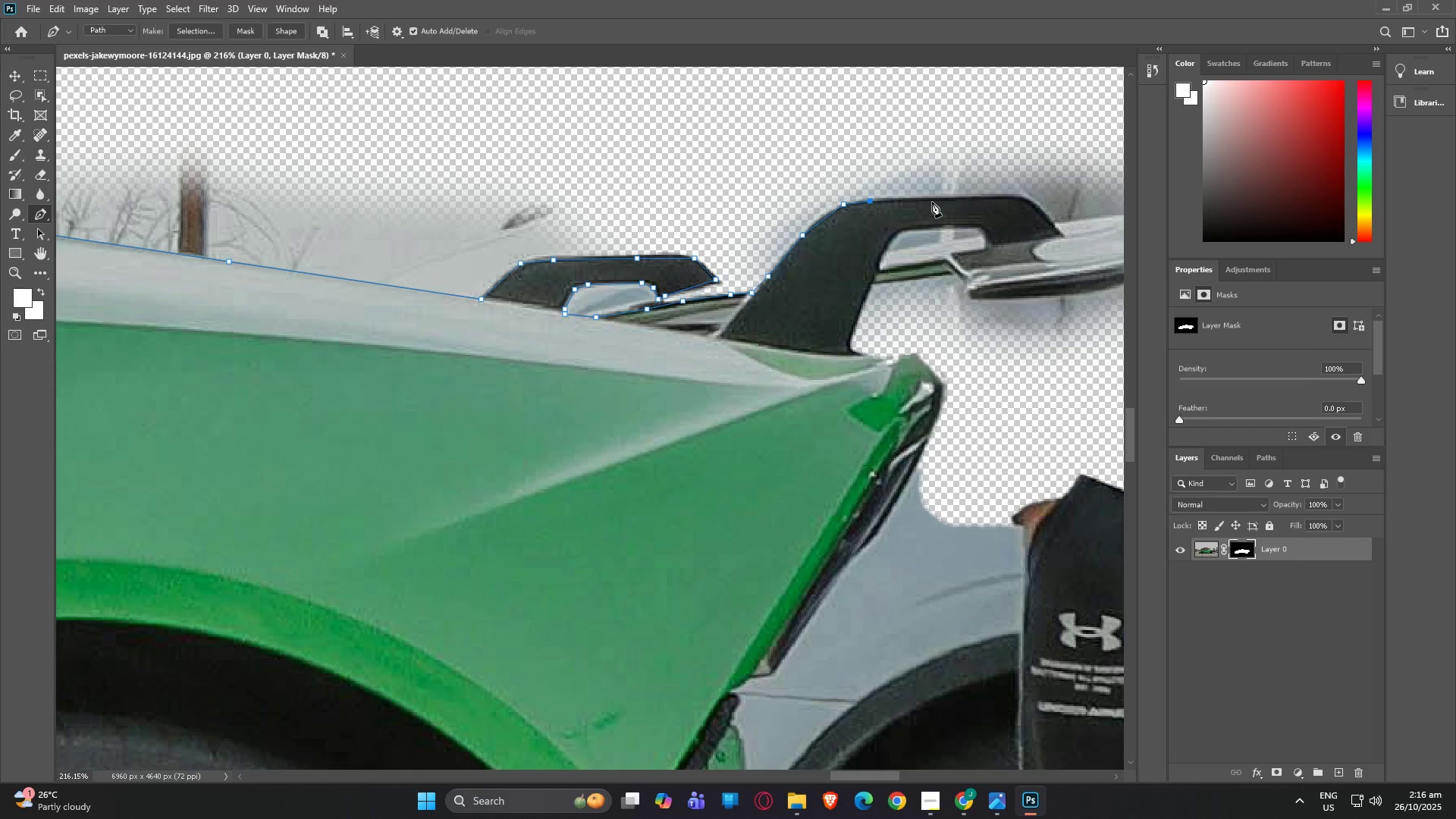 
left_click_drag(start_coordinate=[1069, 196], to_coordinate=[870, 199])
 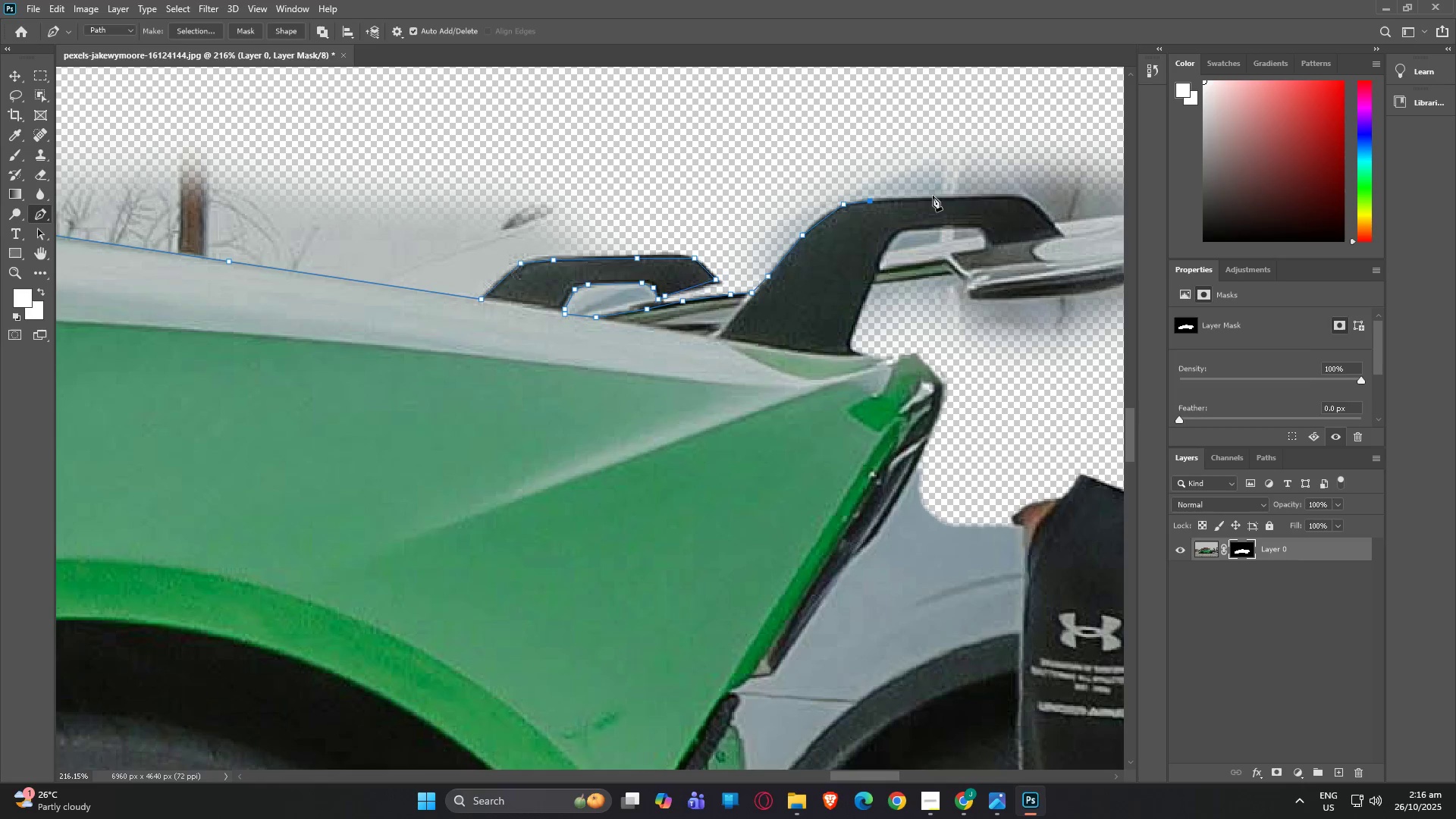 
left_click([934, 196])
 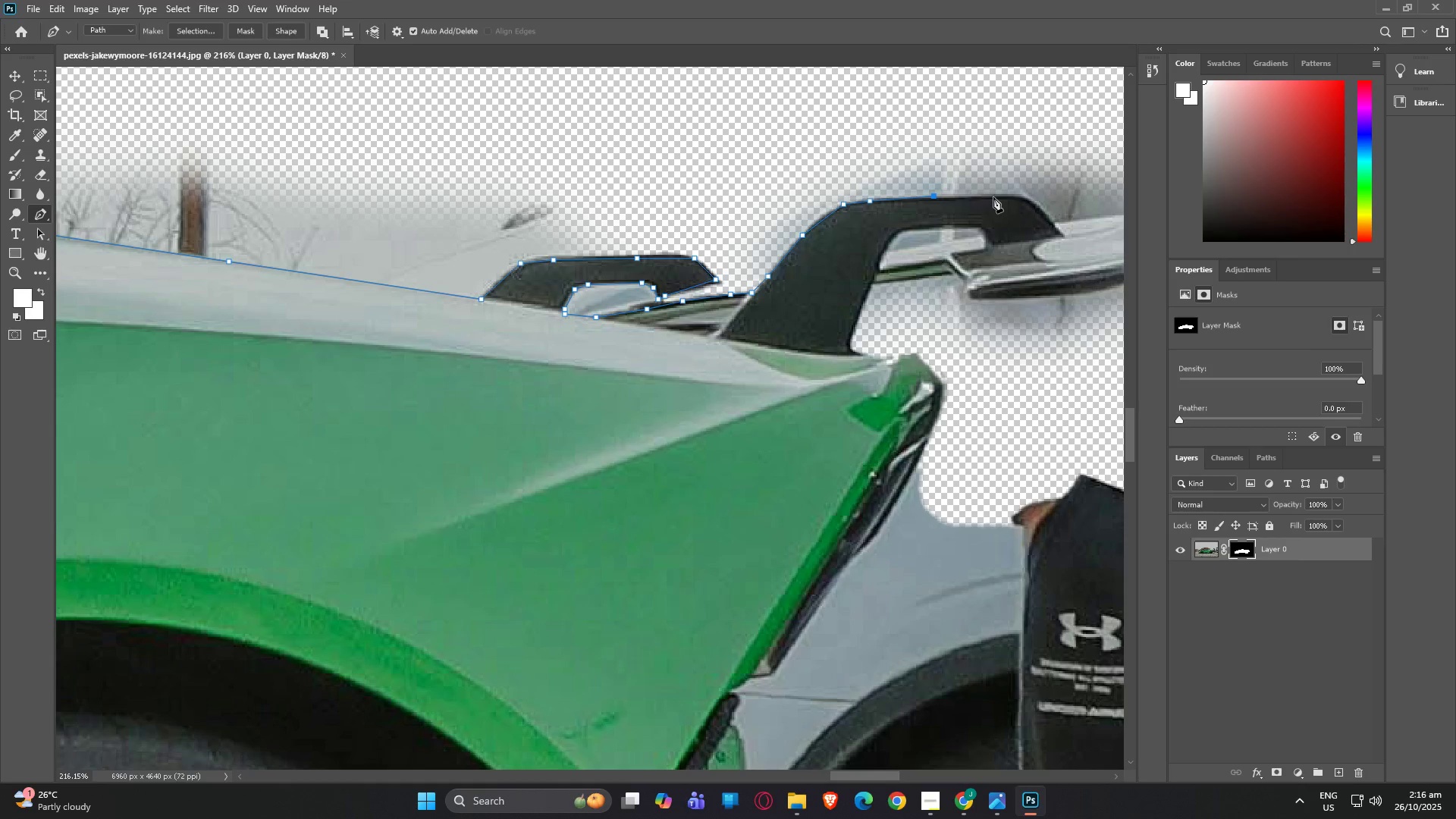 
left_click([993, 197])
 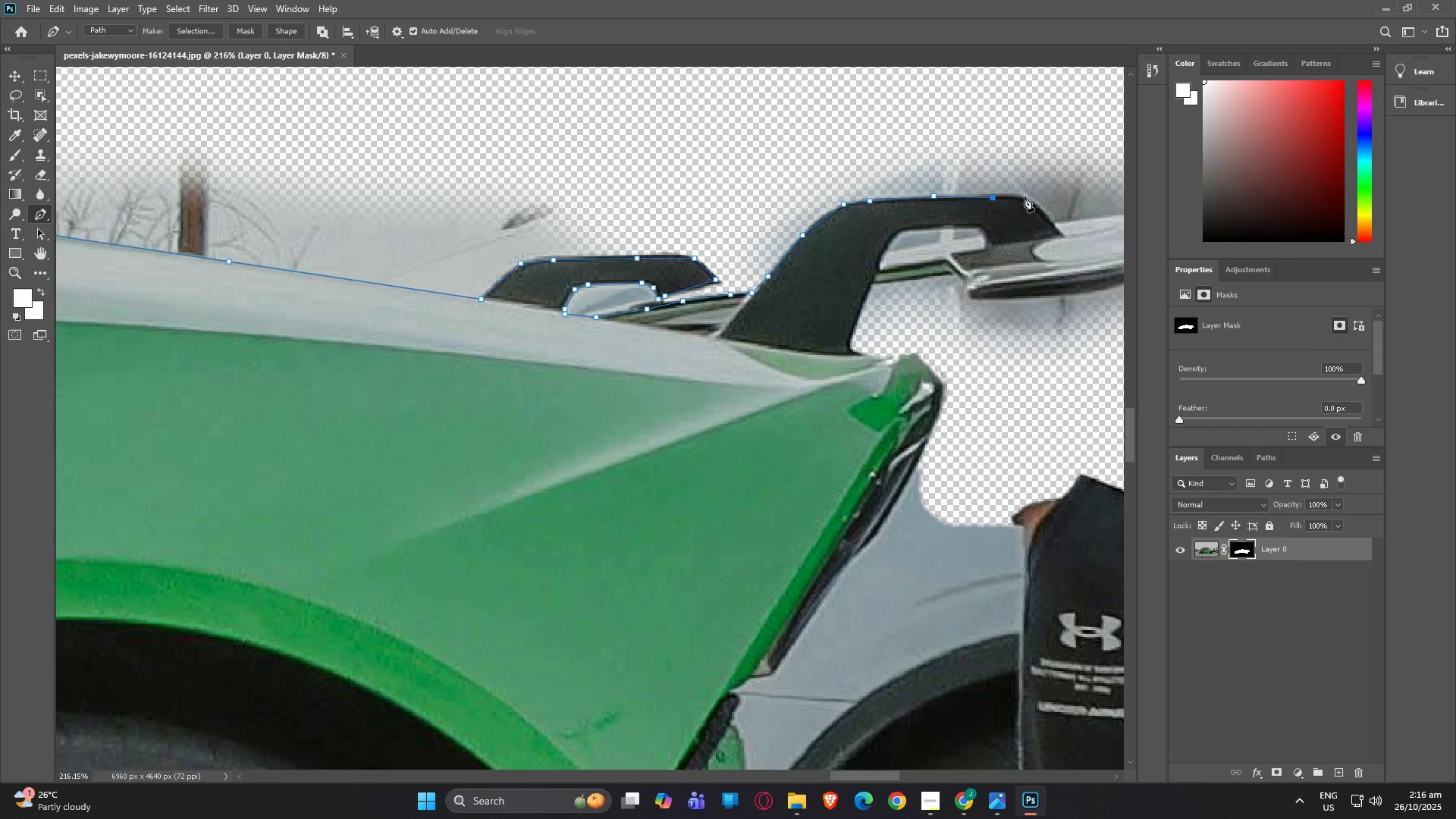 
left_click([1025, 196])
 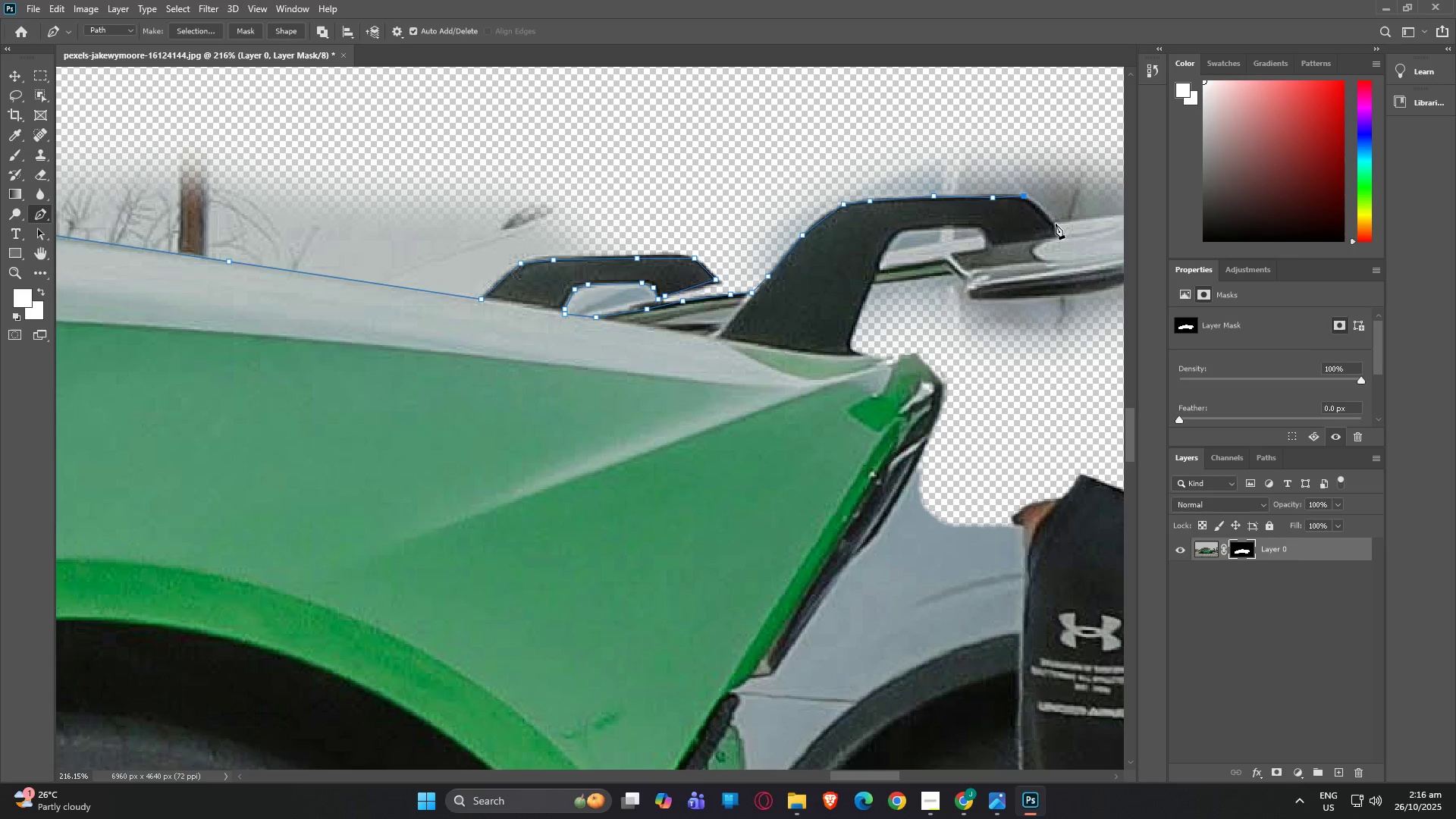 
left_click([1056, 224])
 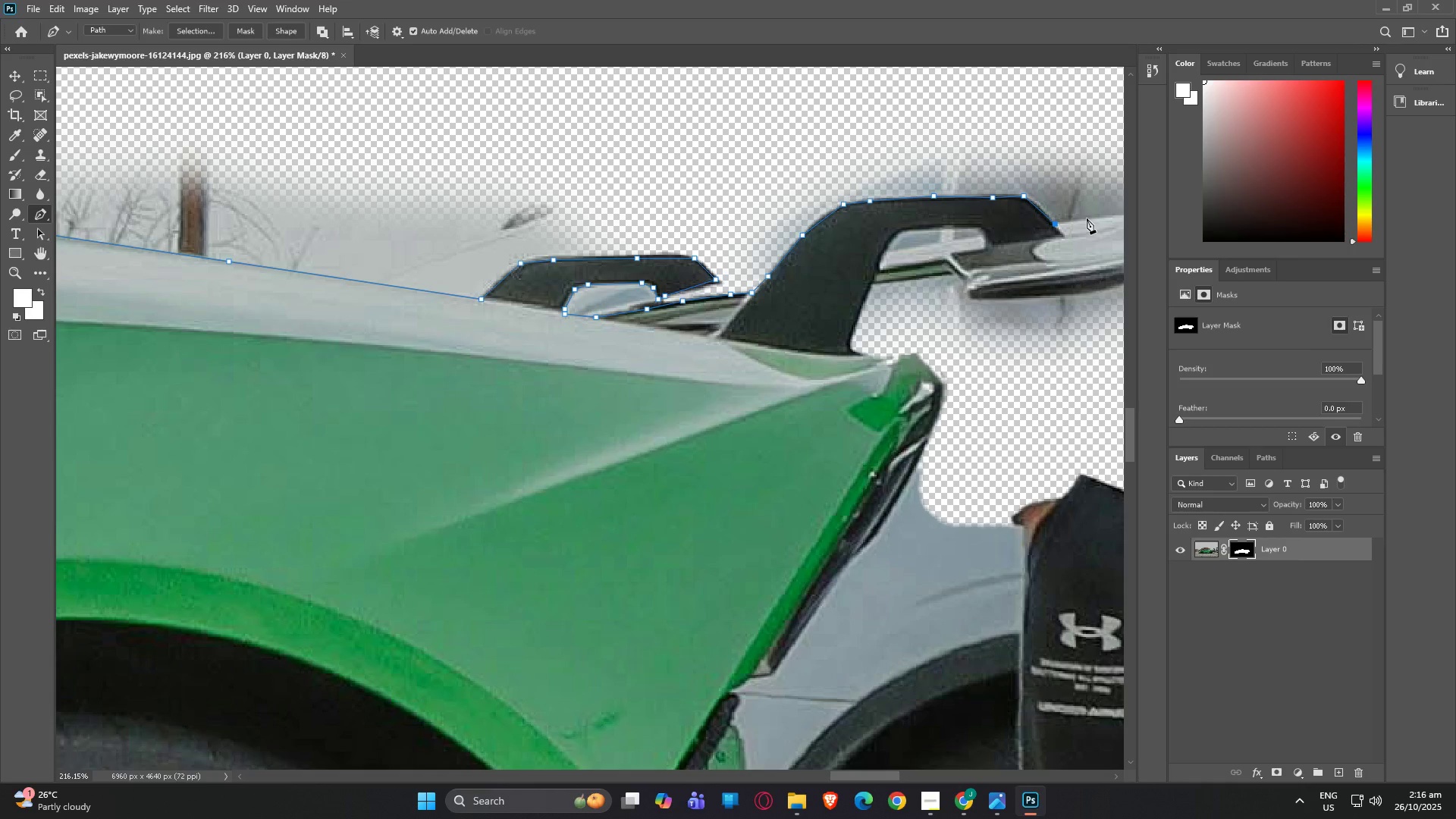 
left_click([1087, 218])
 